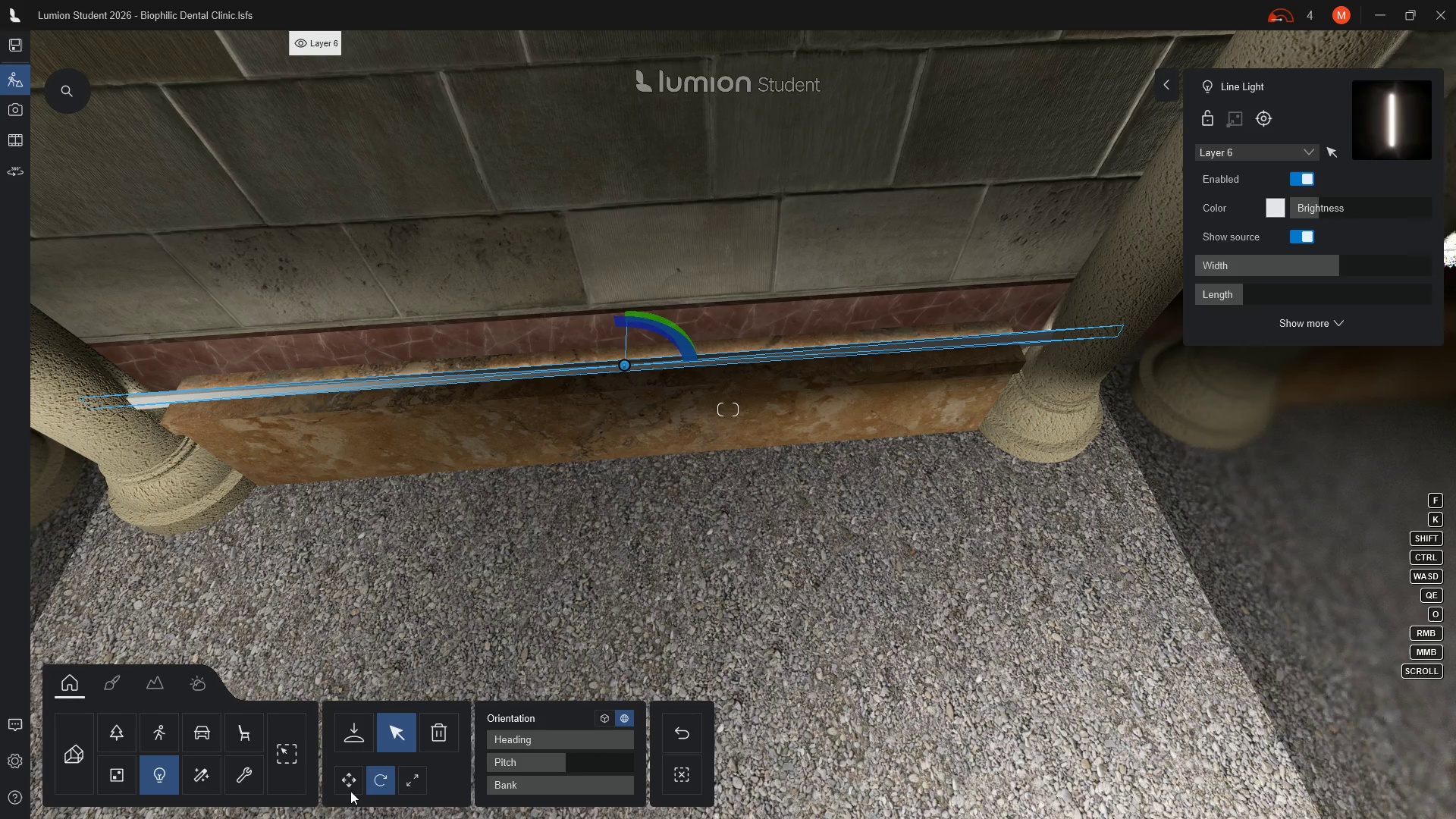 
left_click([350, 783])
 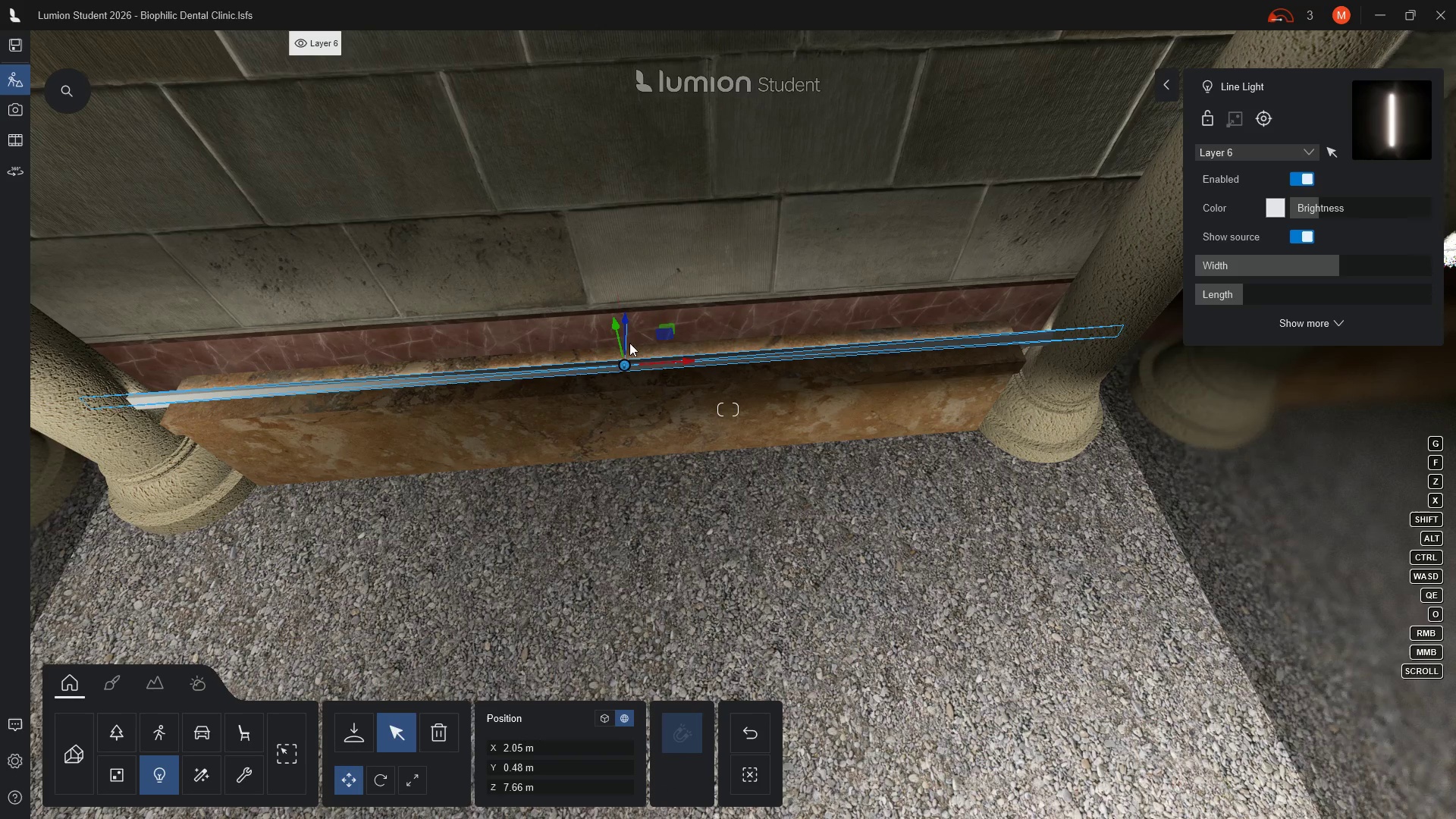 
left_click_drag(start_coordinate=[623, 320], to_coordinate=[635, 265])
 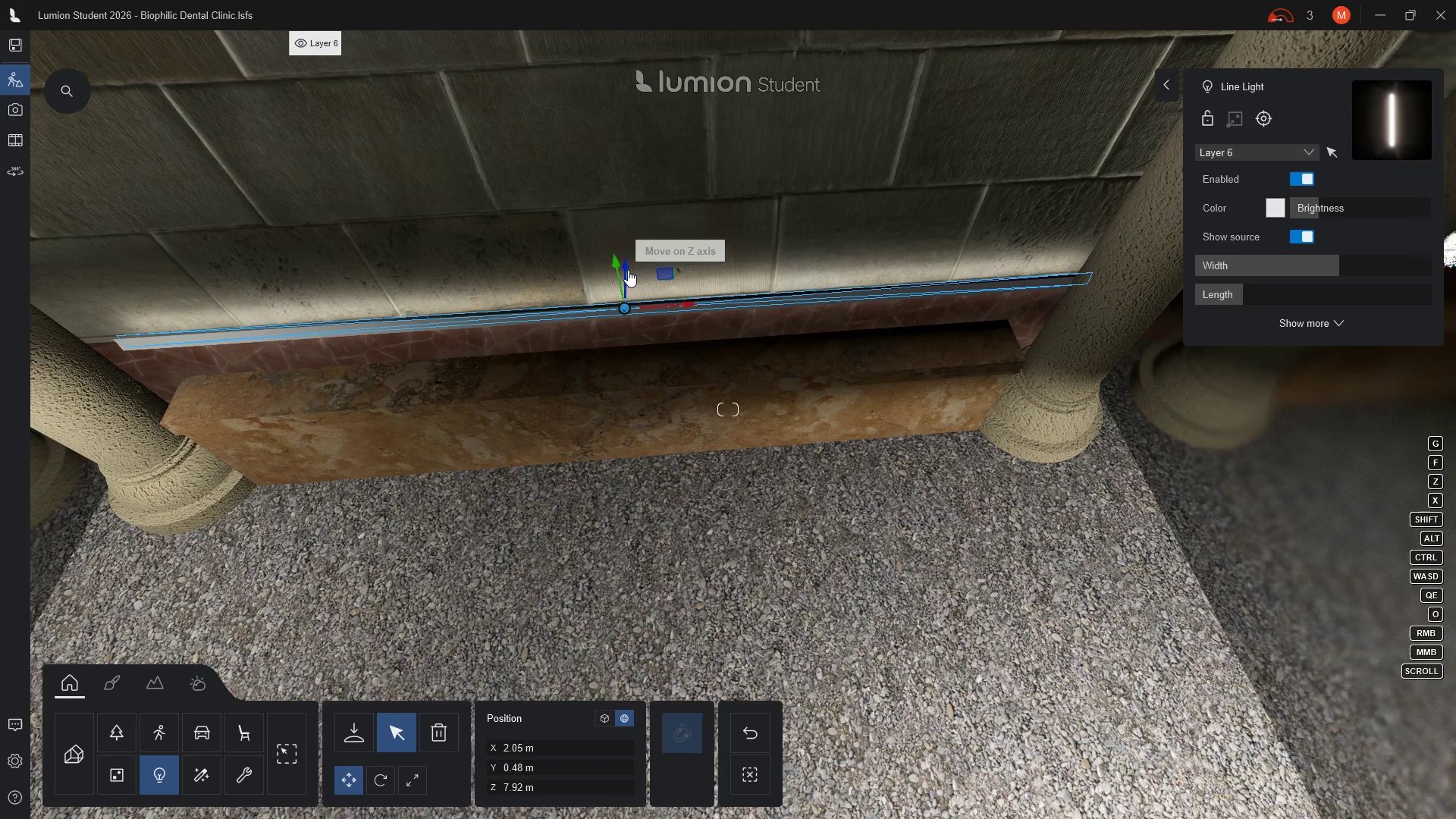 
left_click_drag(start_coordinate=[627, 270], to_coordinate=[622, 287])
 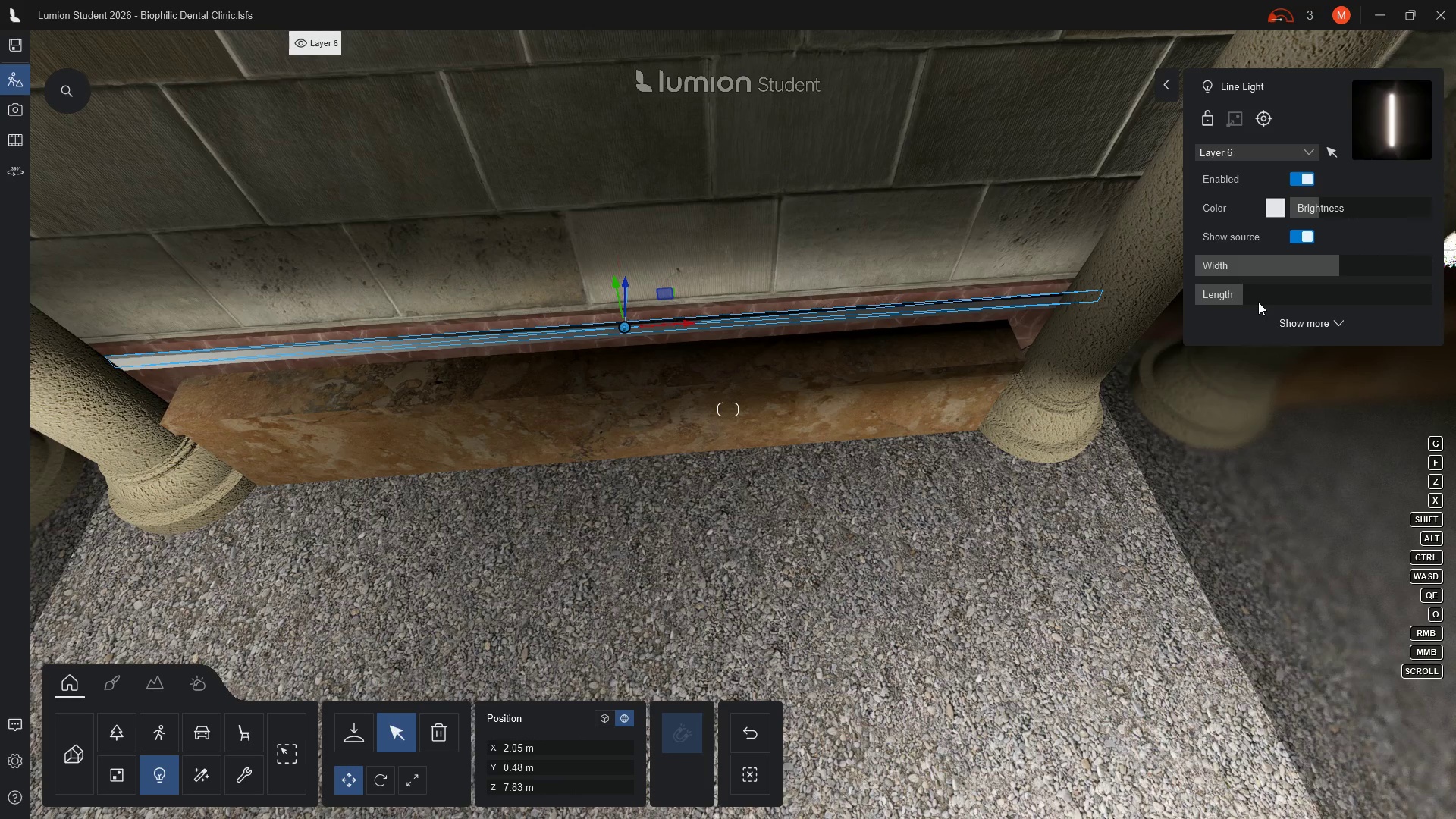 
left_click_drag(start_coordinate=[1243, 297], to_coordinate=[1239, 293])
 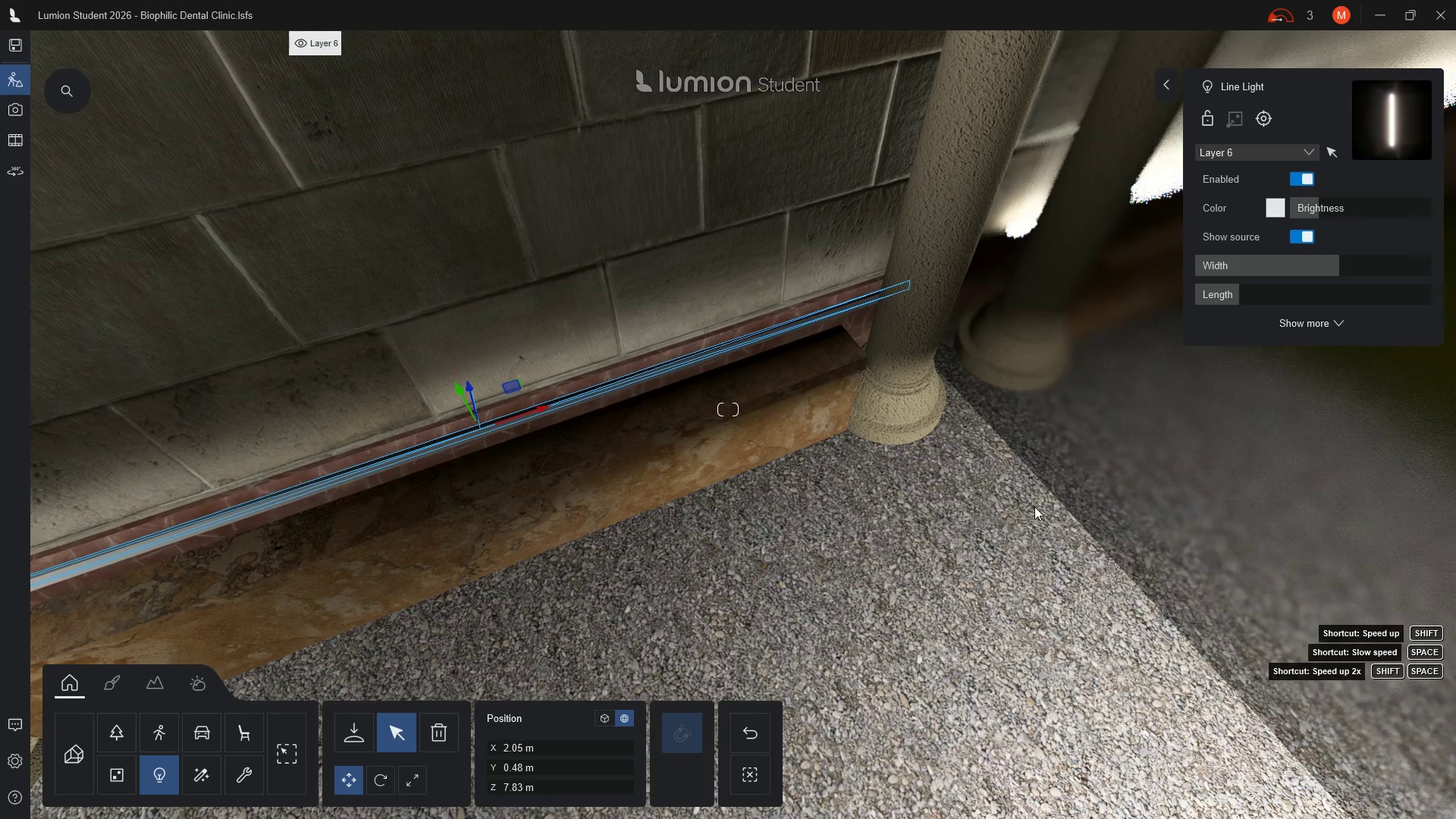 
wait(11.22)
 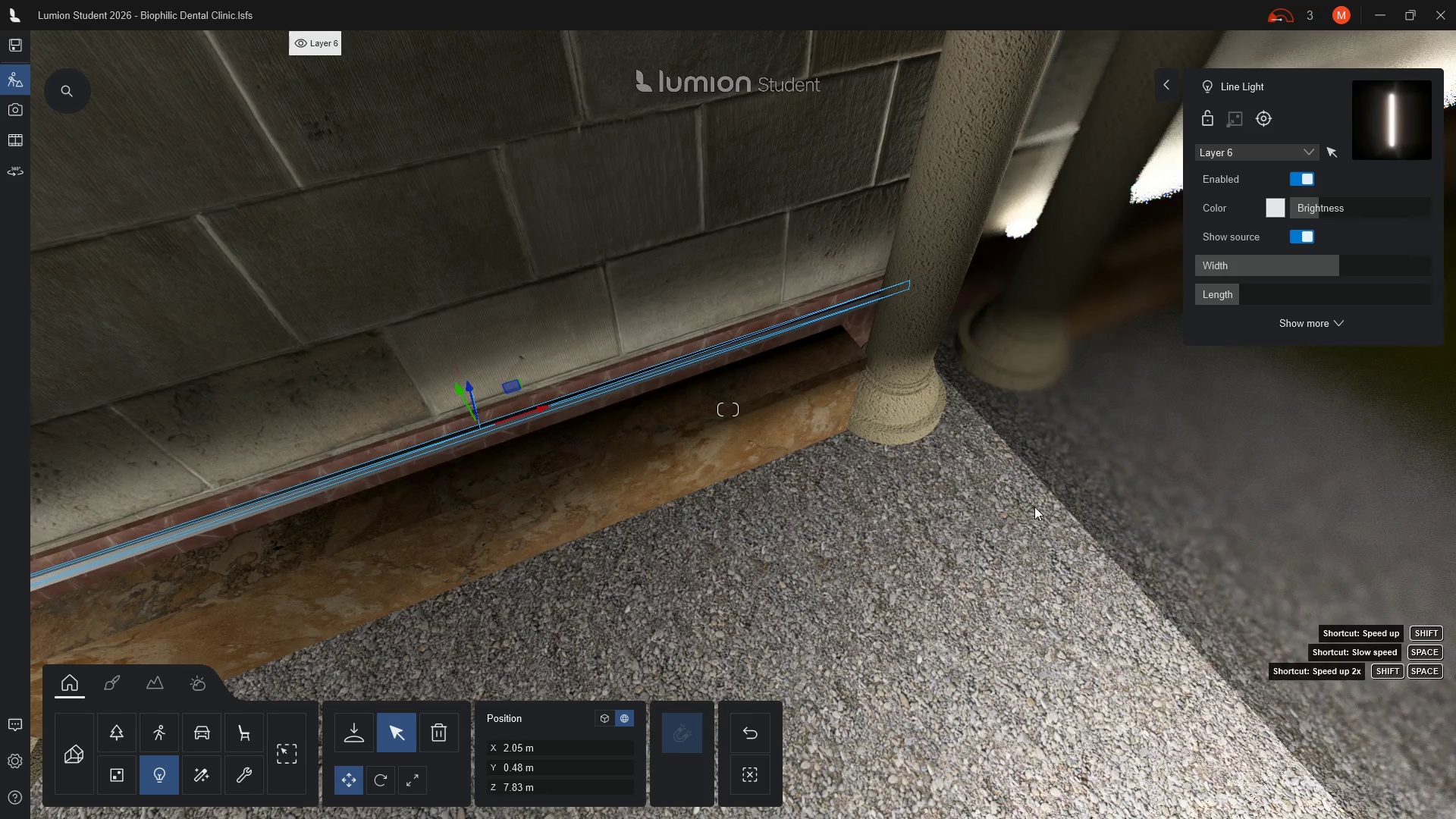 
left_click([375, 782])
 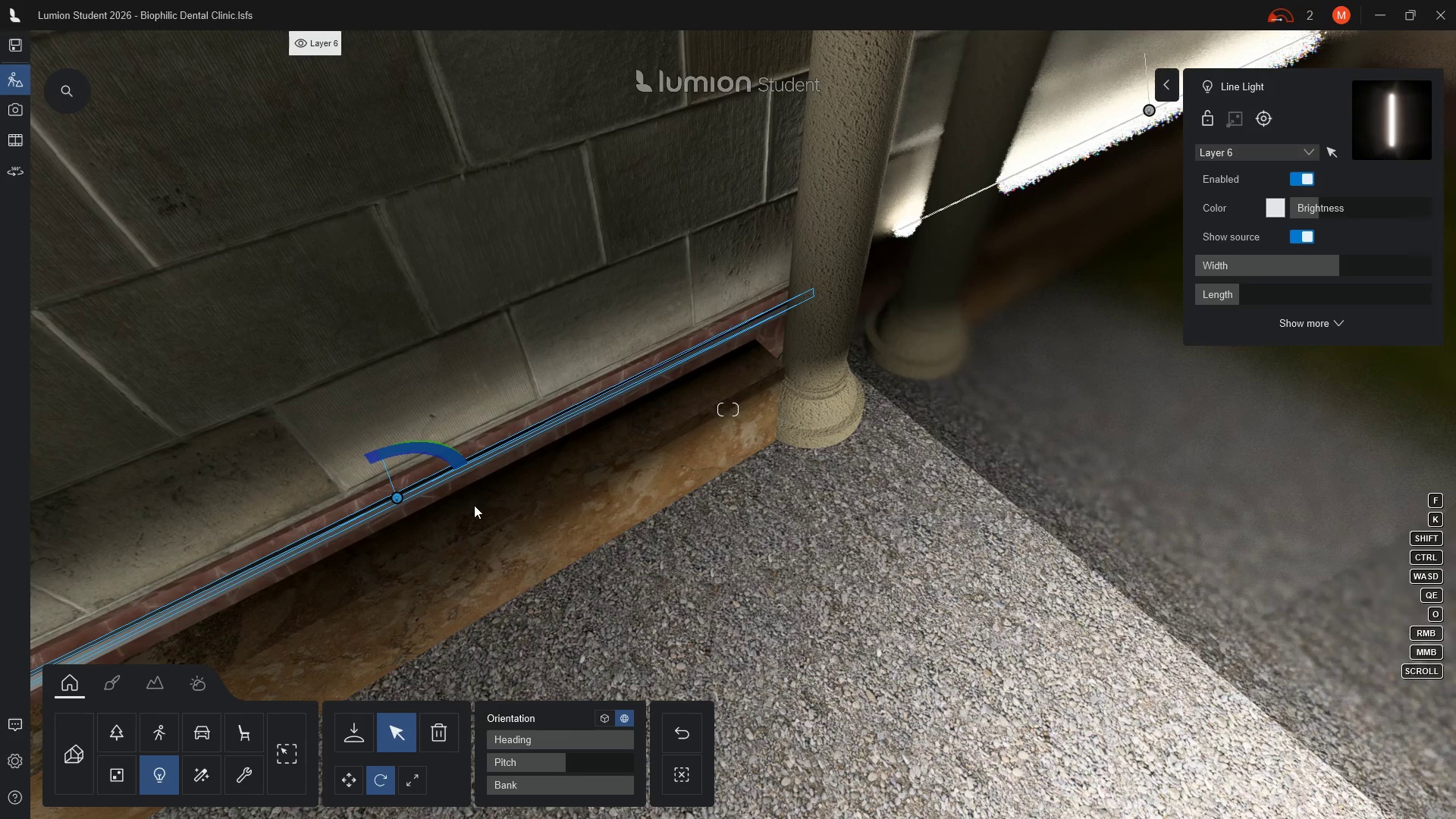 
wait(6.41)
 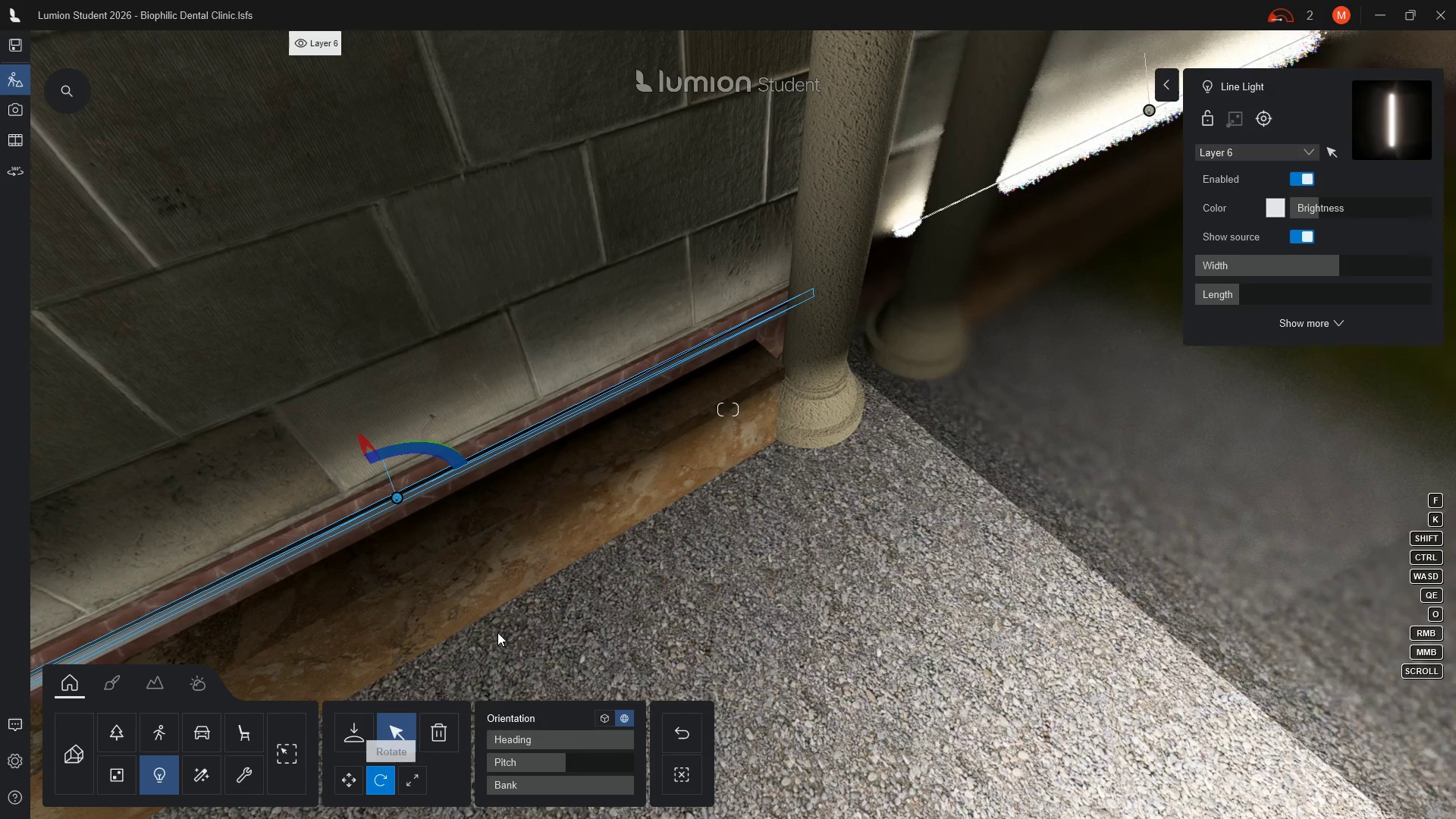 
hold_key(key=A, duration=1.23)
 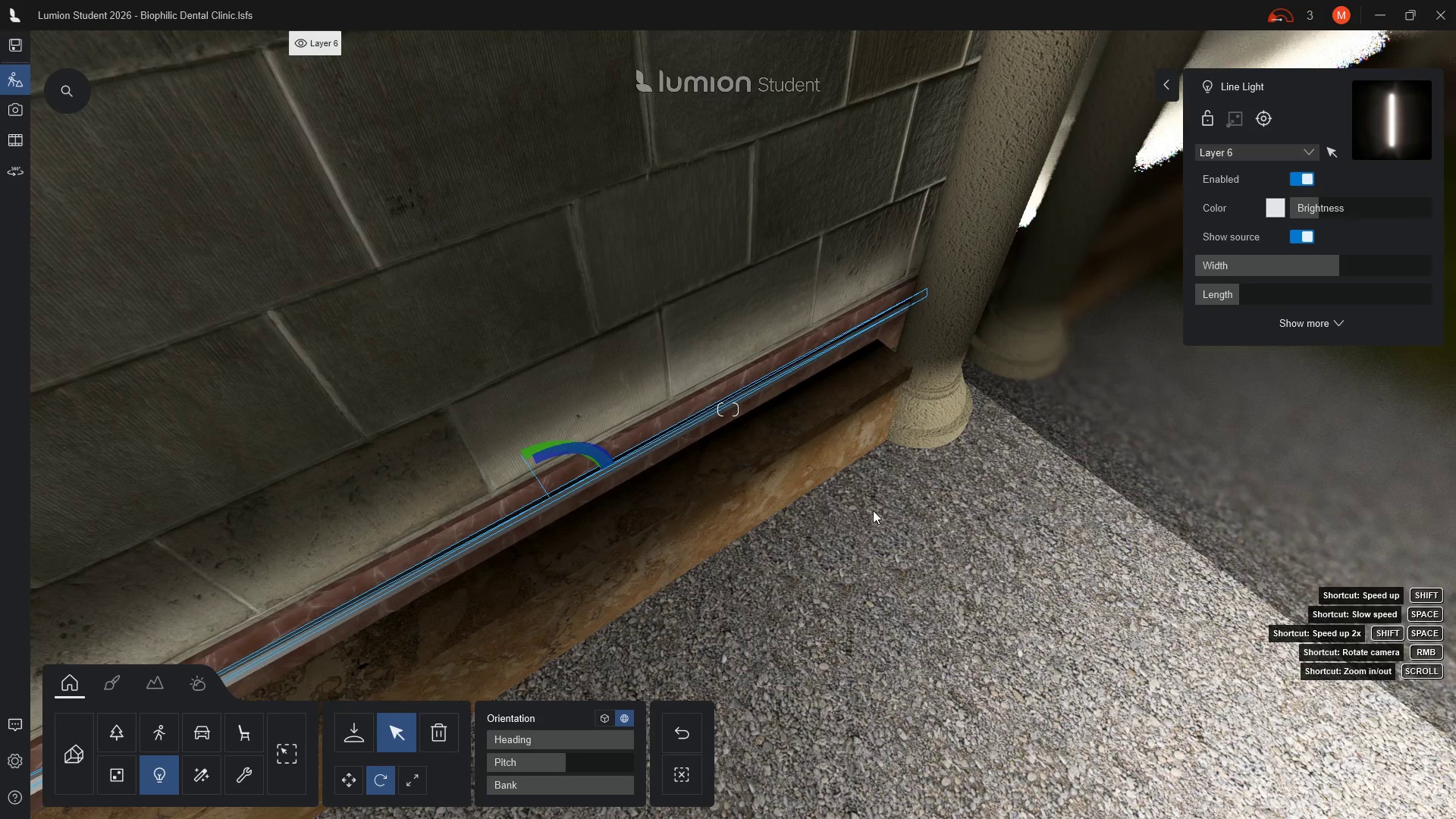 
key(A)
 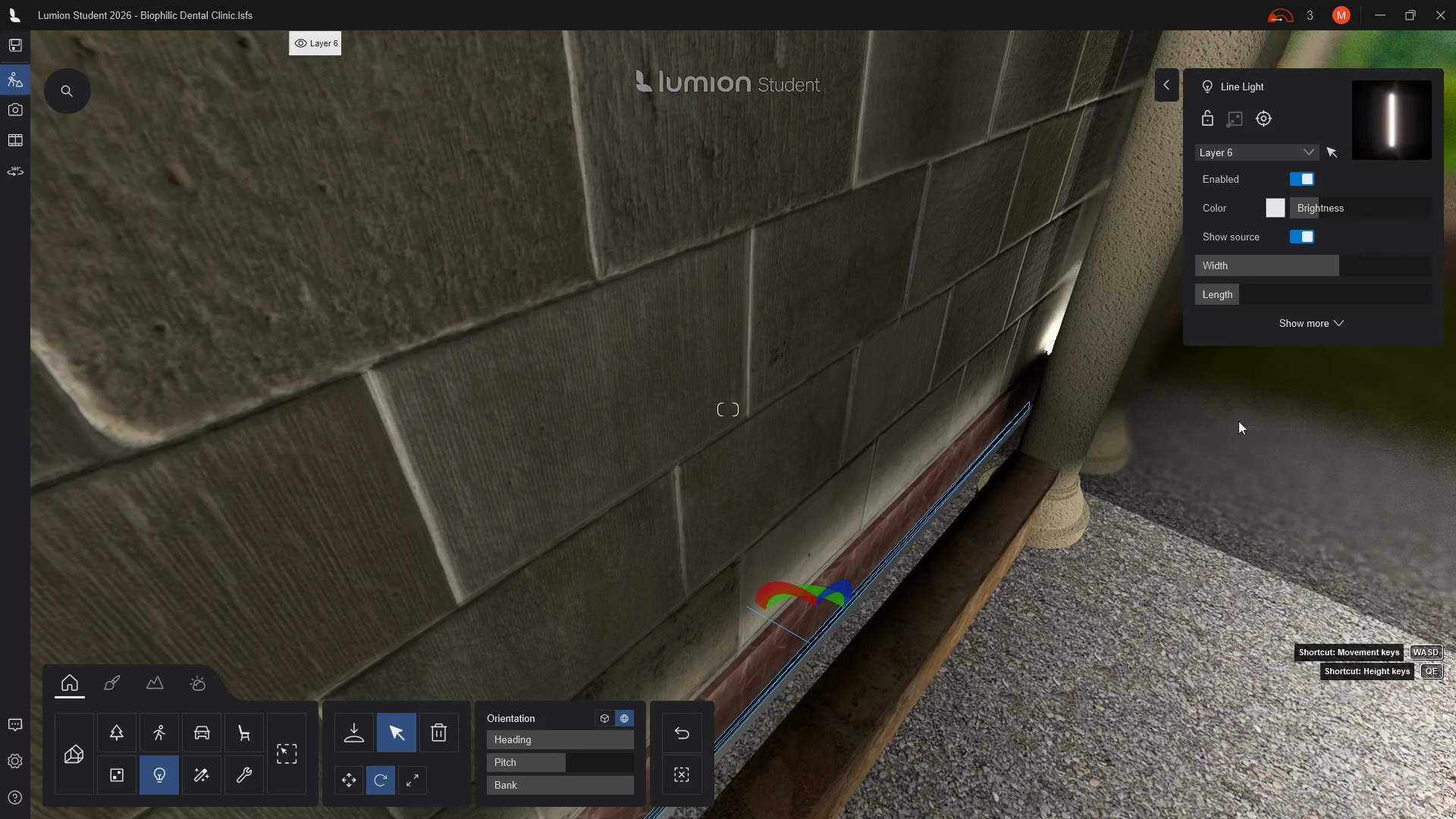 
wait(6.84)
 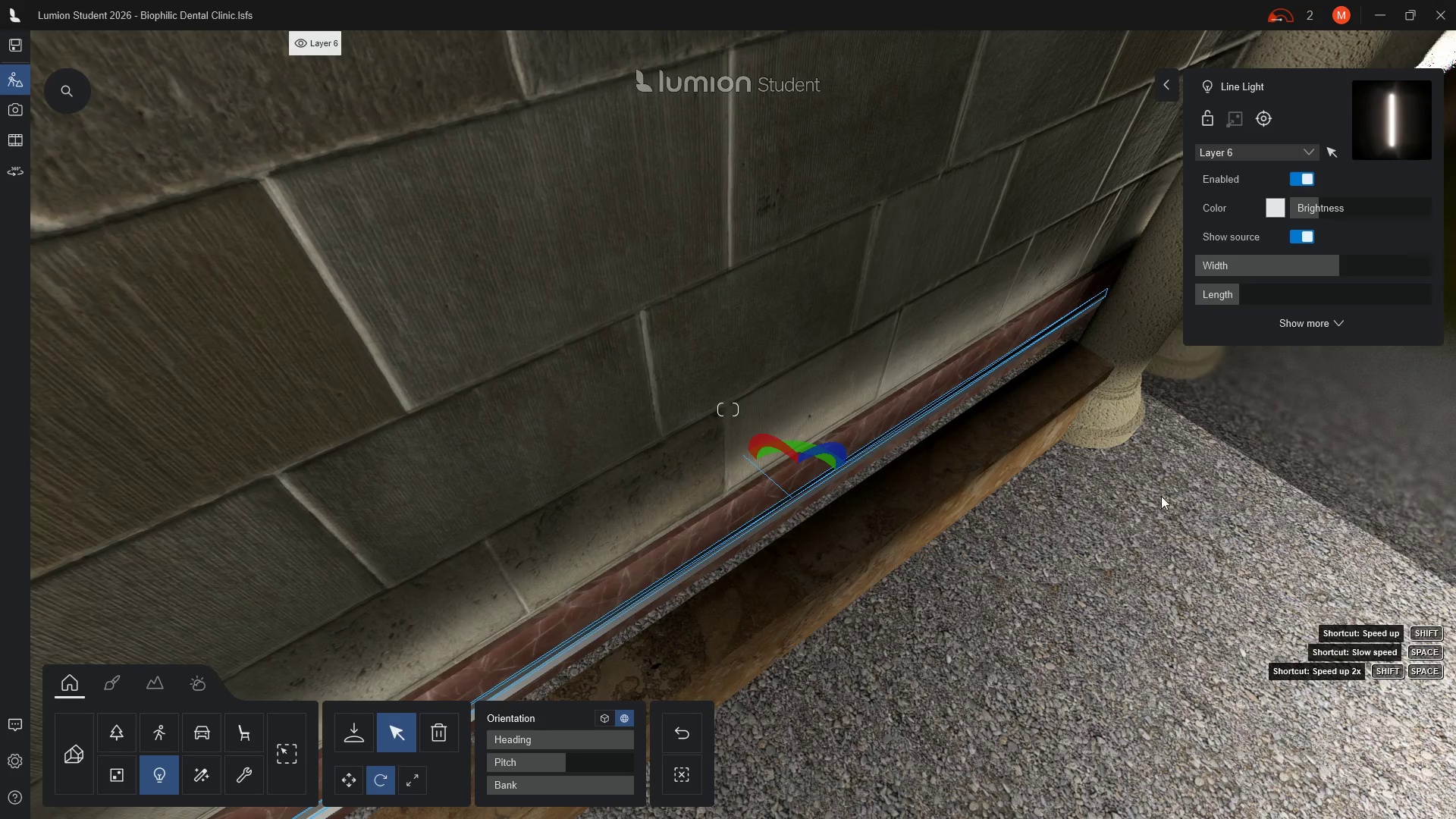 
scroll: coordinate [1121, 436], scroll_direction: down, amount: 3.0
 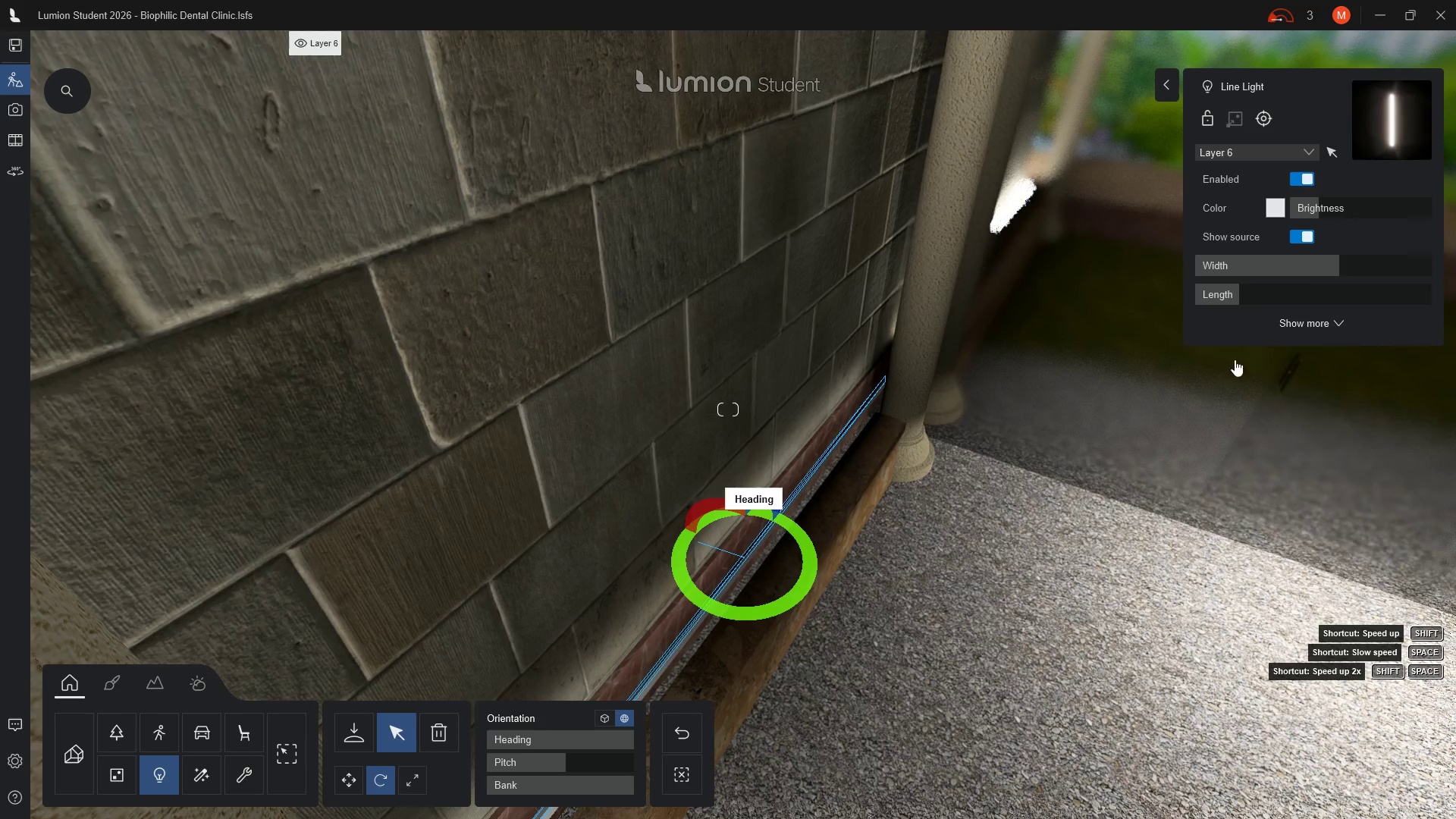 
wait(6.26)
 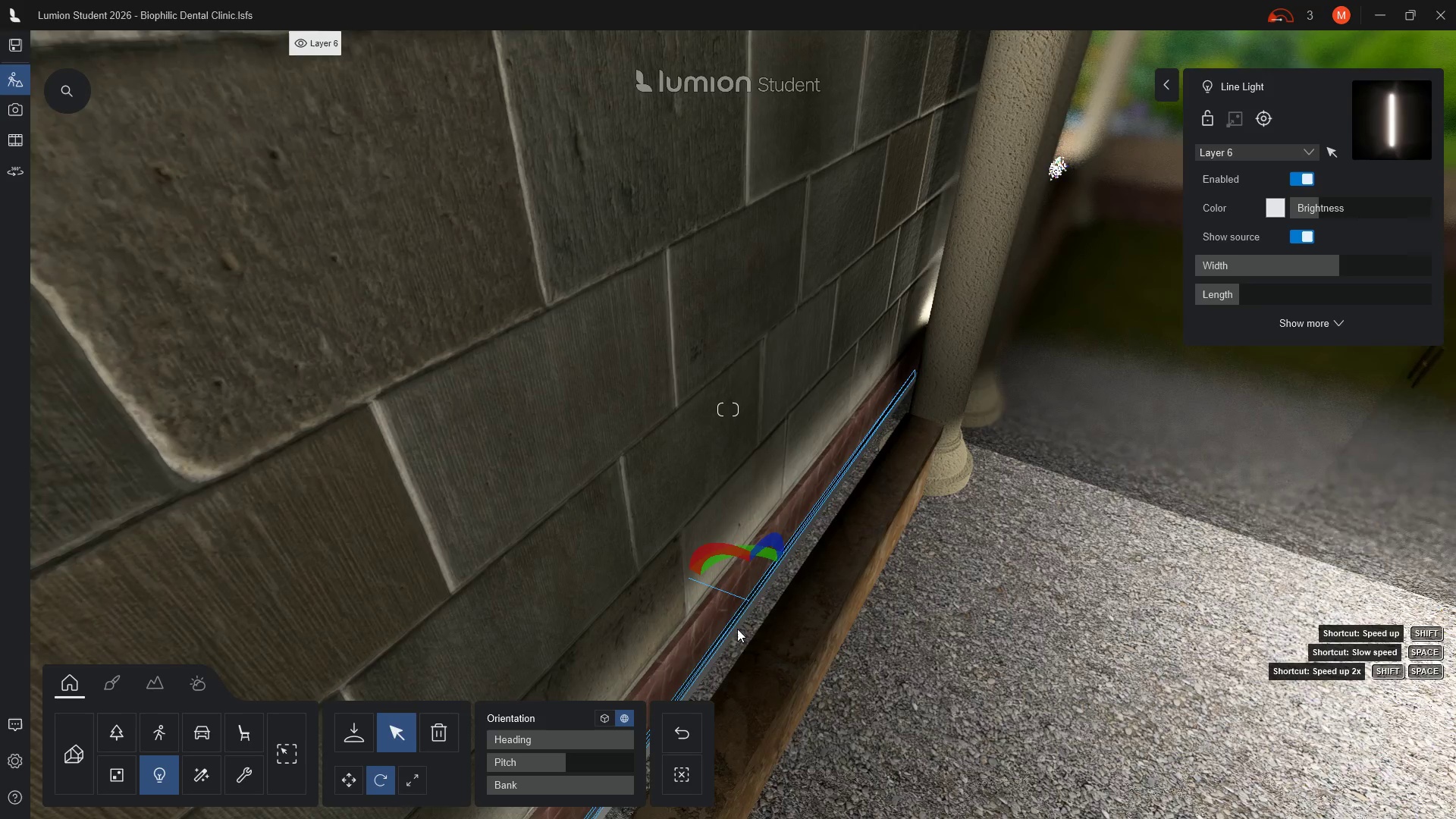 
left_click_drag(start_coordinate=[1320, 207], to_coordinate=[1344, 207])
 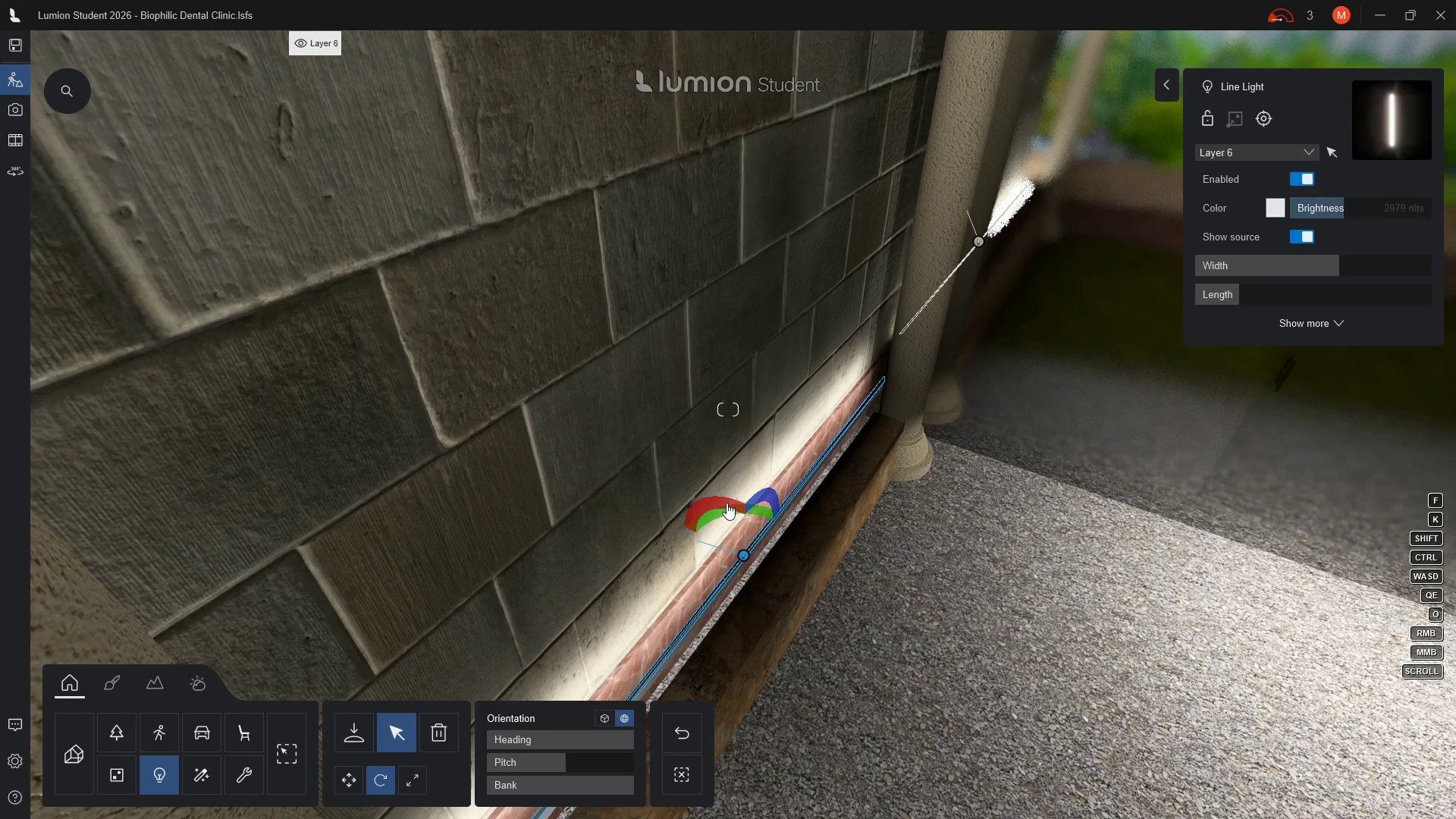 
left_click_drag(start_coordinate=[726, 503], to_coordinate=[904, 554])
 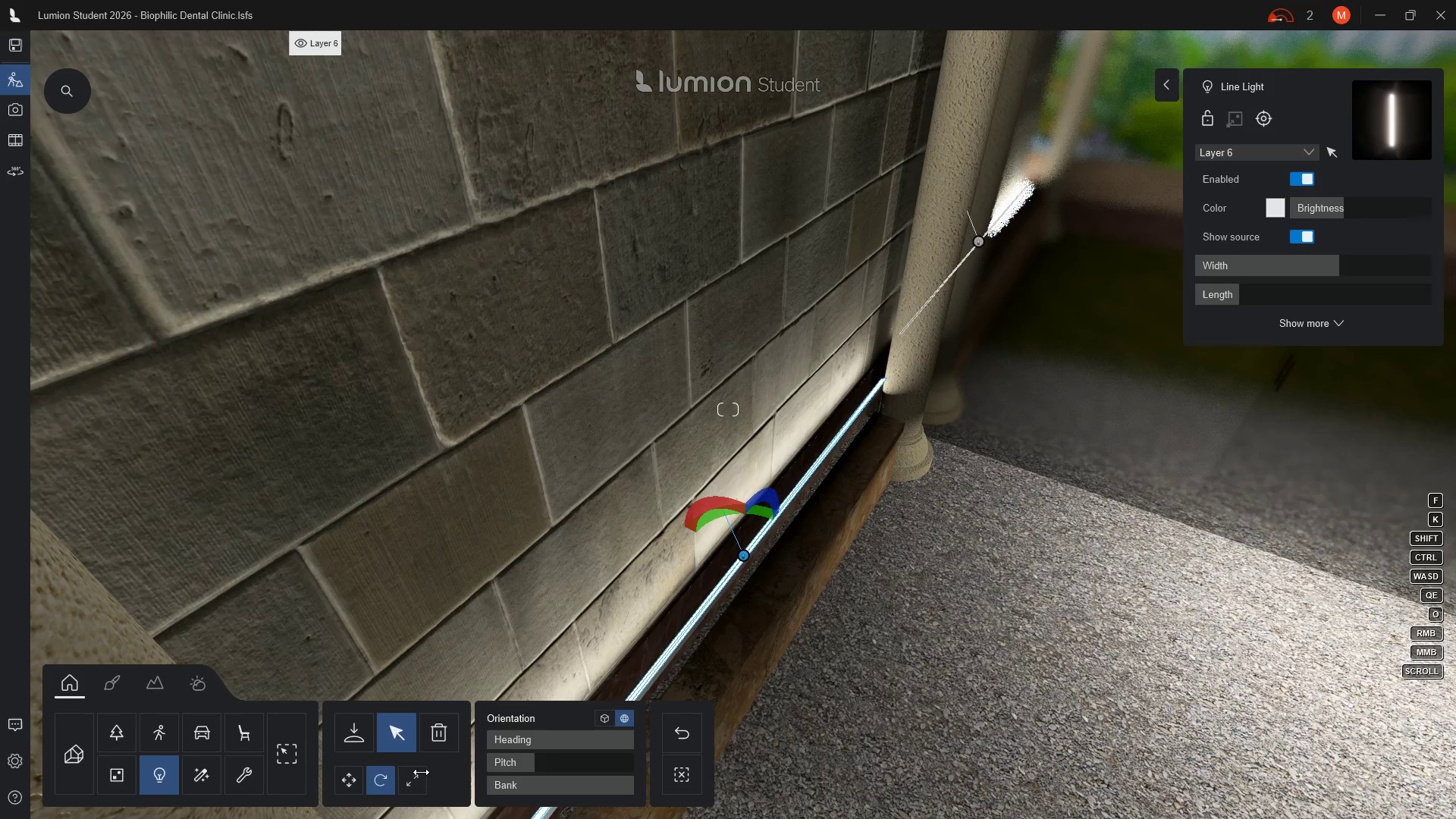 
left_click([353, 784])
 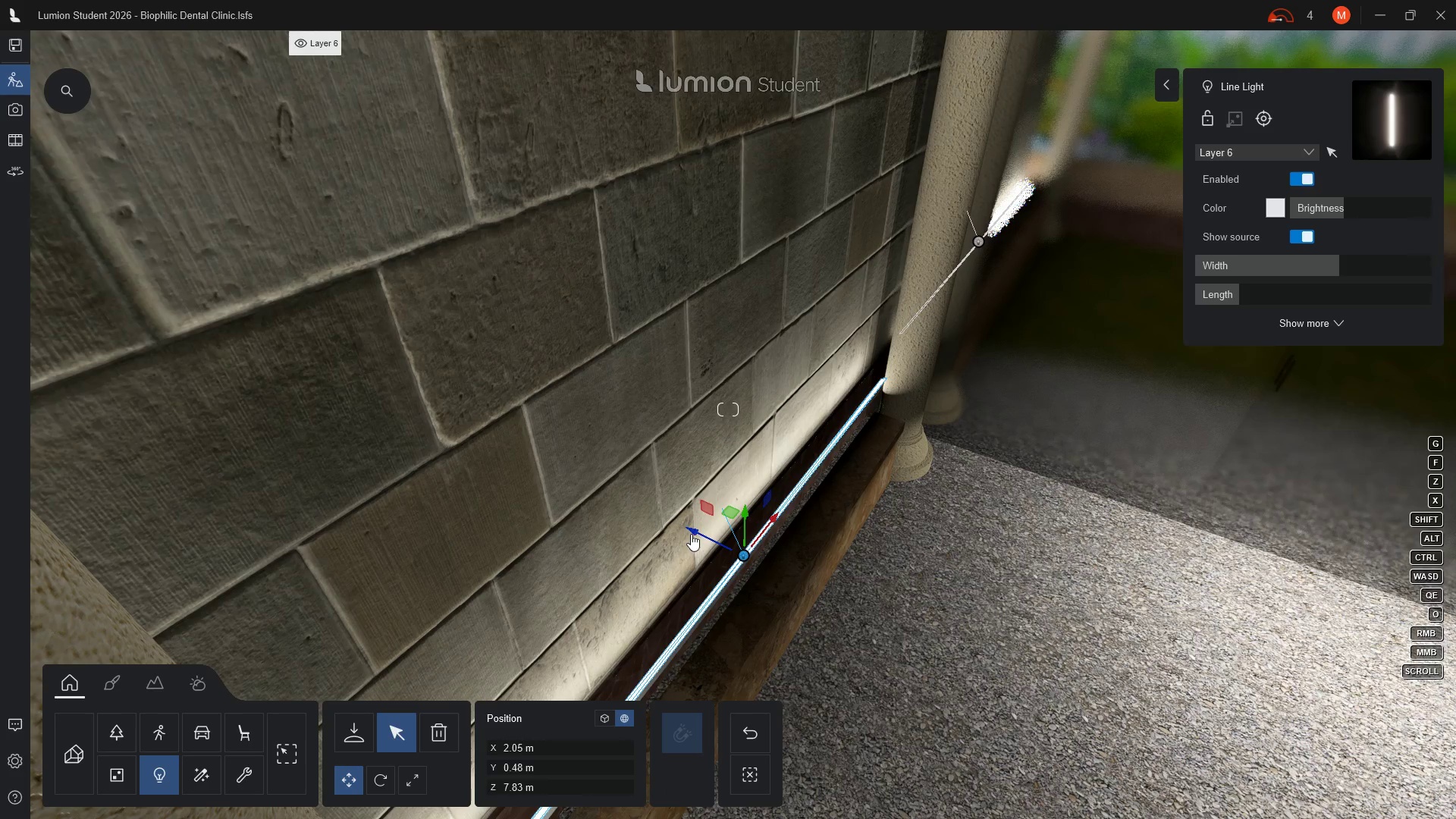 
left_click_drag(start_coordinate=[689, 532], to_coordinate=[677, 529])
 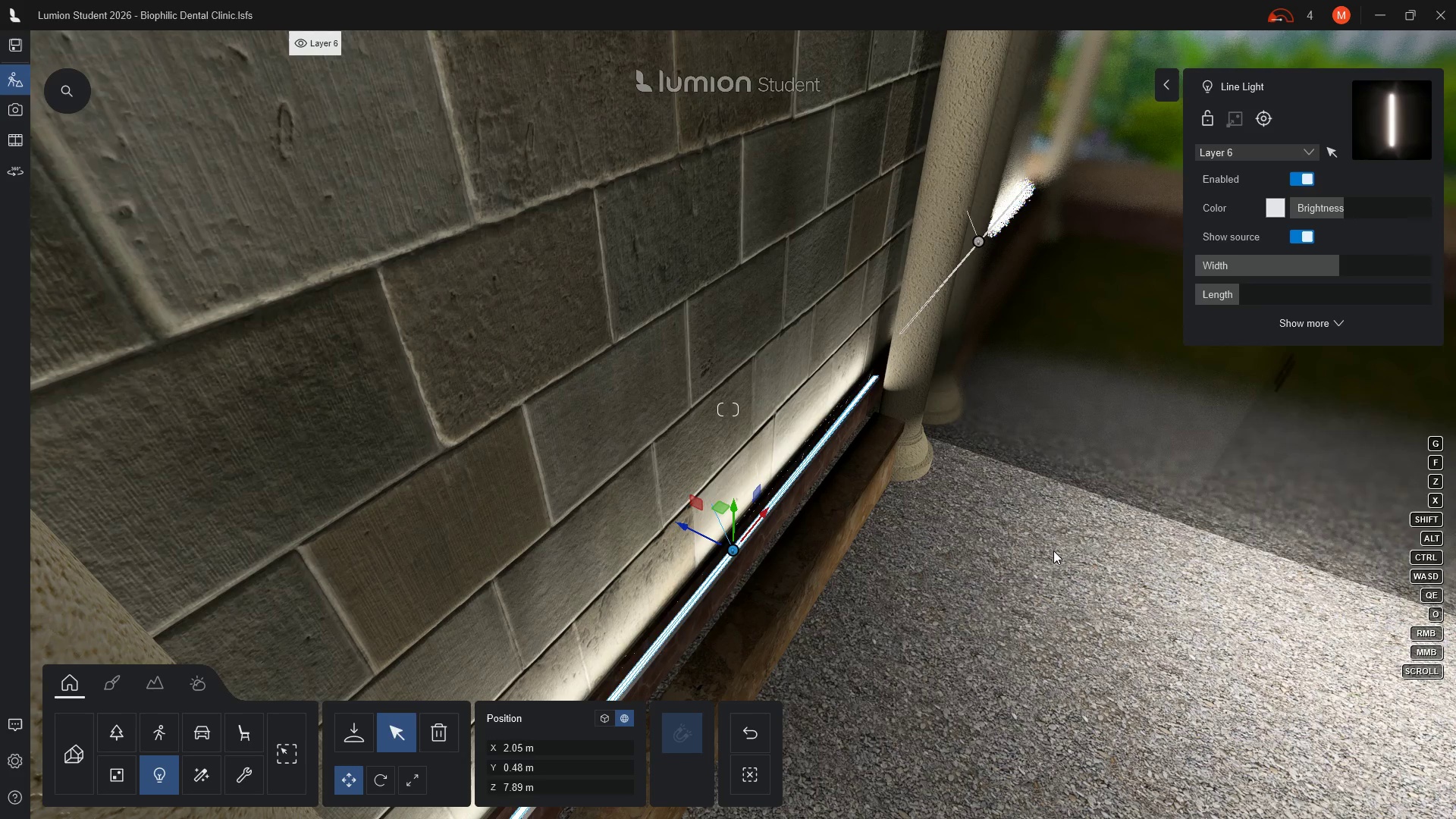 
wait(7.44)
 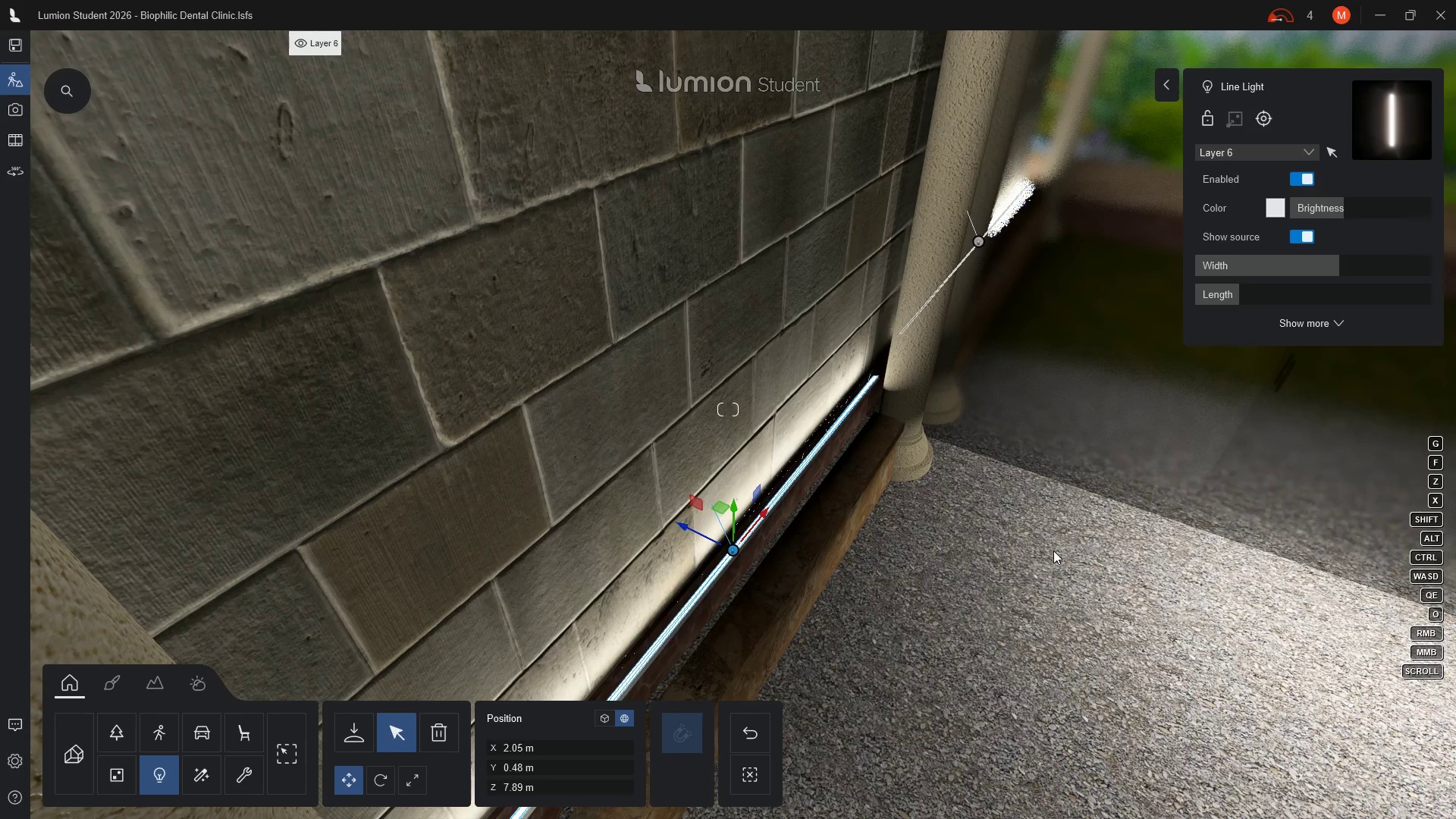 
hold_key(key=D, duration=0.61)
 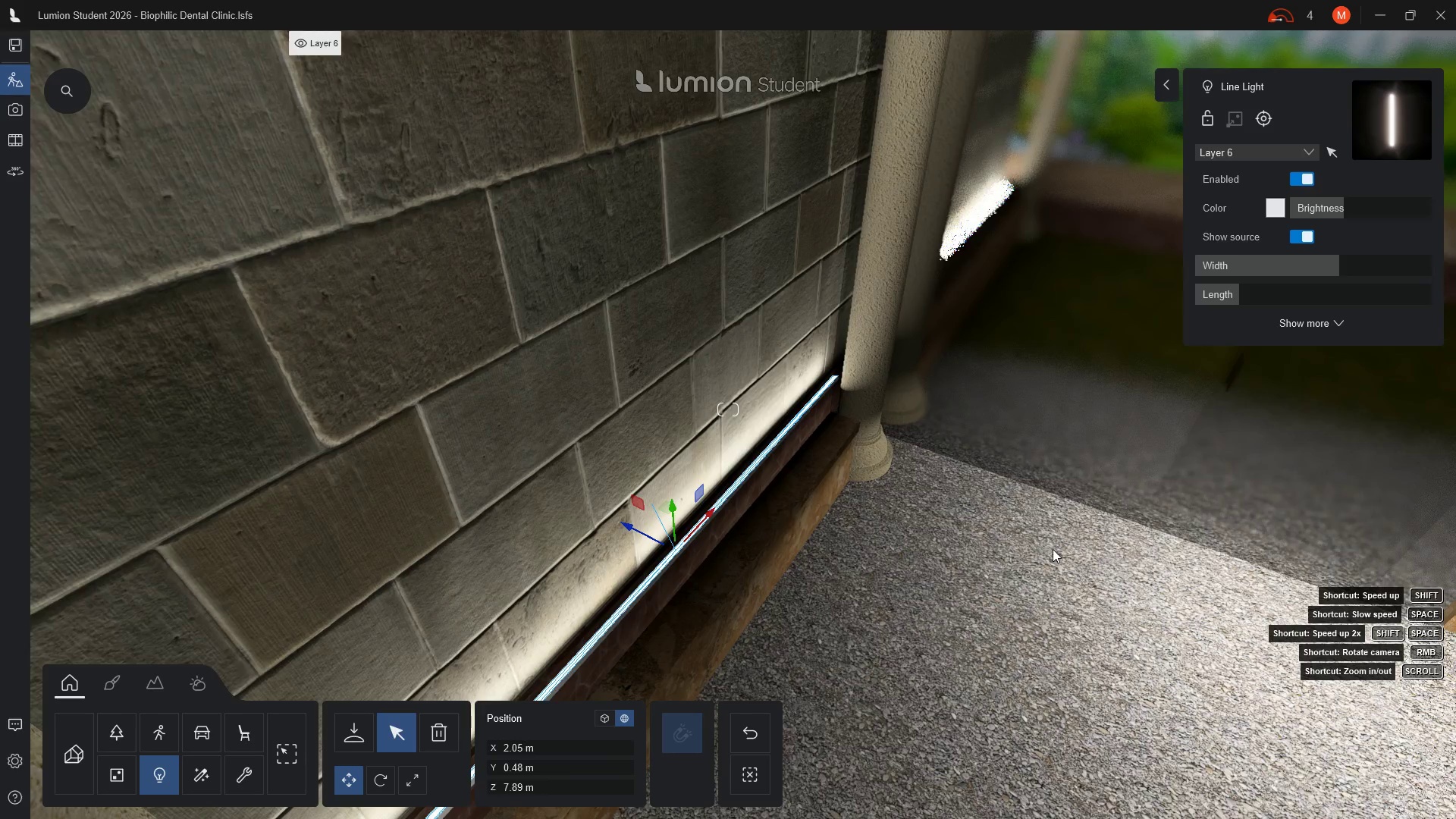 
hold_key(key=D, duration=0.44)
 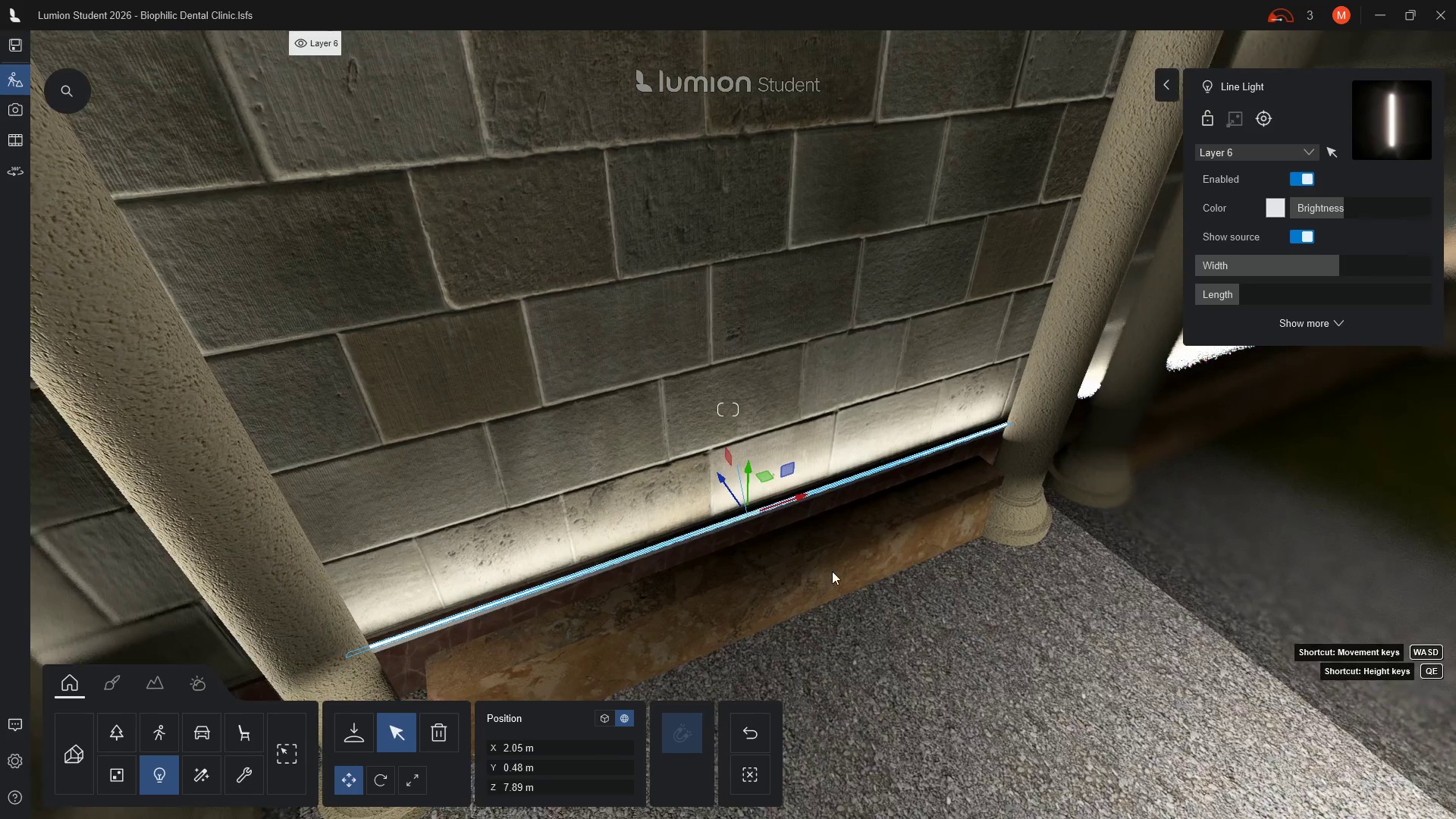 
hold_key(key=D, duration=1.5)
 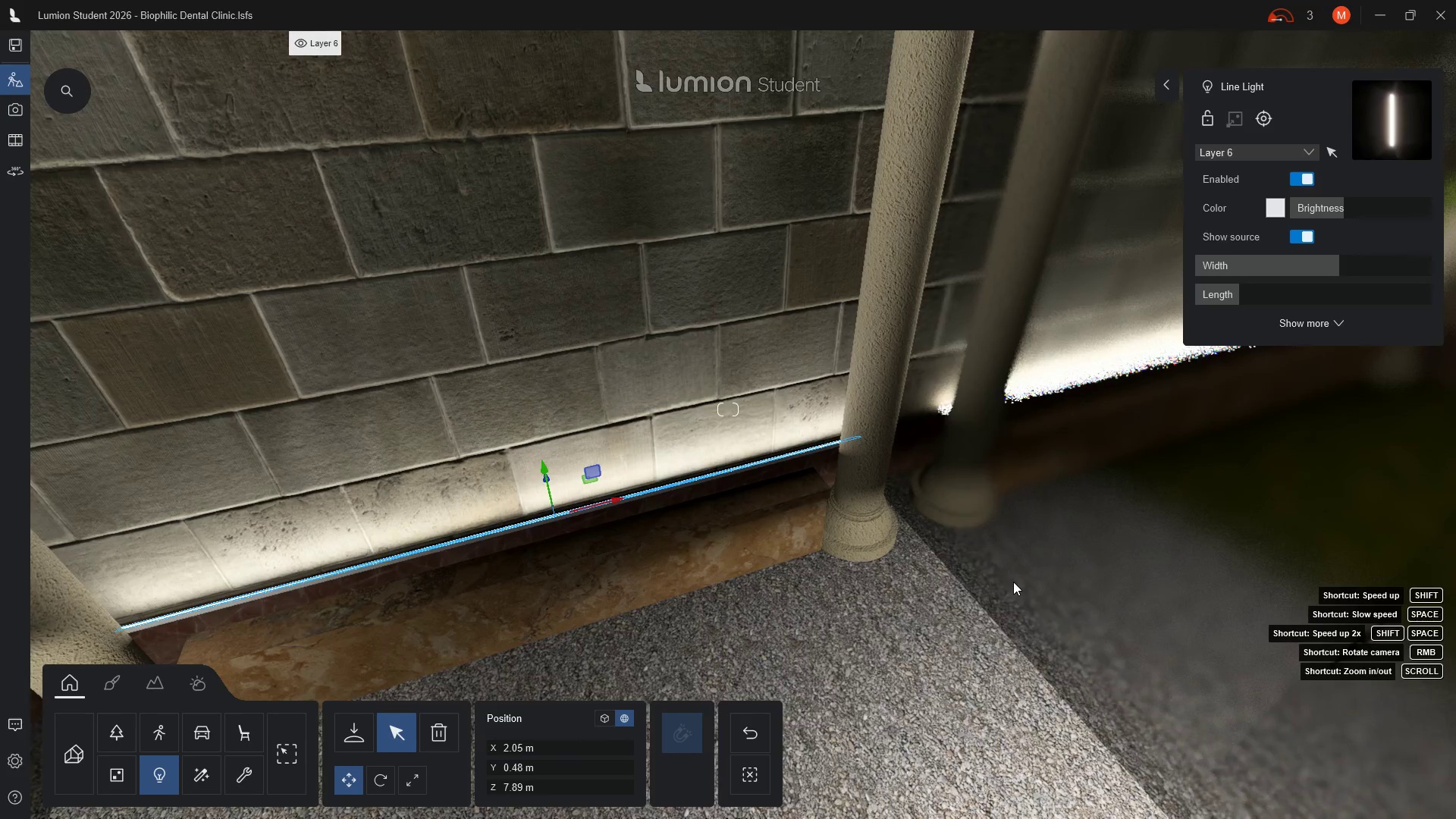 
hold_key(key=D, duration=1.5)
 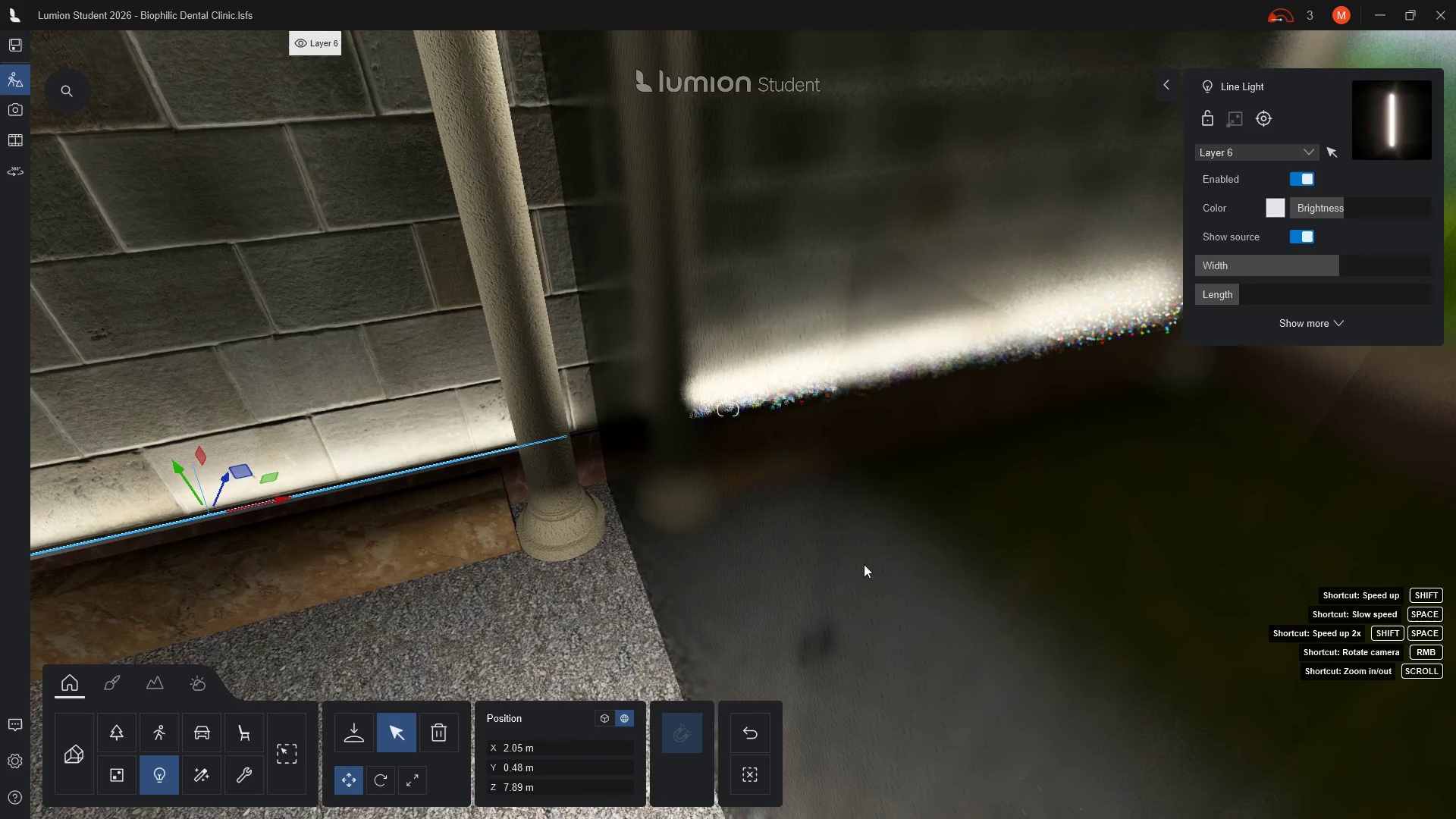 
hold_key(key=D, duration=1.23)
 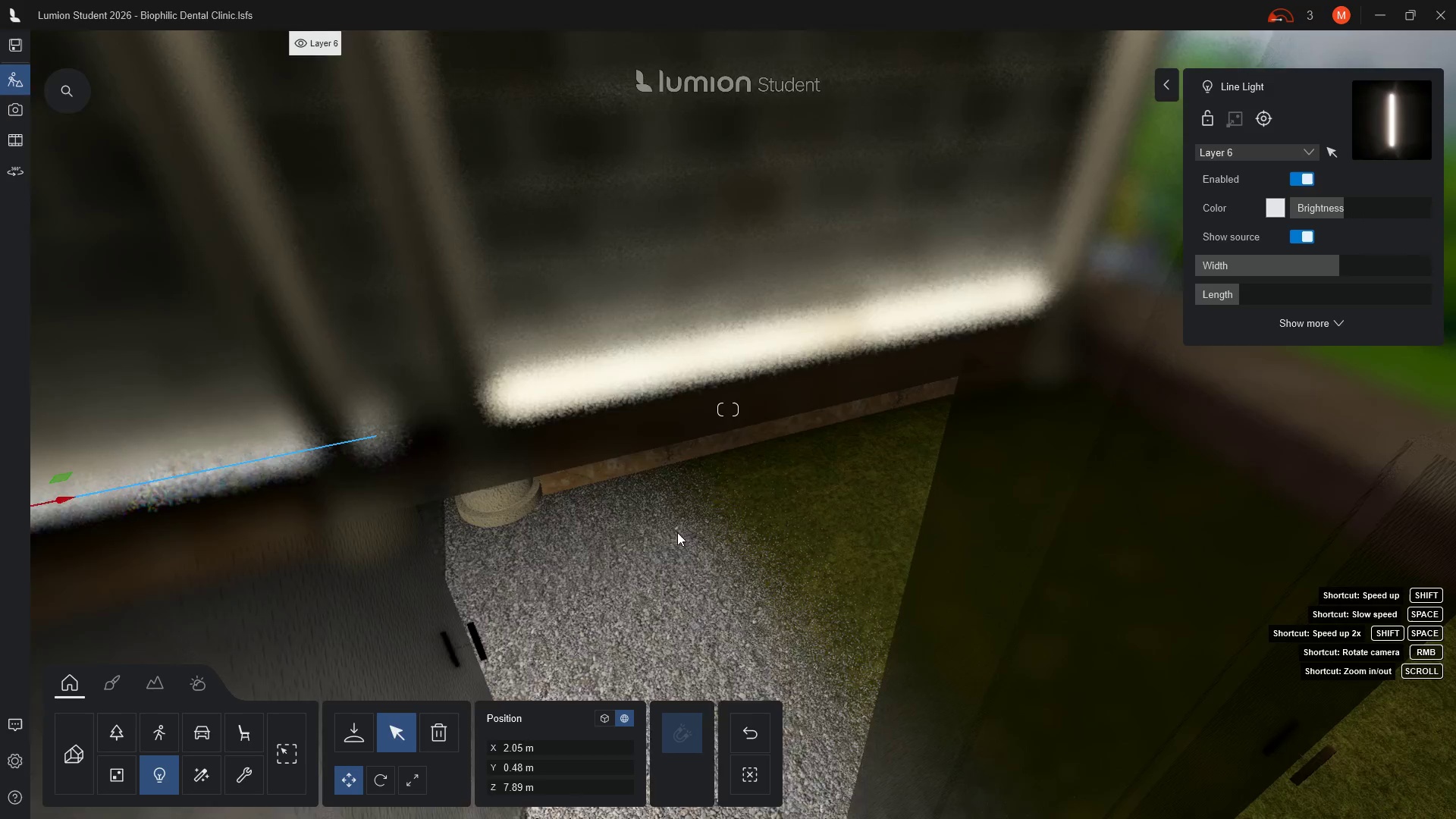 
key(D)
 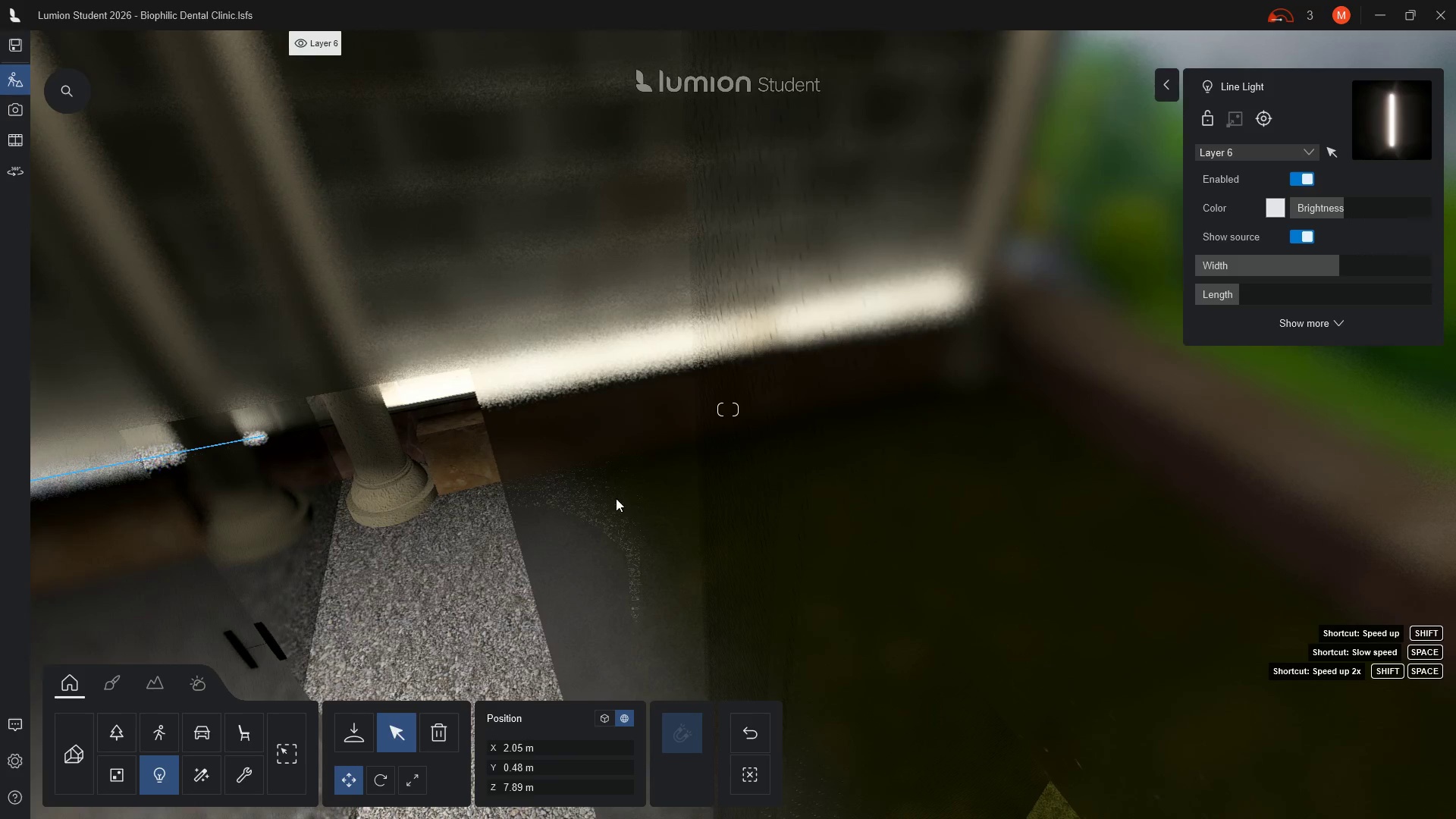 
scroll: coordinate [476, 406], scroll_direction: up, amount: 7.0
 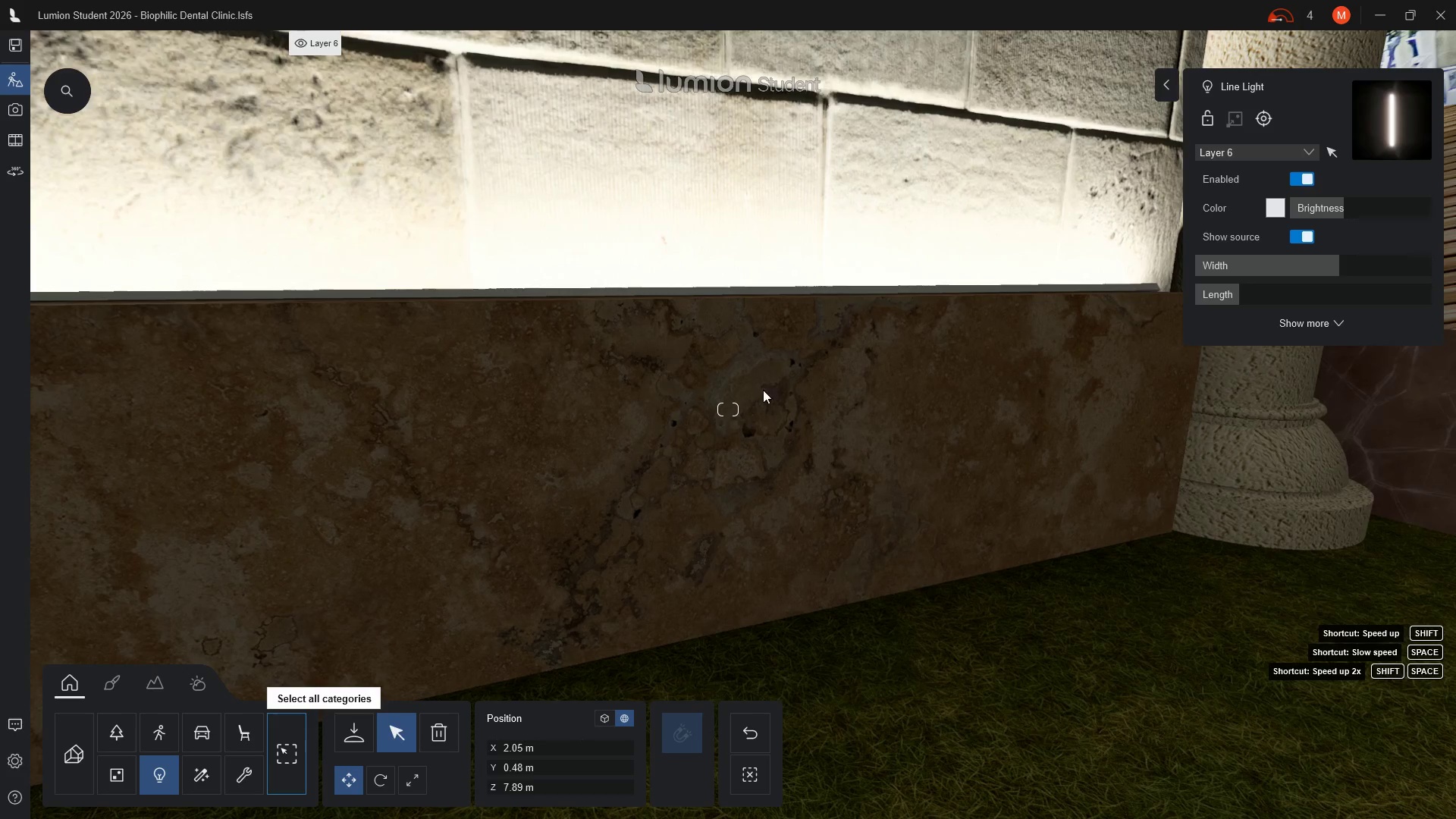 
hold_key(key=Q, duration=1.11)
 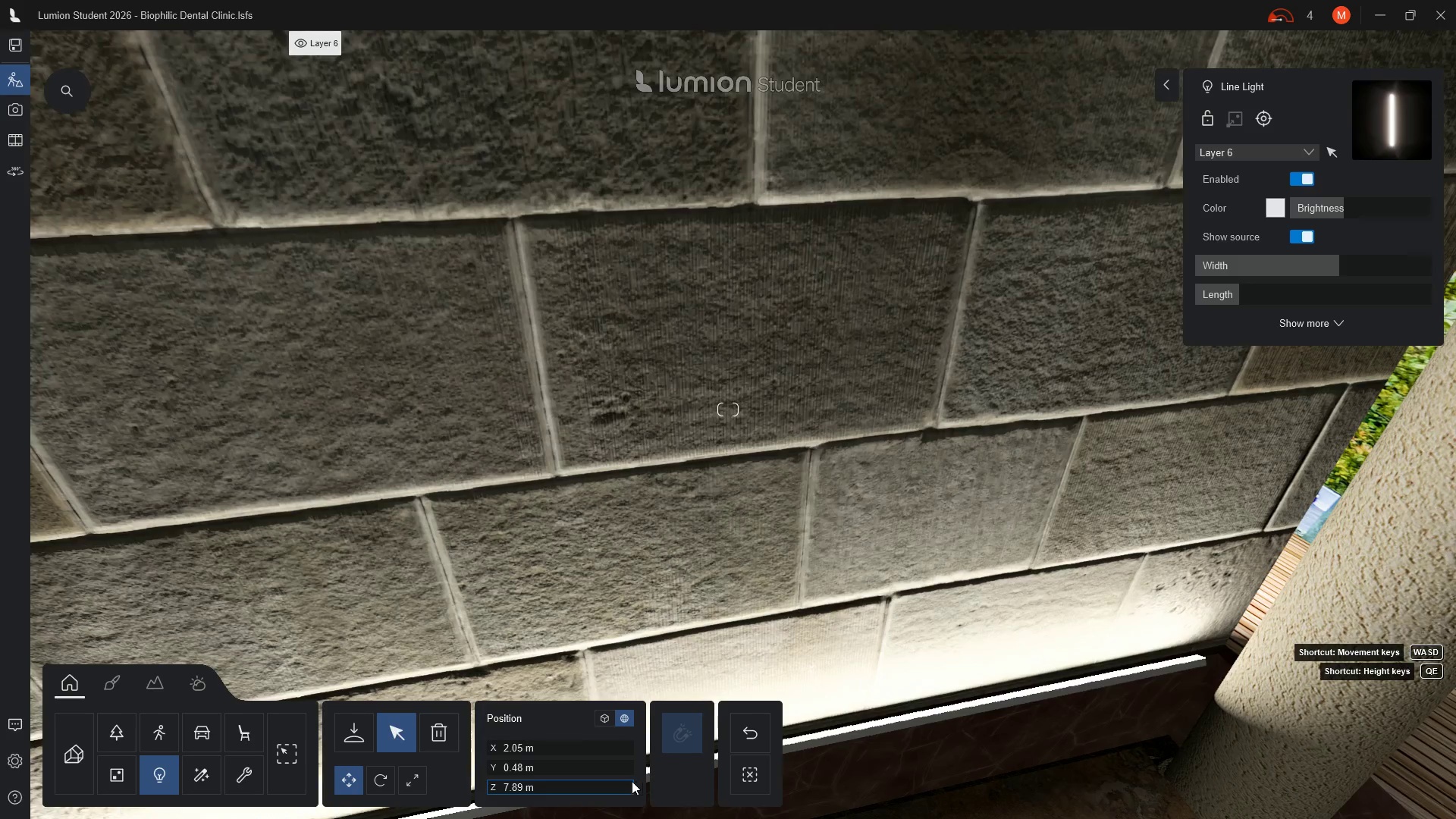 
scroll: coordinate [708, 635], scroll_direction: down, amount: 4.0
 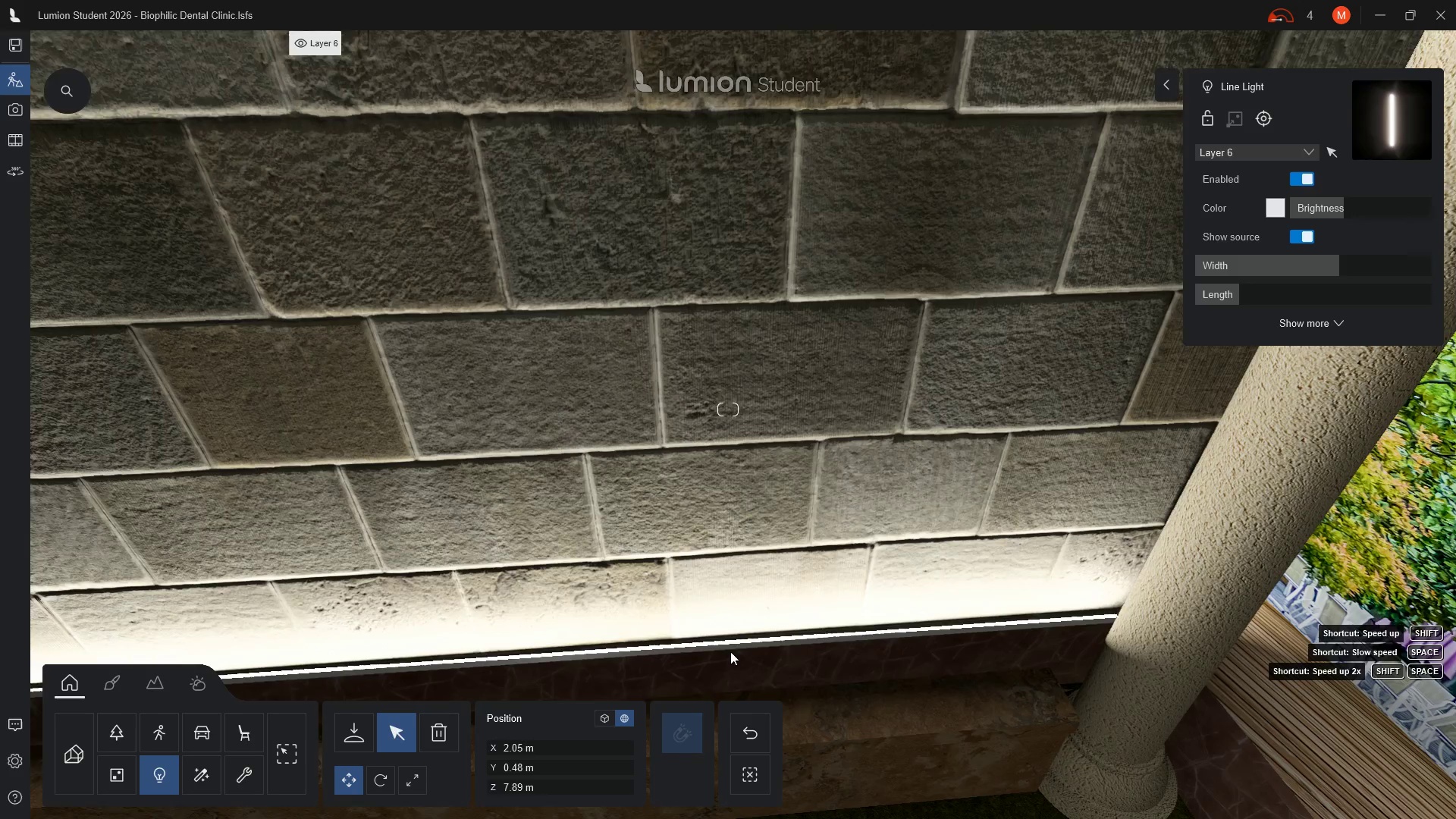 
left_click([736, 636])
 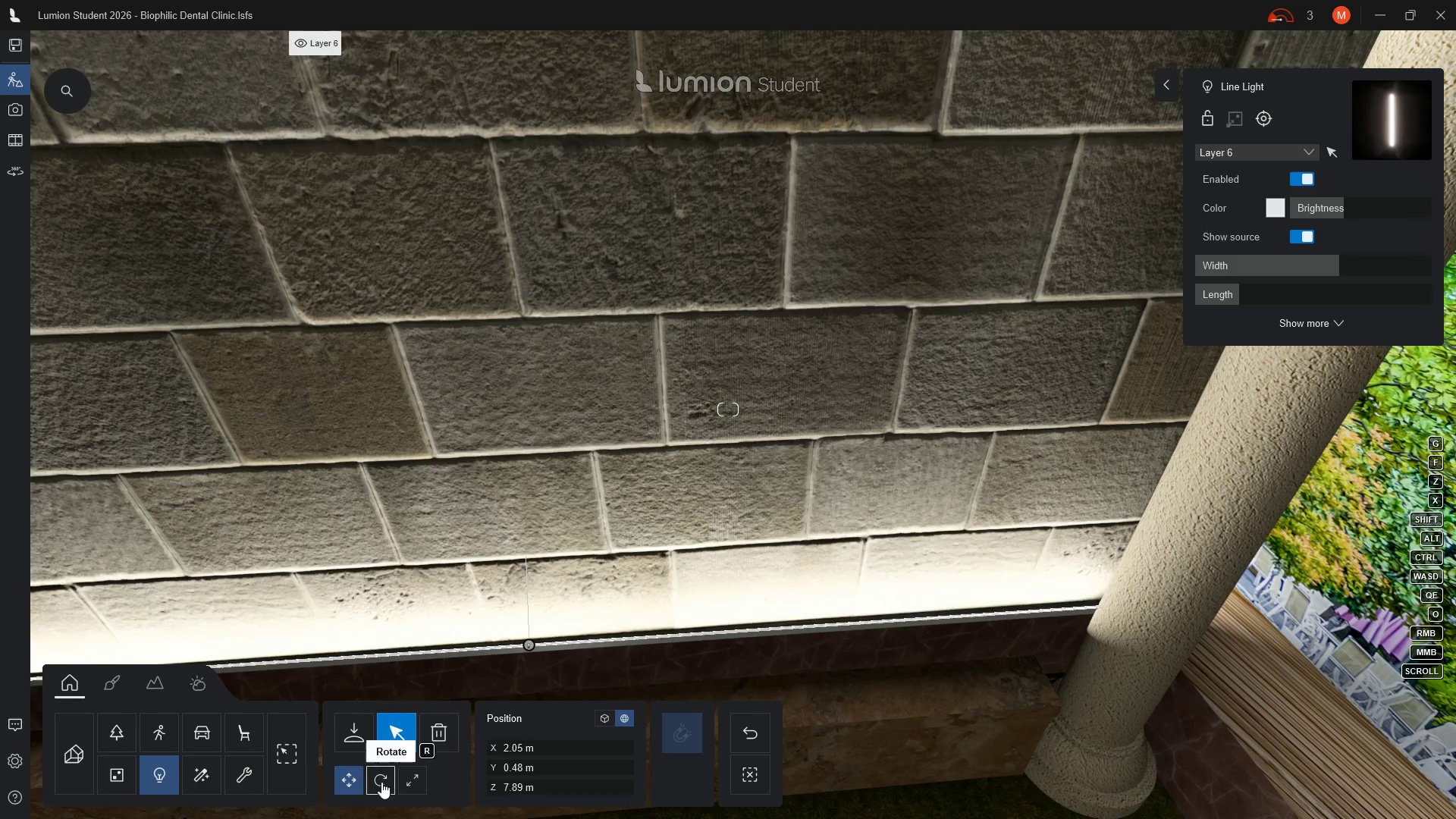 
left_click([394, 735])
 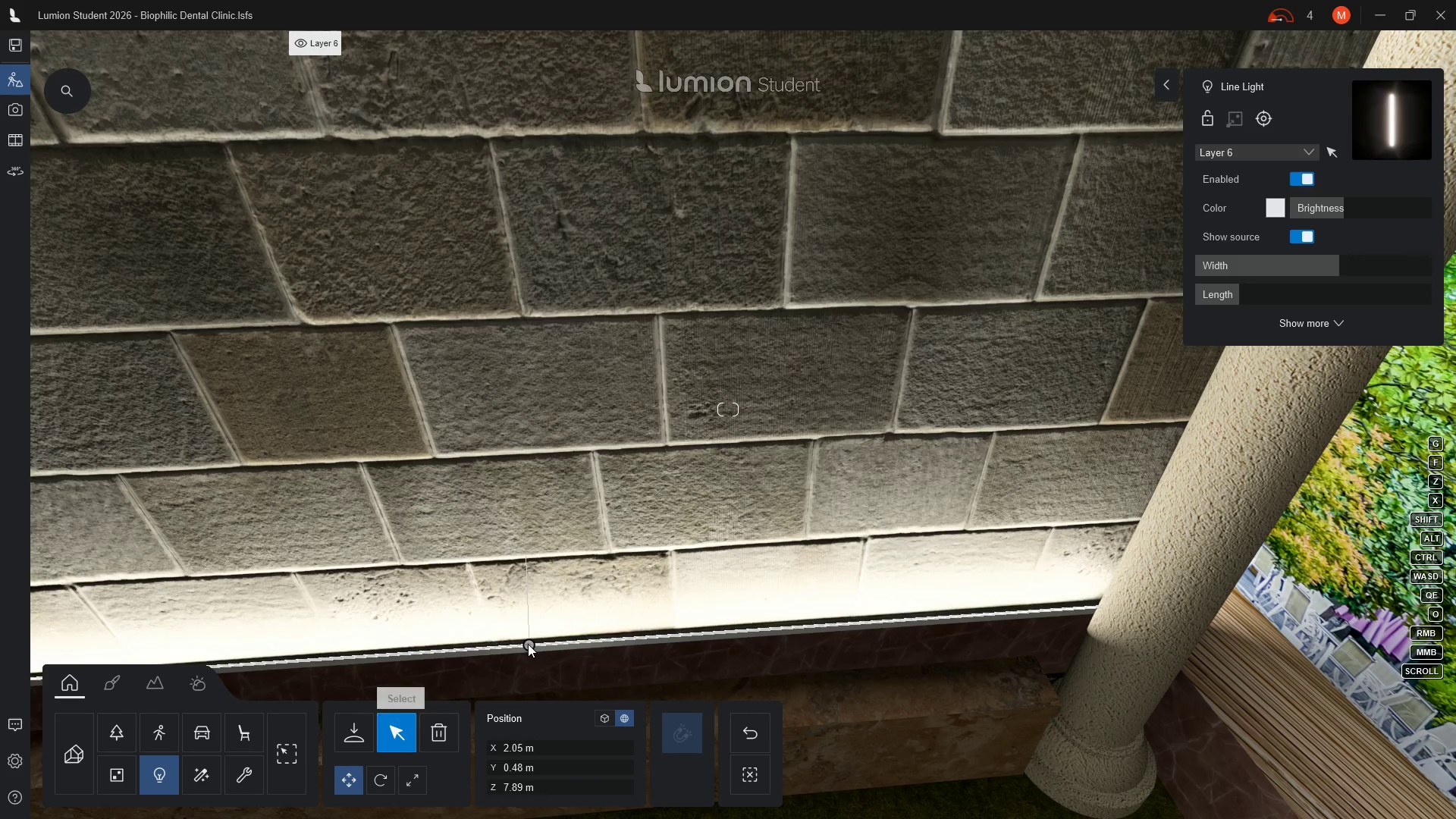 
left_click([528, 644])
 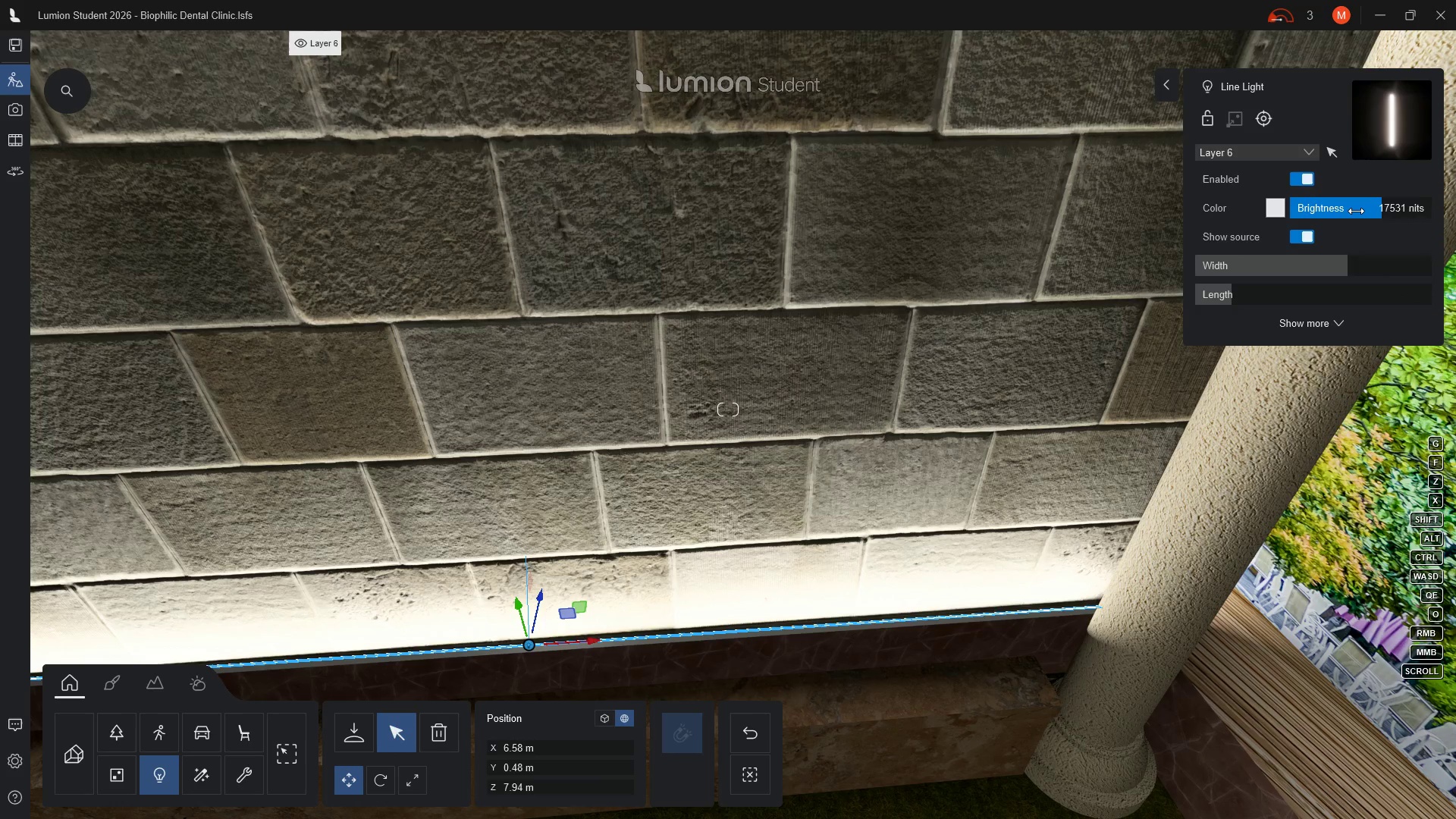 
wait(5.5)
 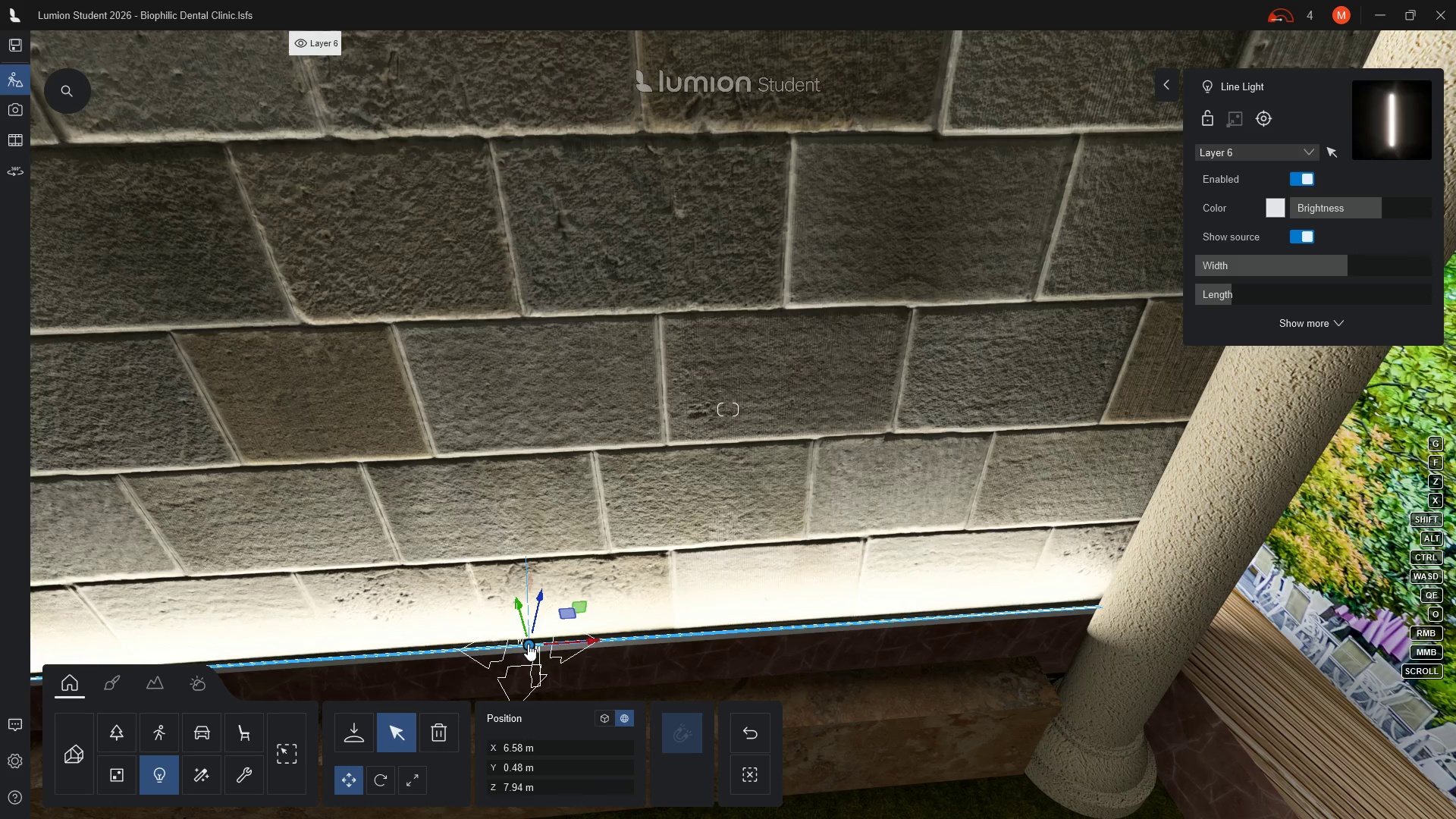 
left_click_drag(start_coordinate=[1382, 206], to_coordinate=[1379, 219])
 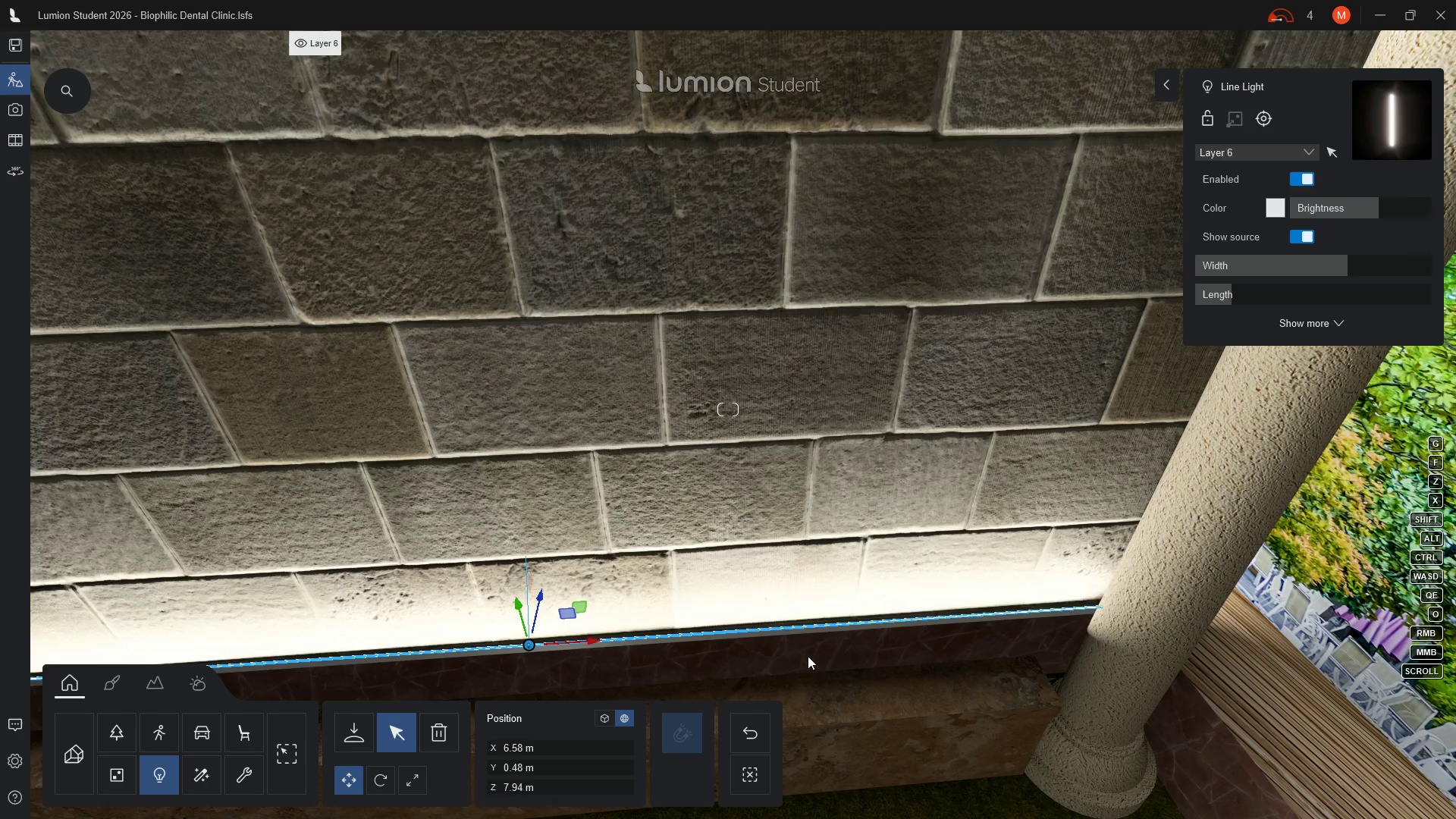 
hold_key(key=A, duration=0.67)
 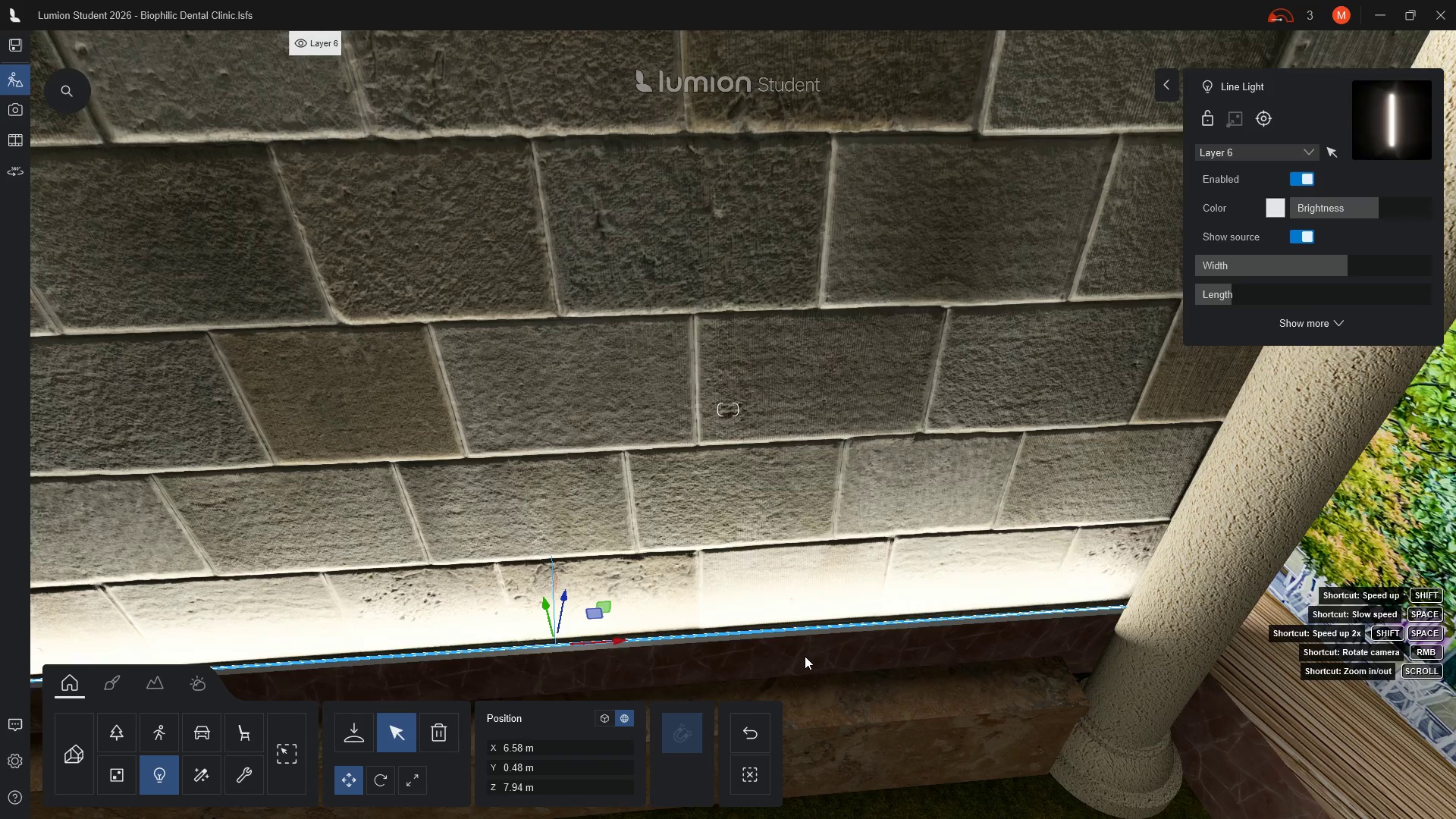 
hold_key(key=A, duration=0.86)
 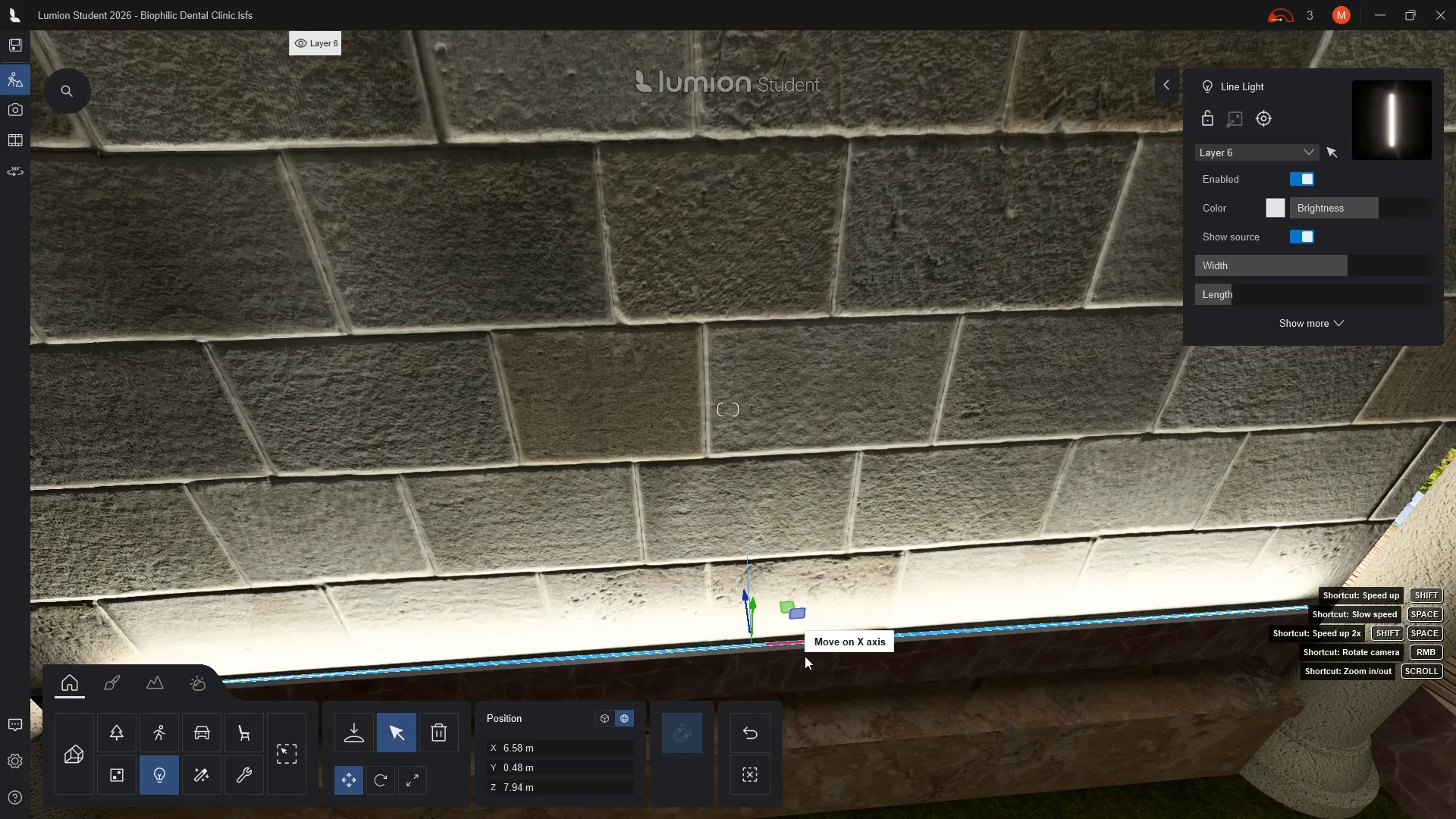 
key(A)
 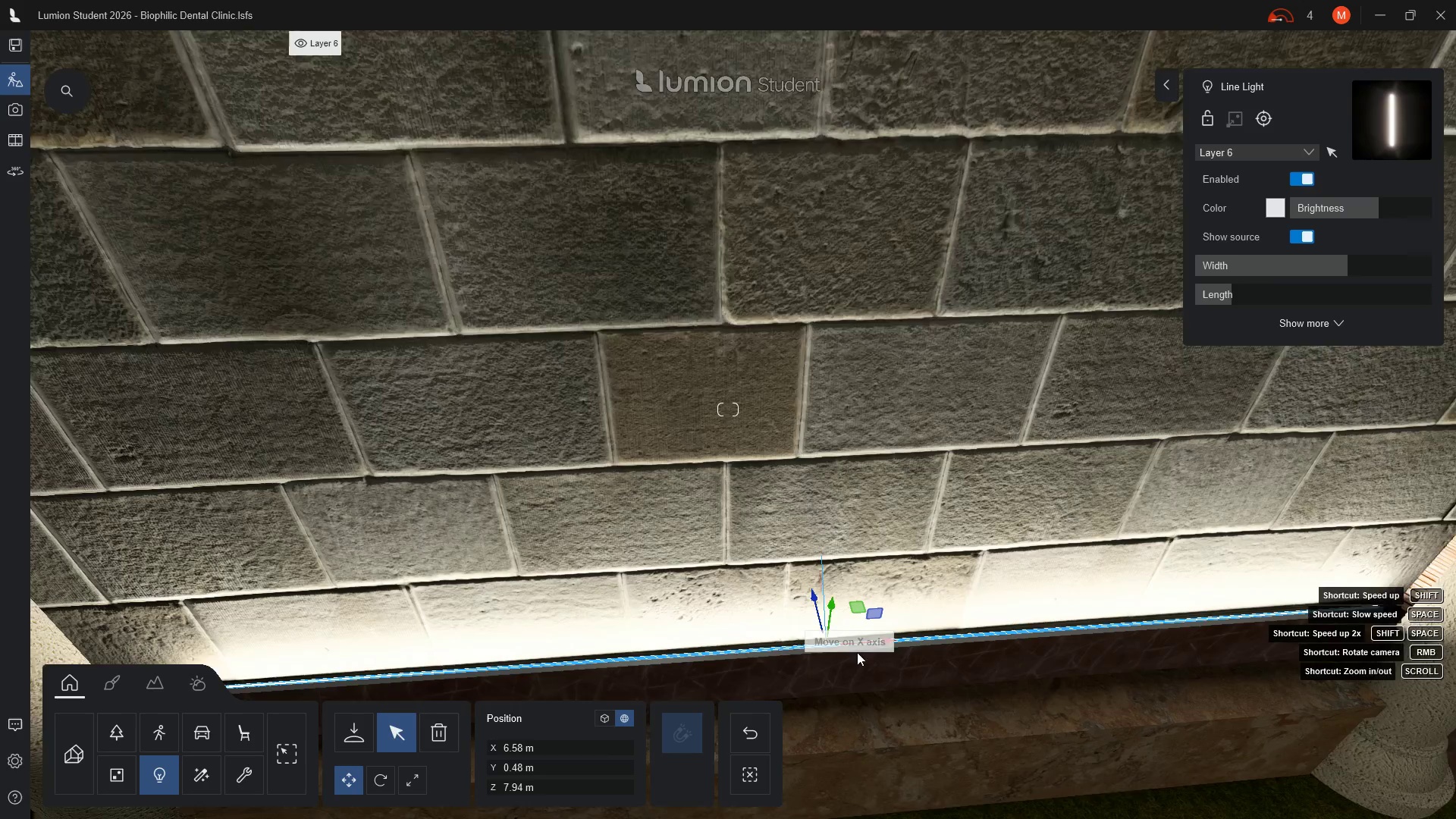 
type(aa)
 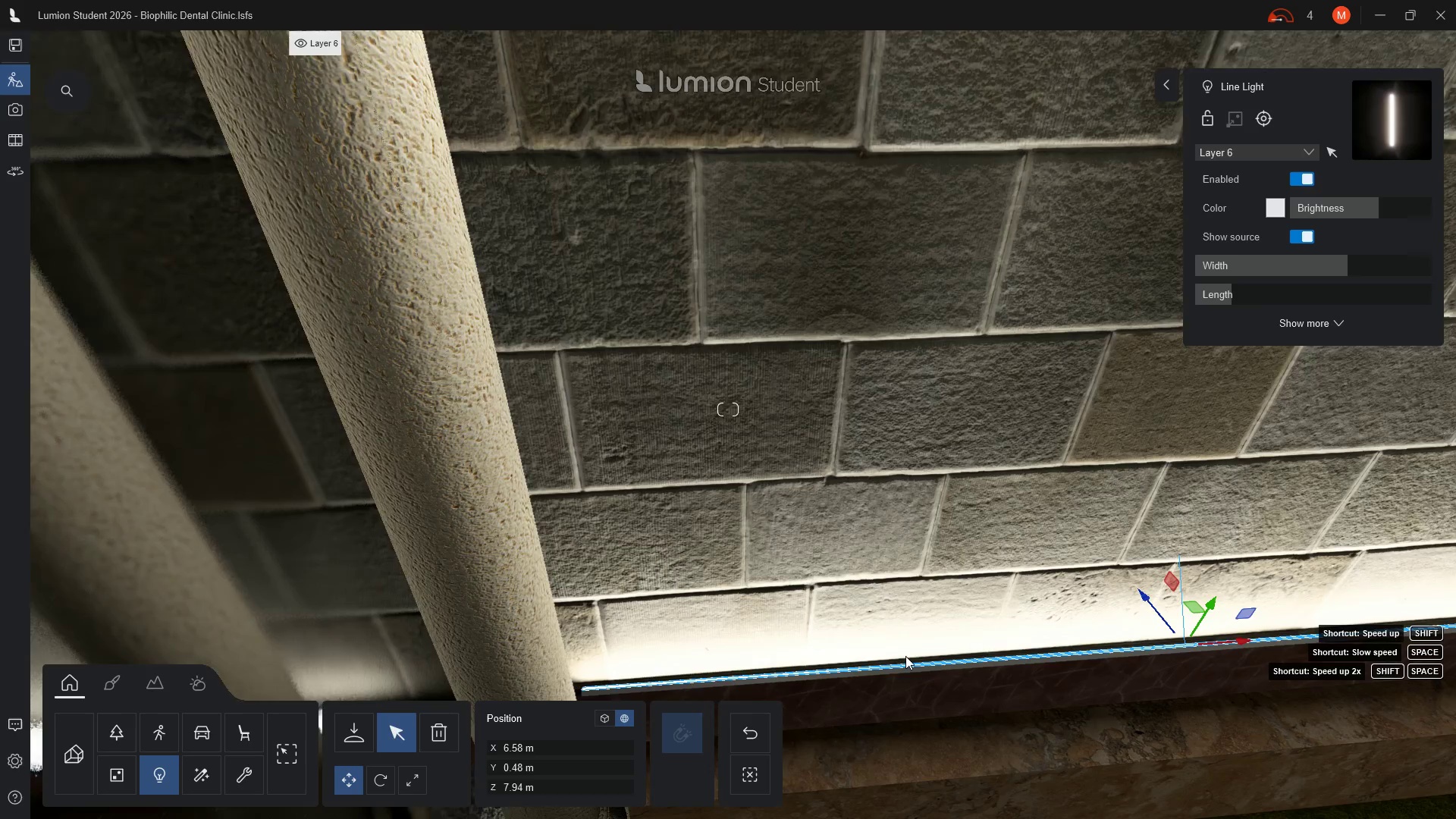 
hold_key(key=A, duration=0.52)
 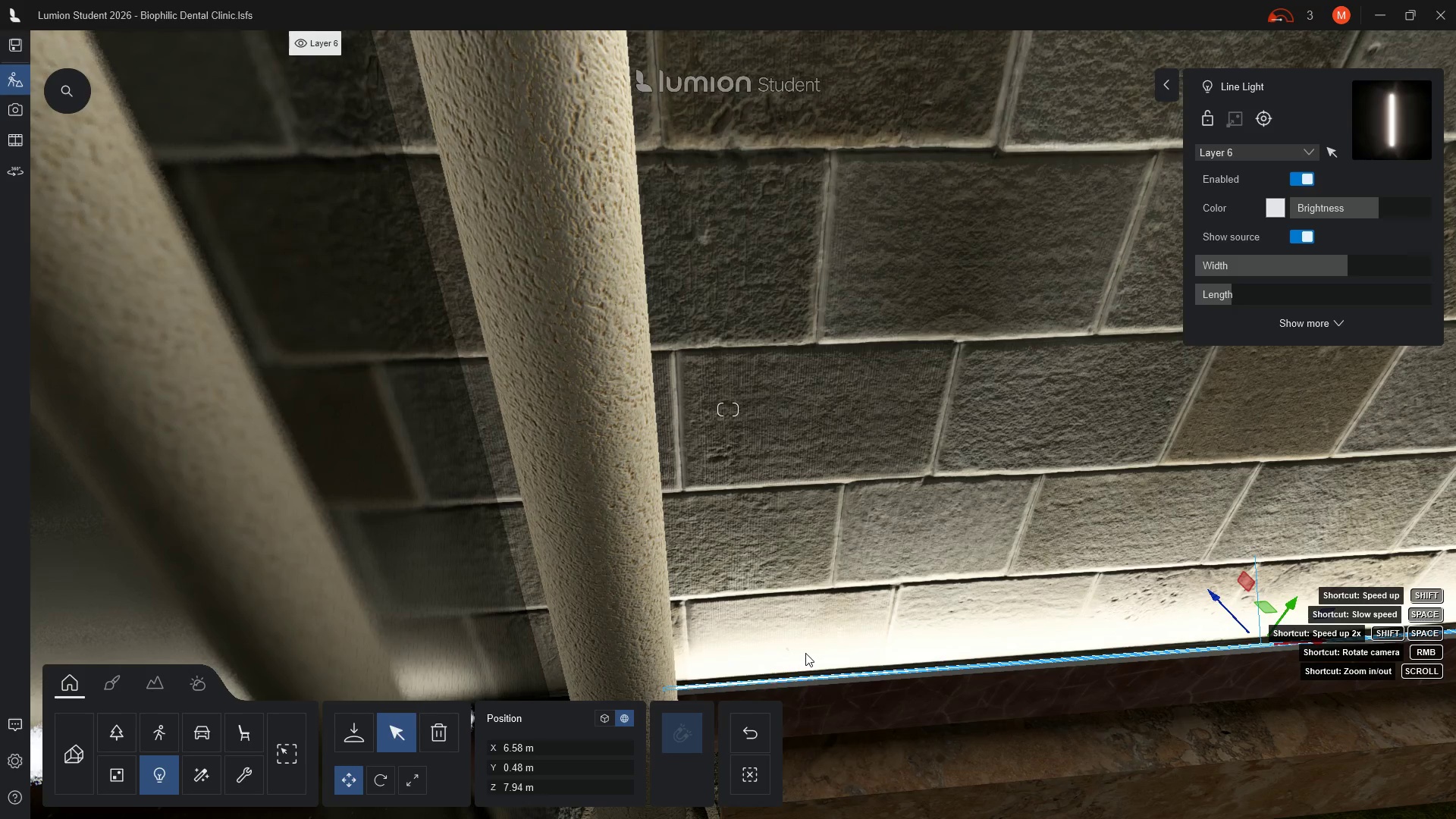 
hold_key(key=A, duration=0.41)
 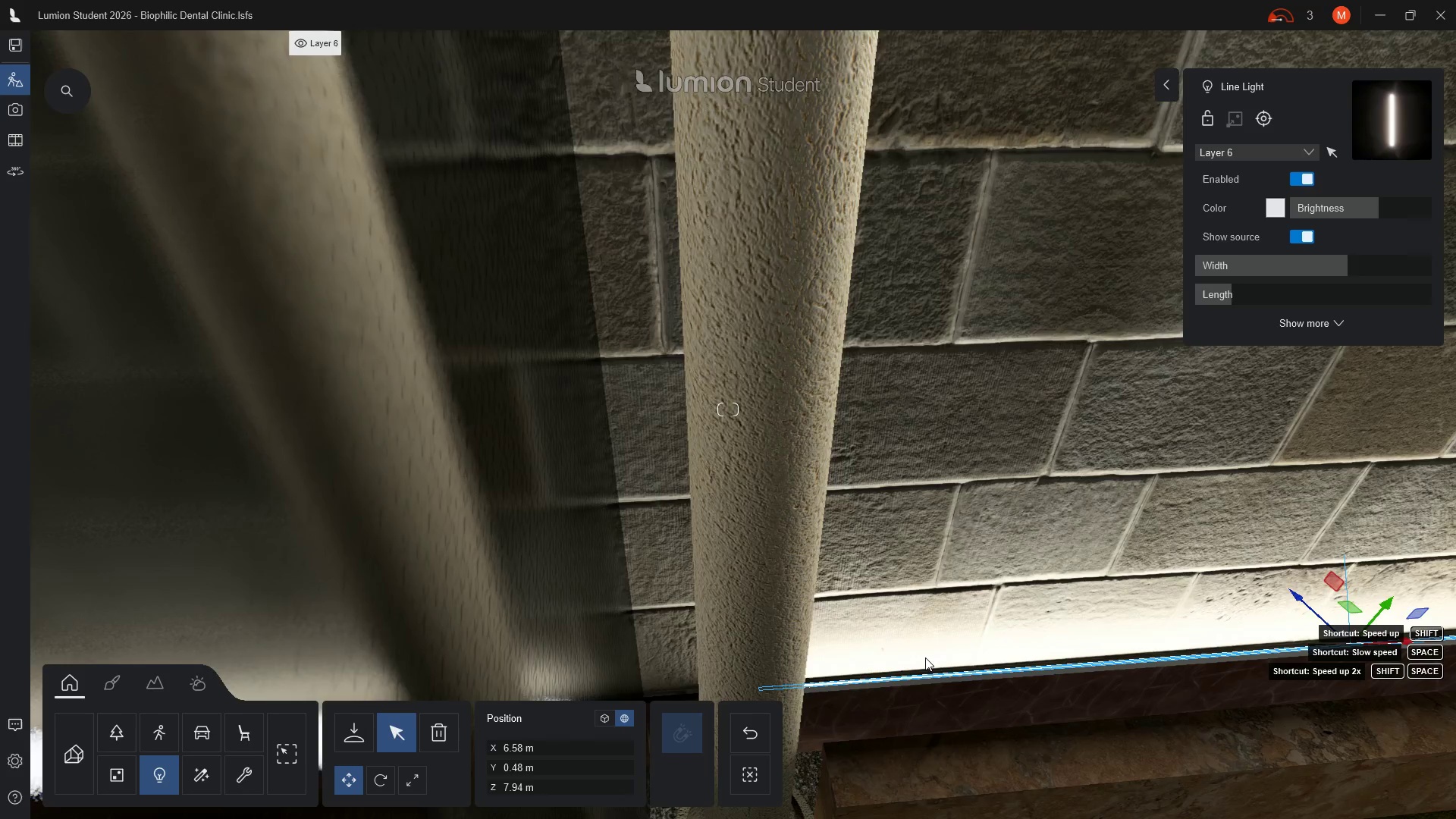 
hold_key(key=A, duration=0.36)
 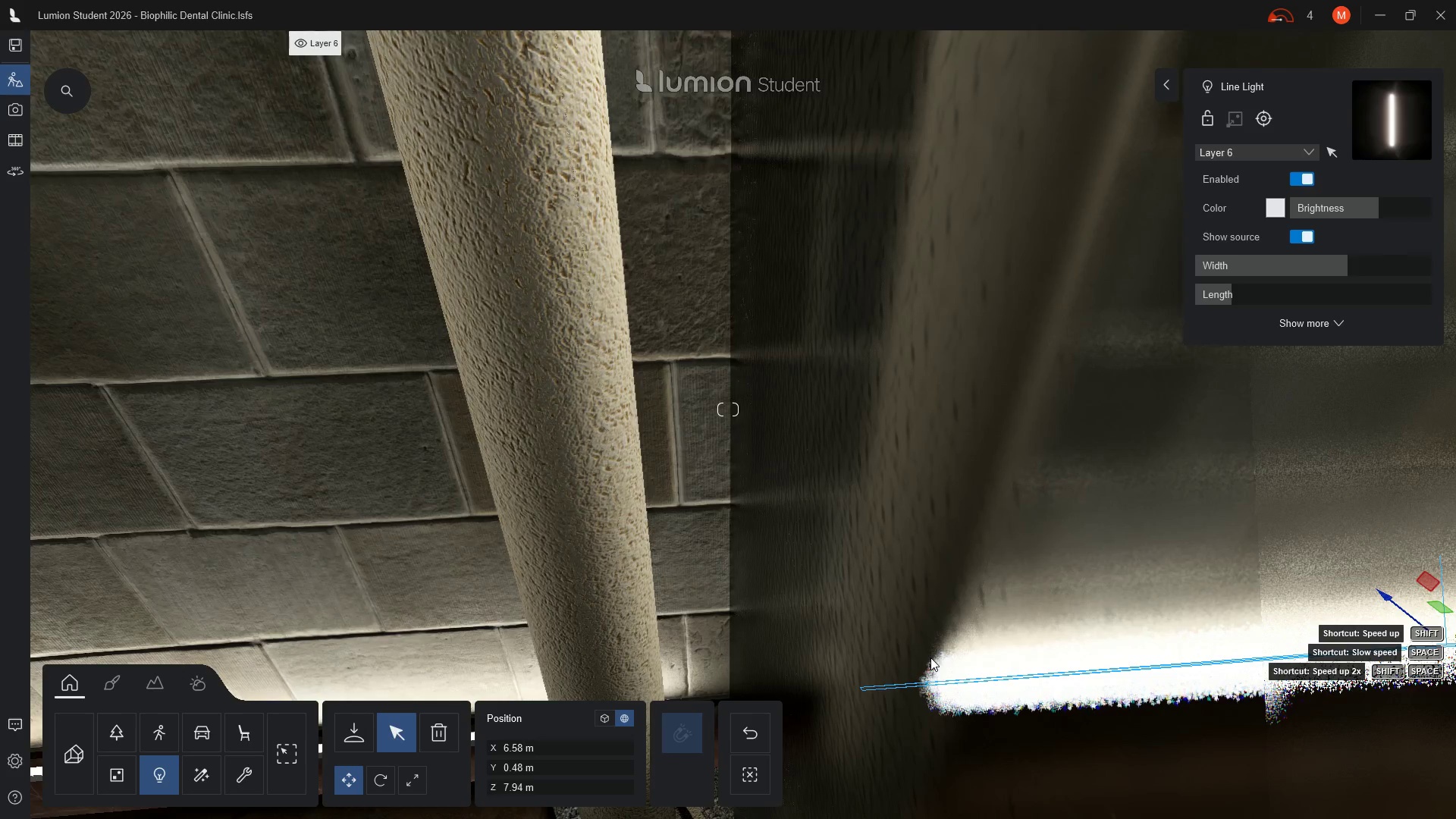 
key(A)
 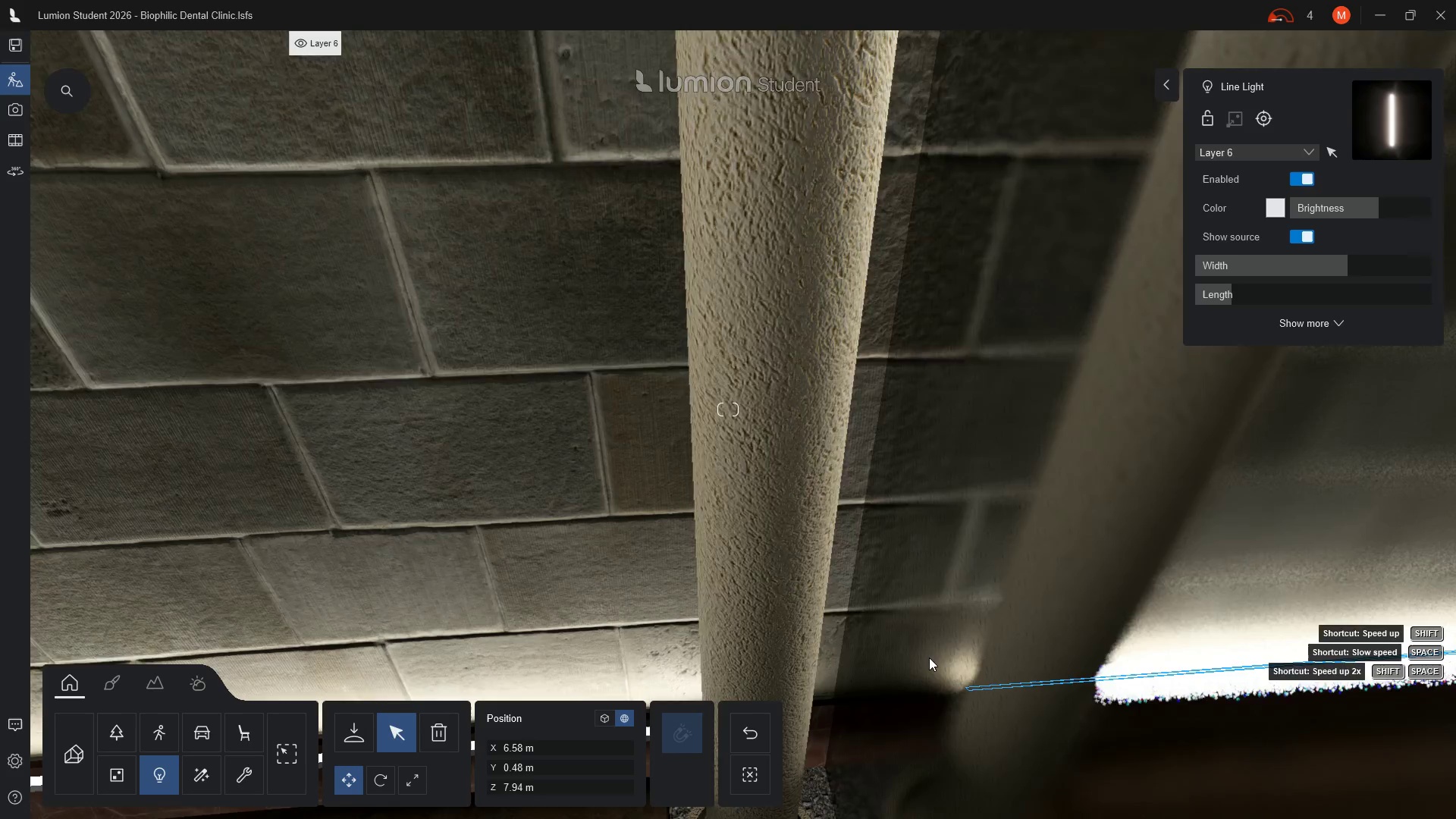 
scroll: coordinate [929, 657], scroll_direction: down, amount: 3.0
 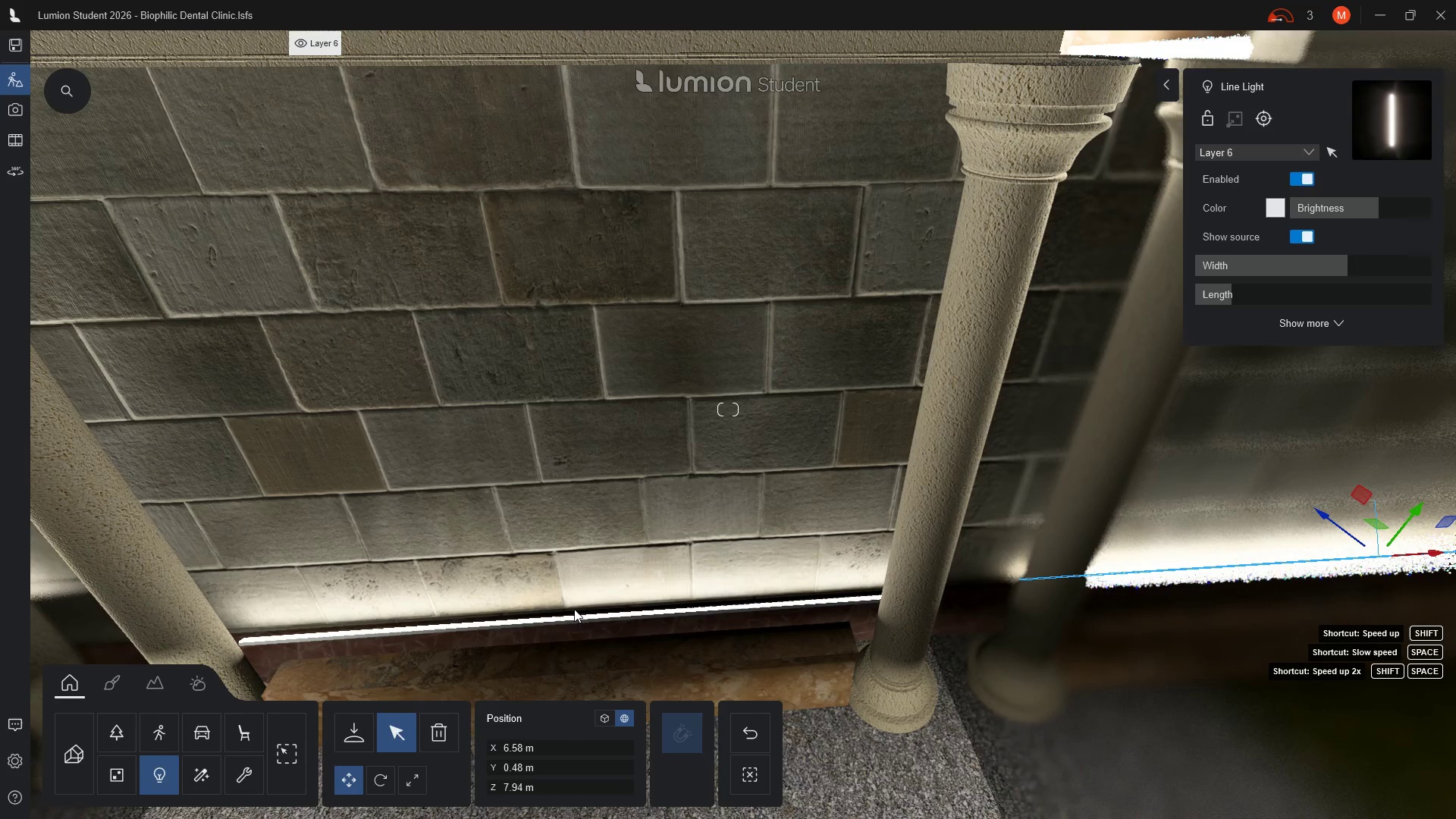 
left_click([538, 617])
 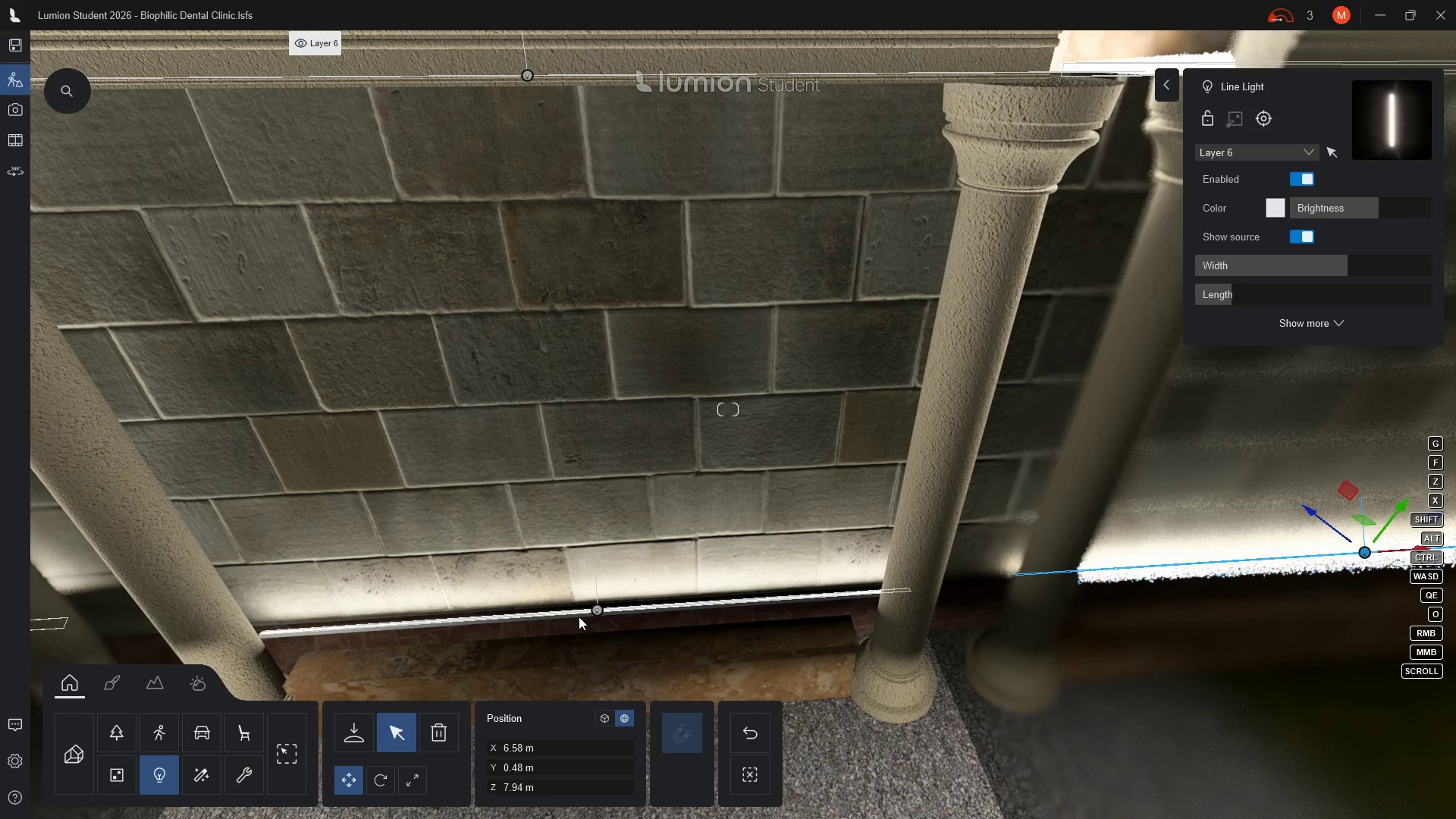 
left_click([598, 609])
 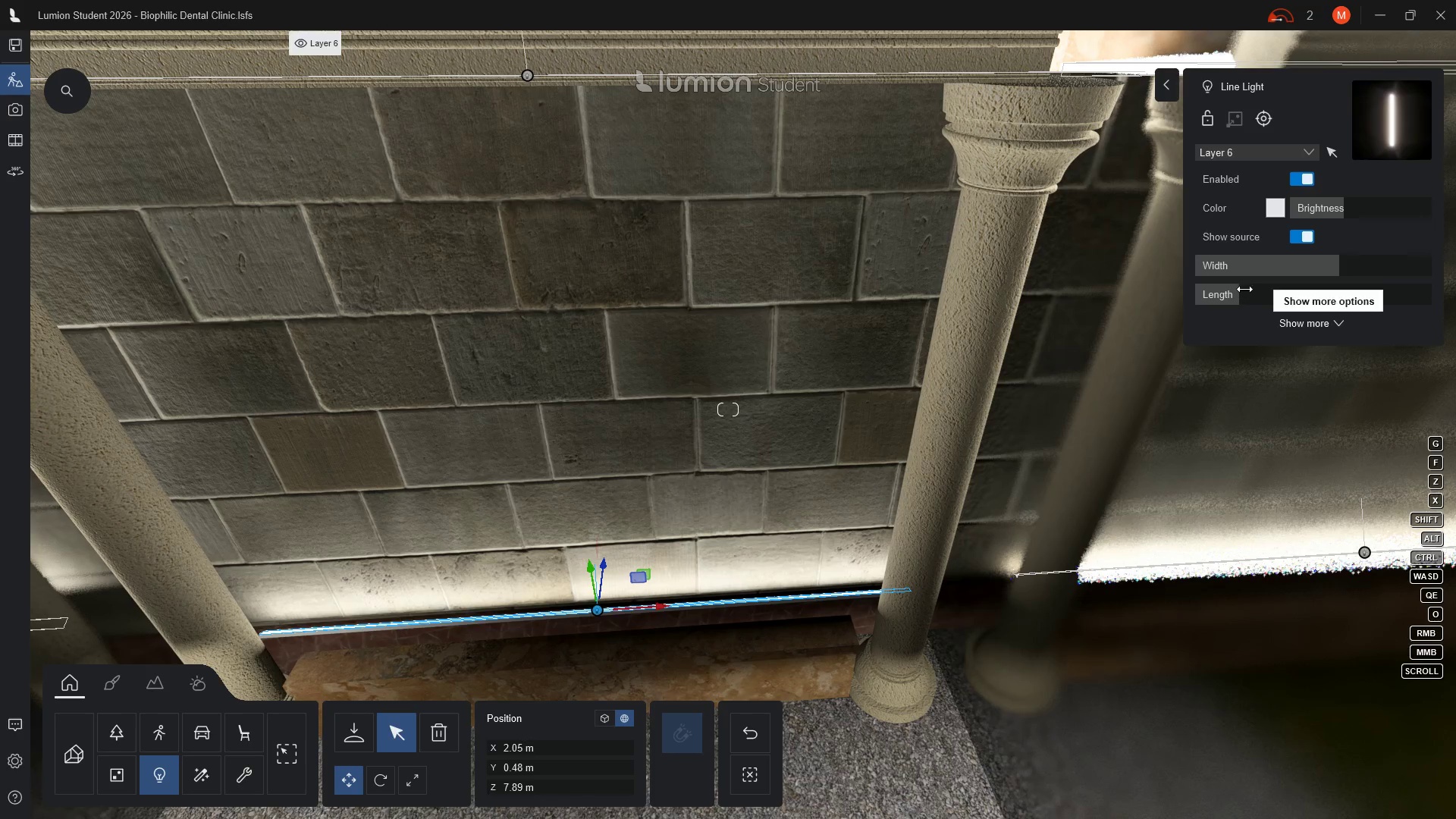 
left_click_drag(start_coordinate=[1238, 290], to_coordinate=[1232, 290])
 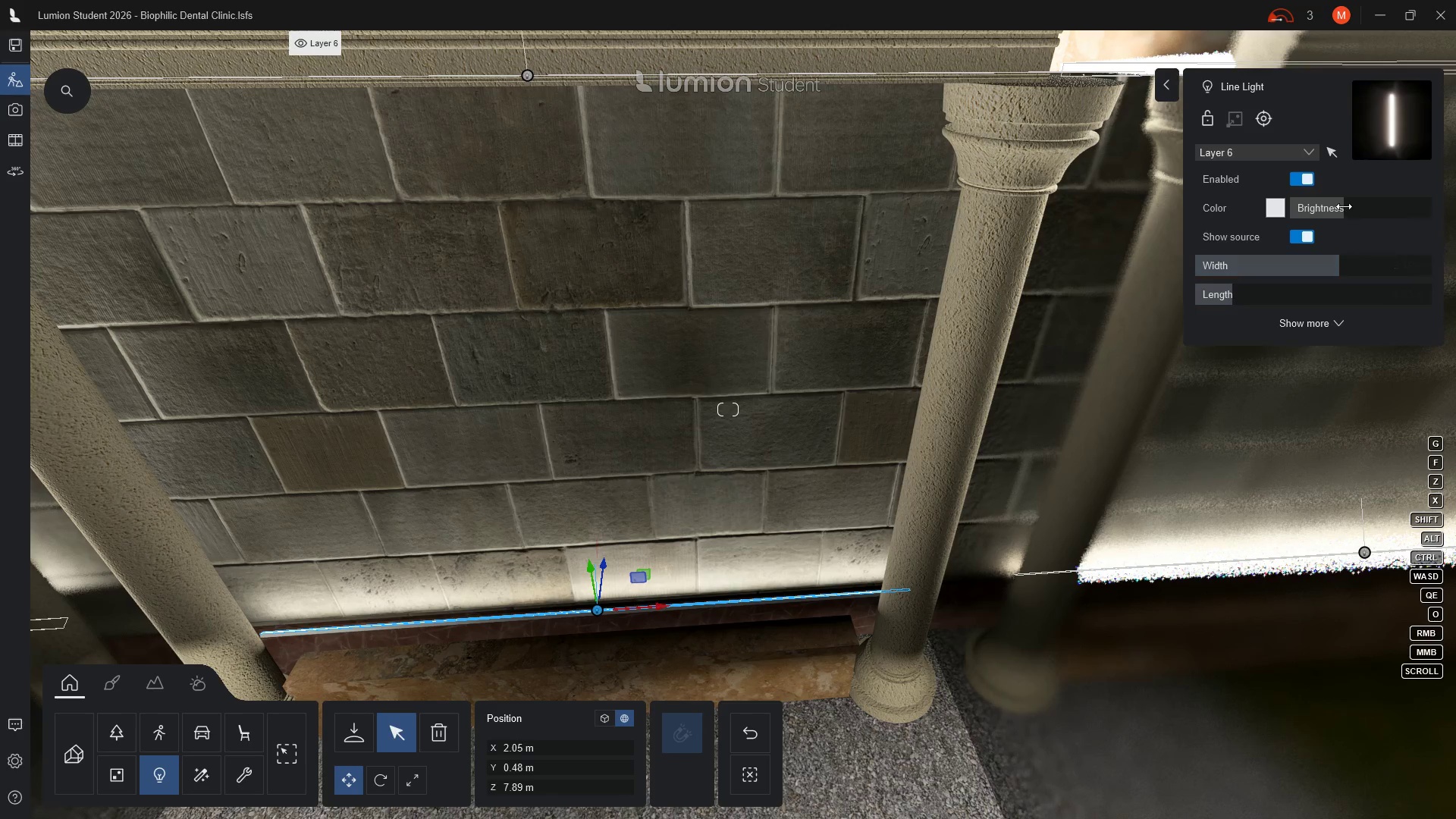 
left_click_drag(start_coordinate=[1344, 206], to_coordinate=[1374, 219])
 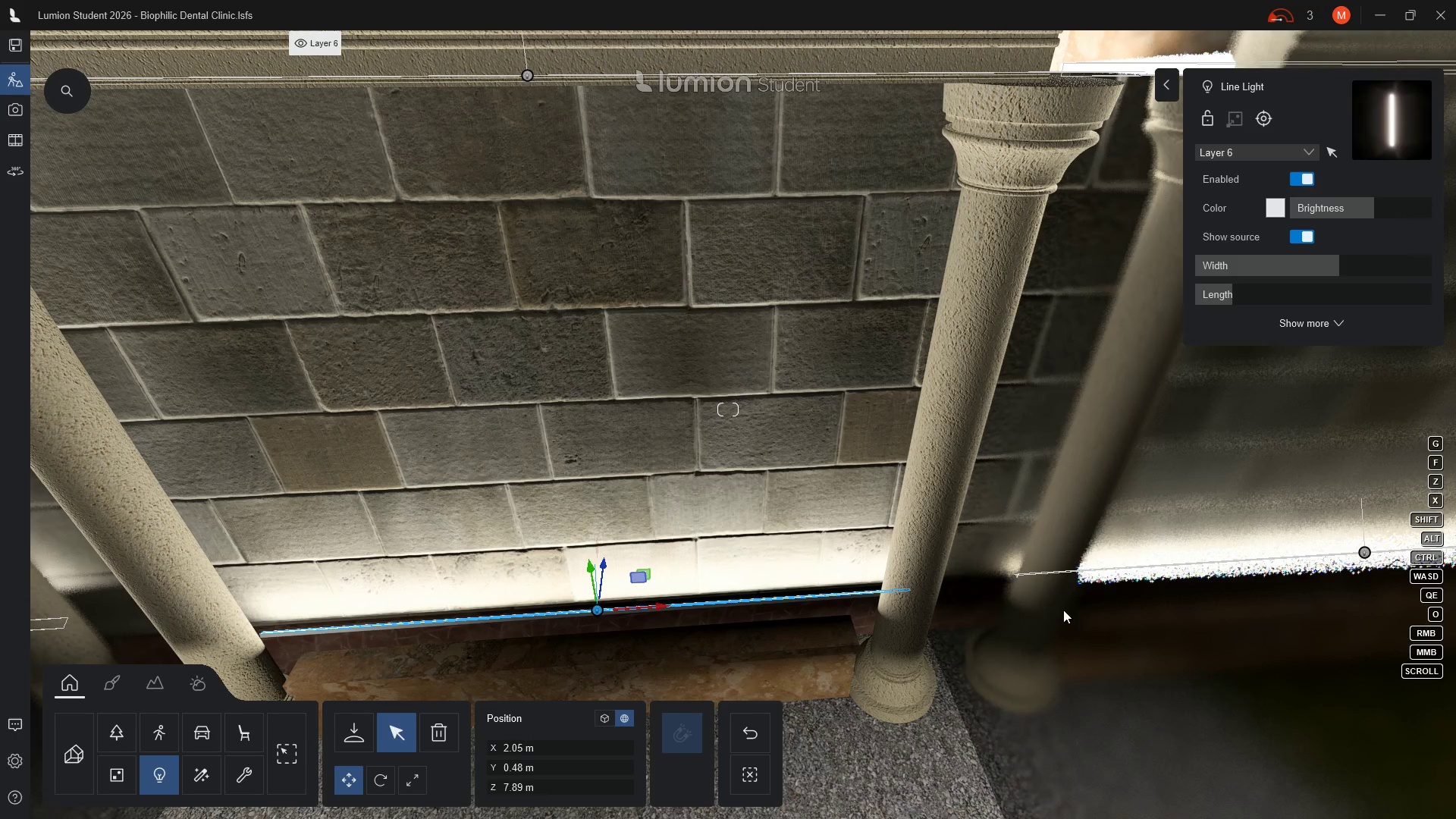 
hold_key(key=D, duration=1.09)
 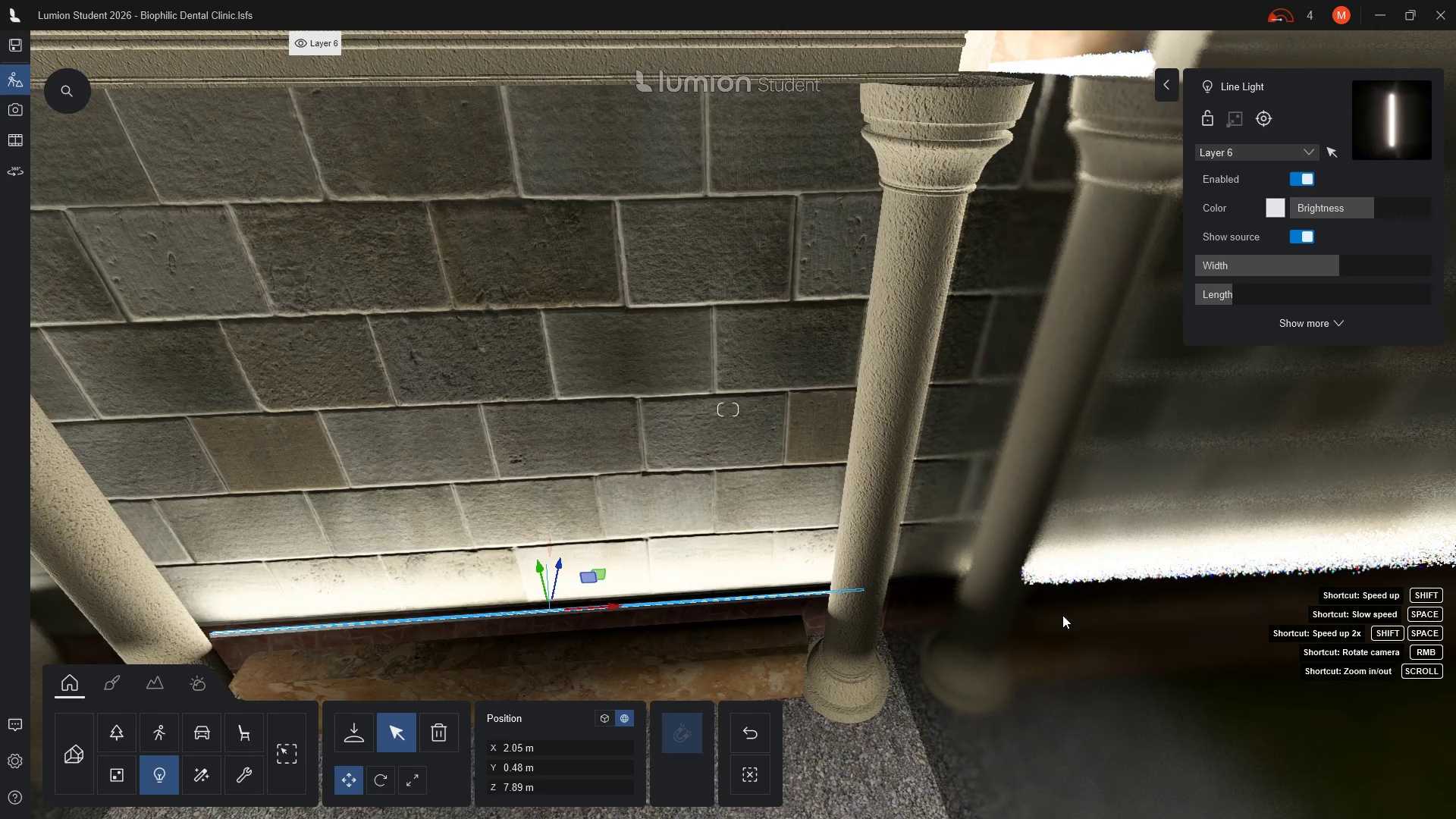 
hold_key(key=D, duration=1.19)
 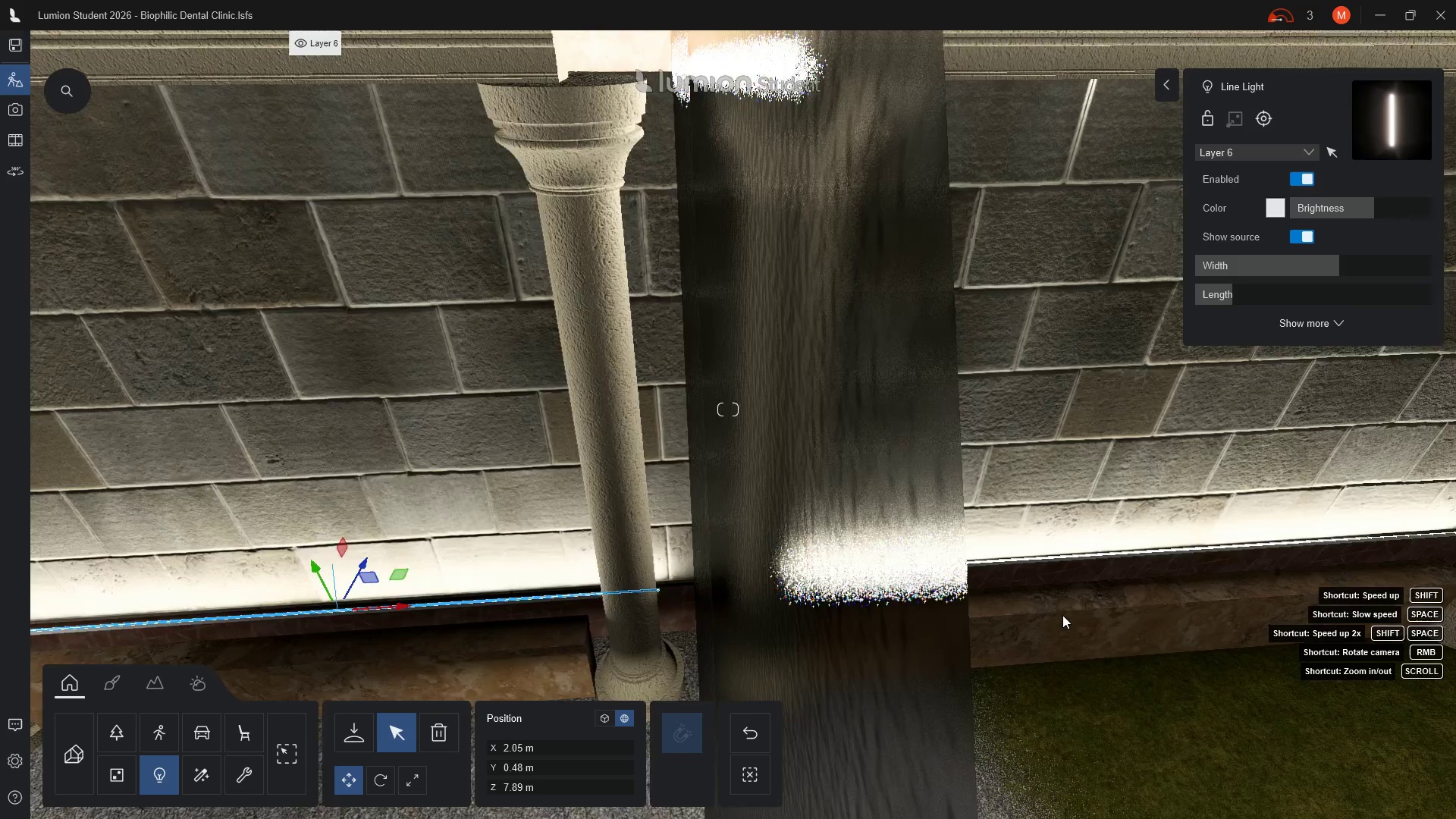 
hold_key(key=D, duration=0.38)
 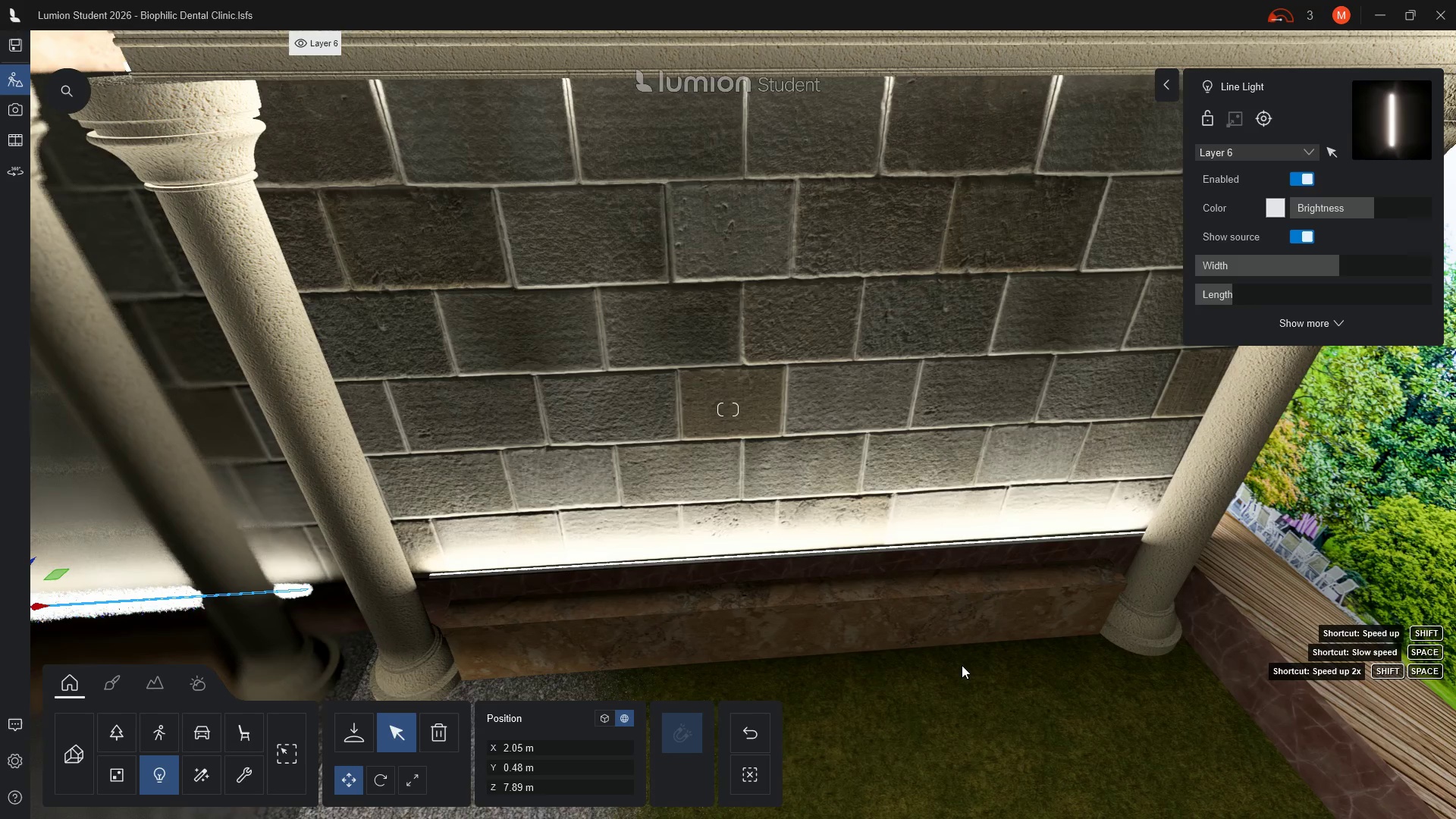 
wait(9.09)
 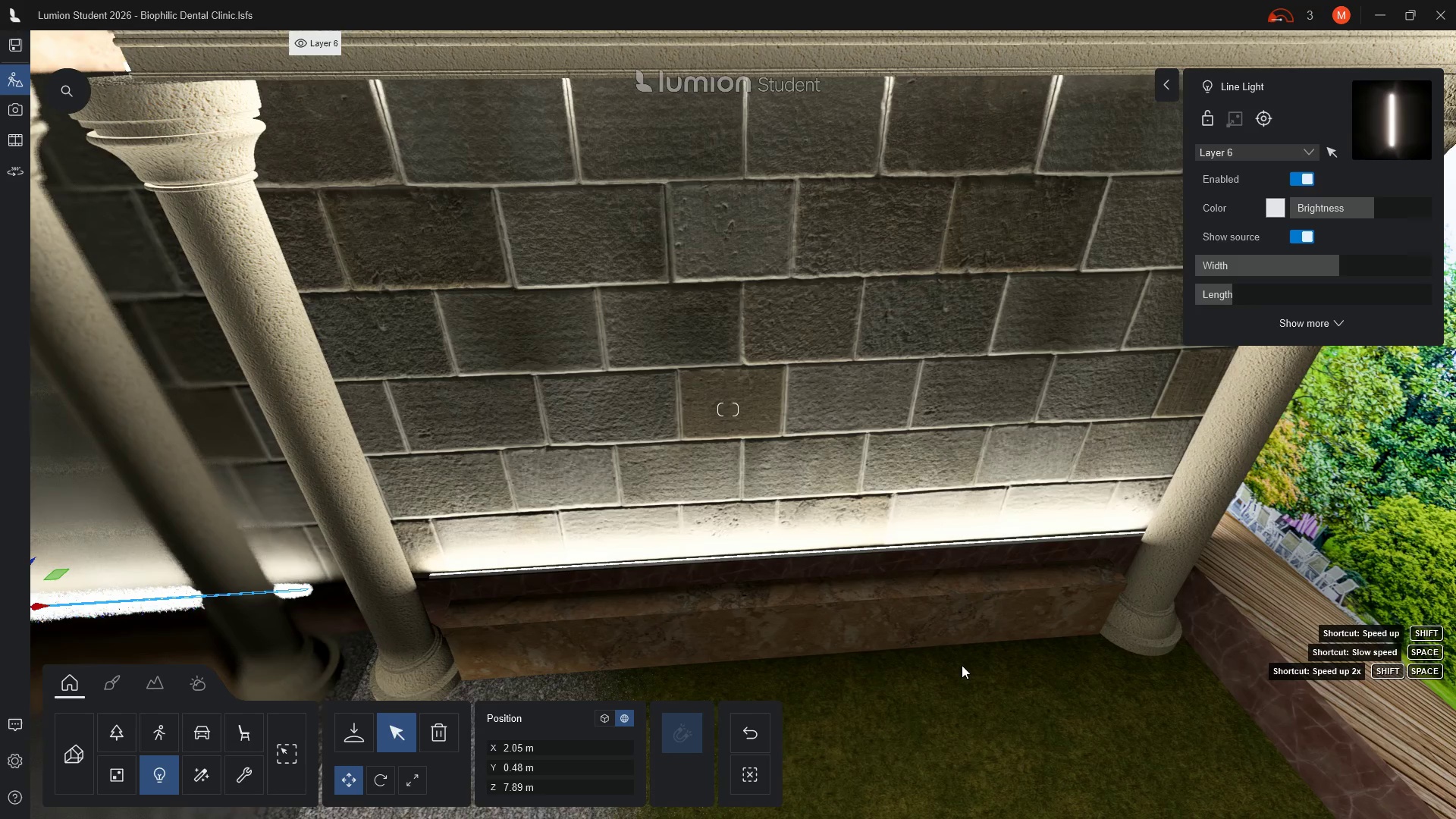 
left_click([240, 42])
 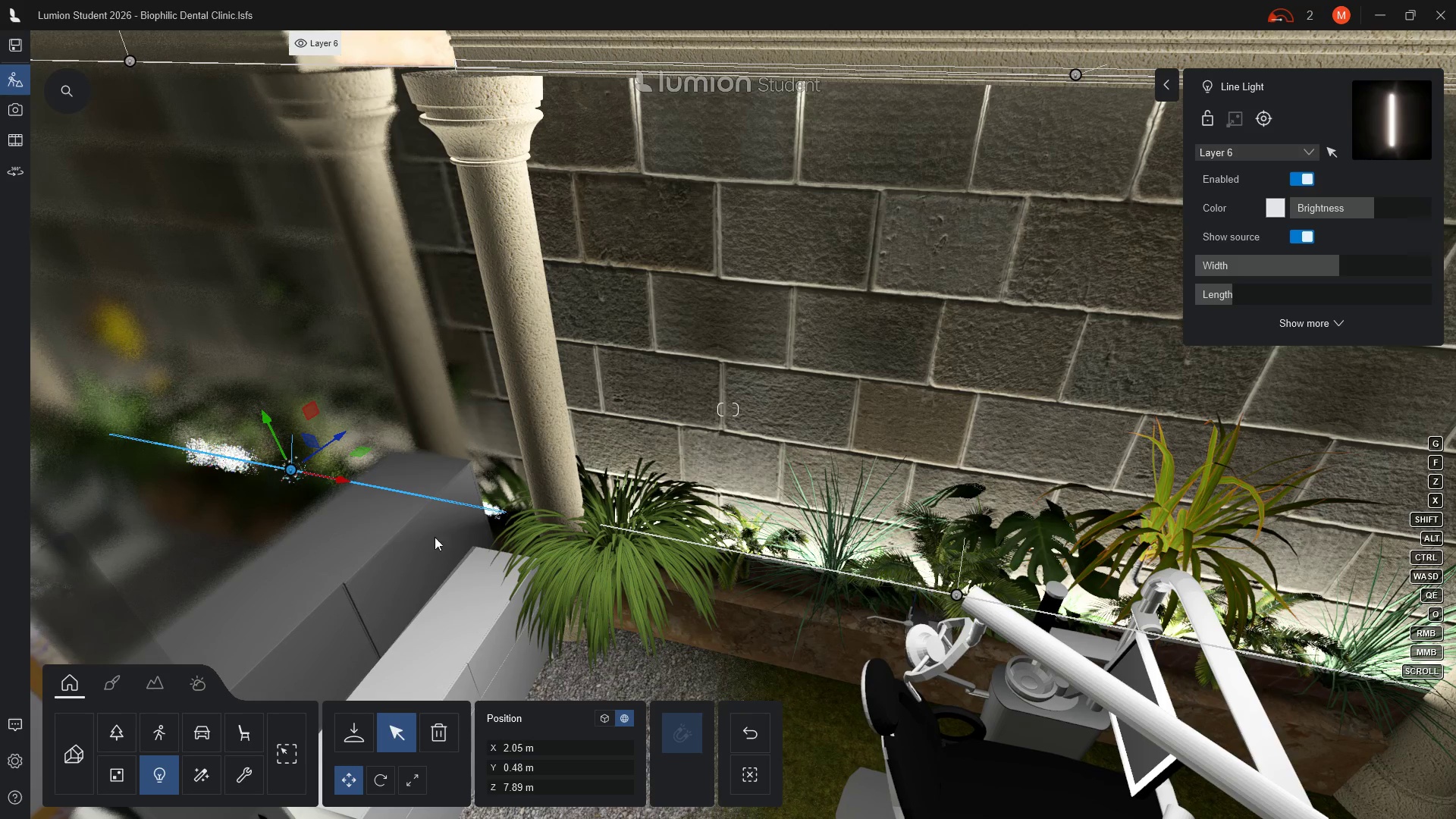 
wait(21.72)
 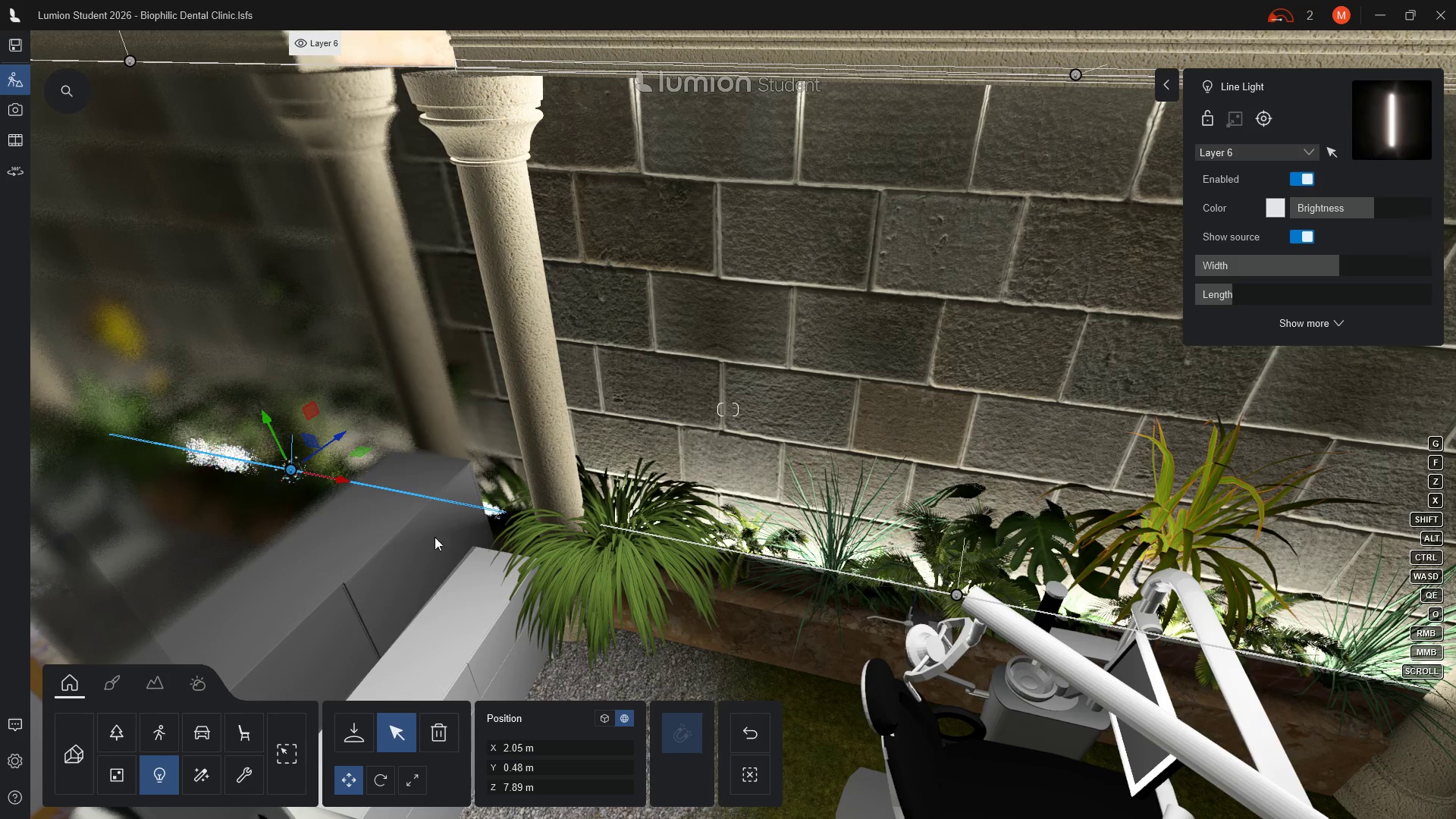 
left_click([752, 538])
 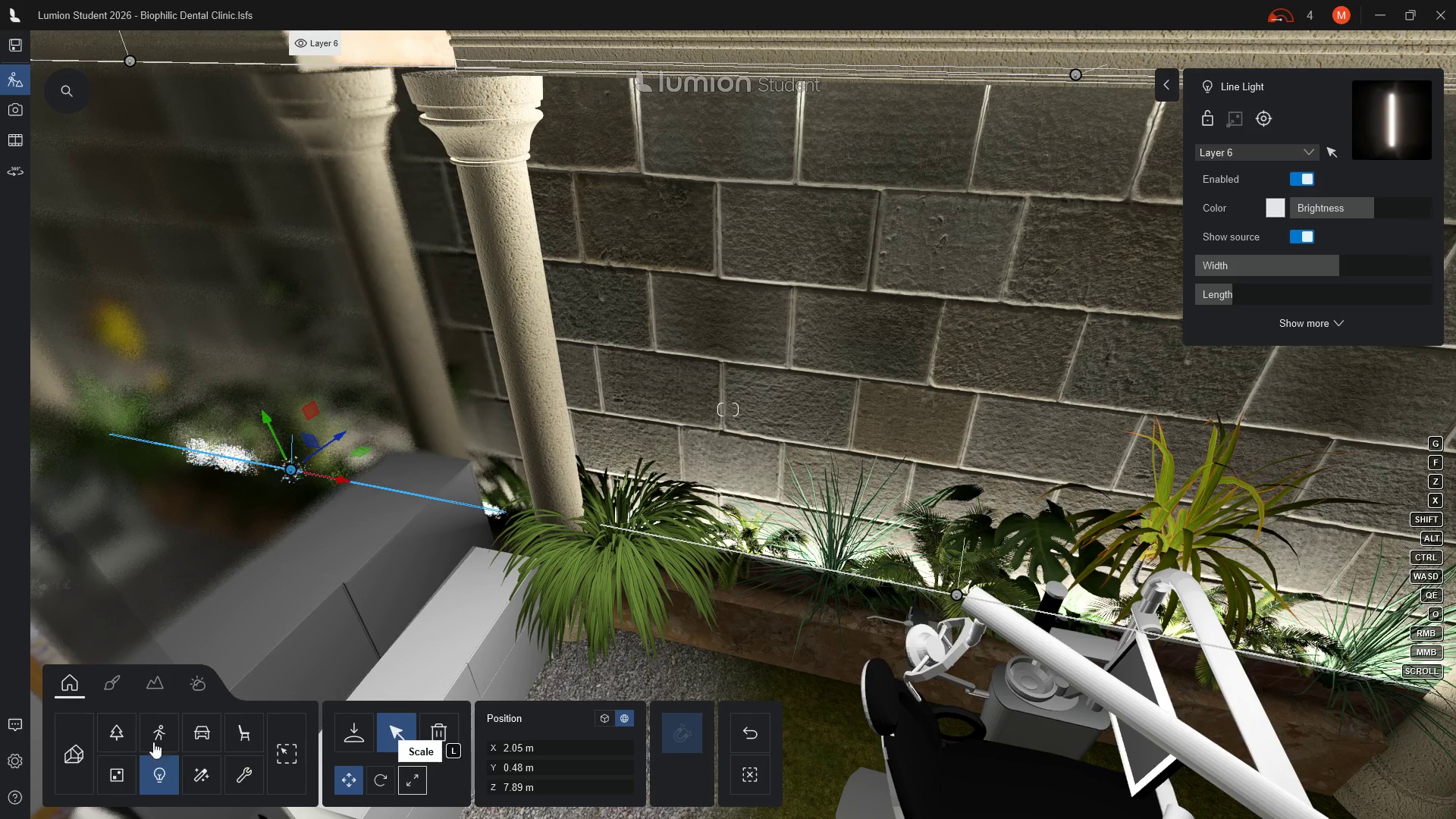 
left_click([117, 726])
 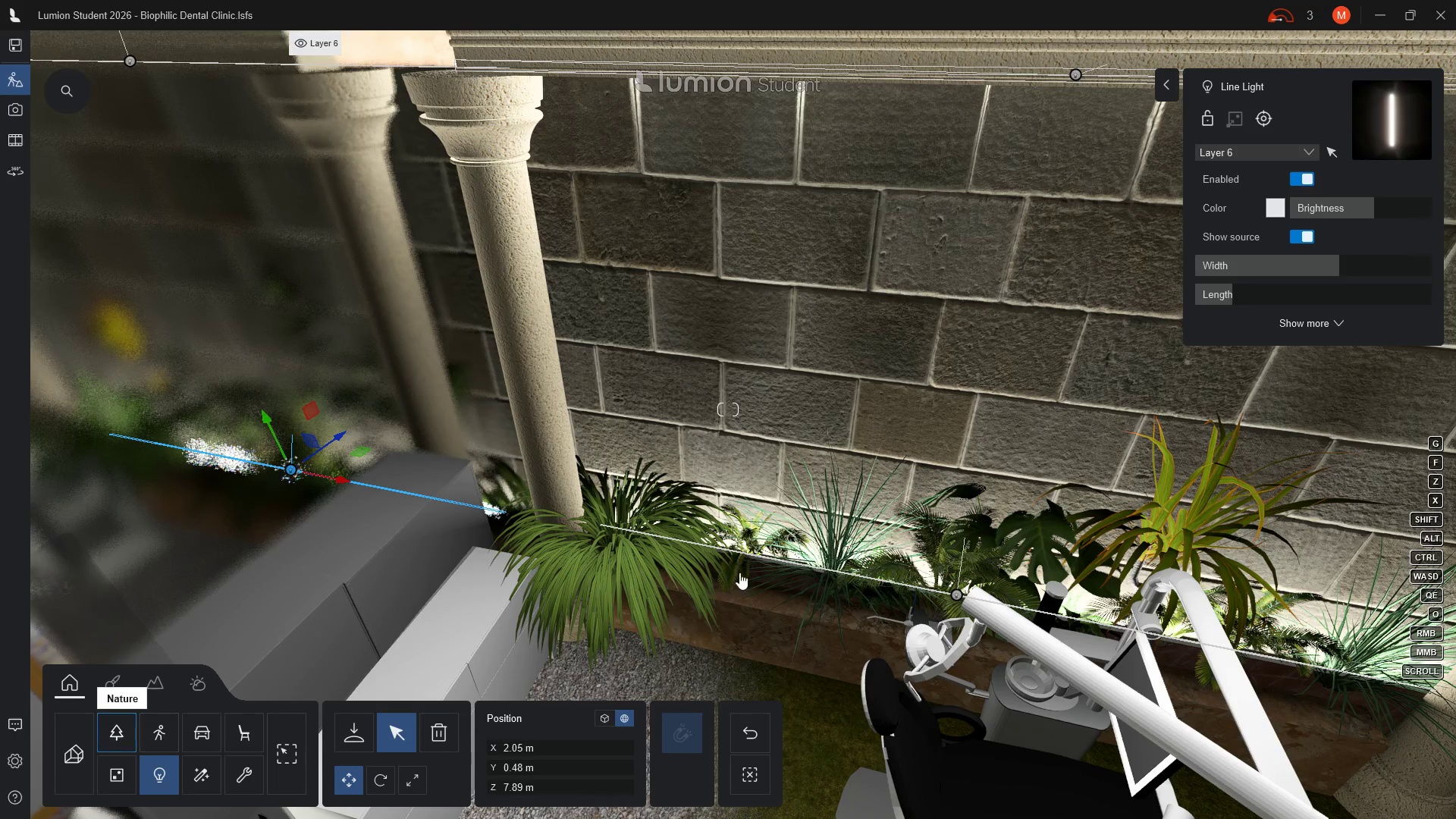 
mouse_move([758, 558])
 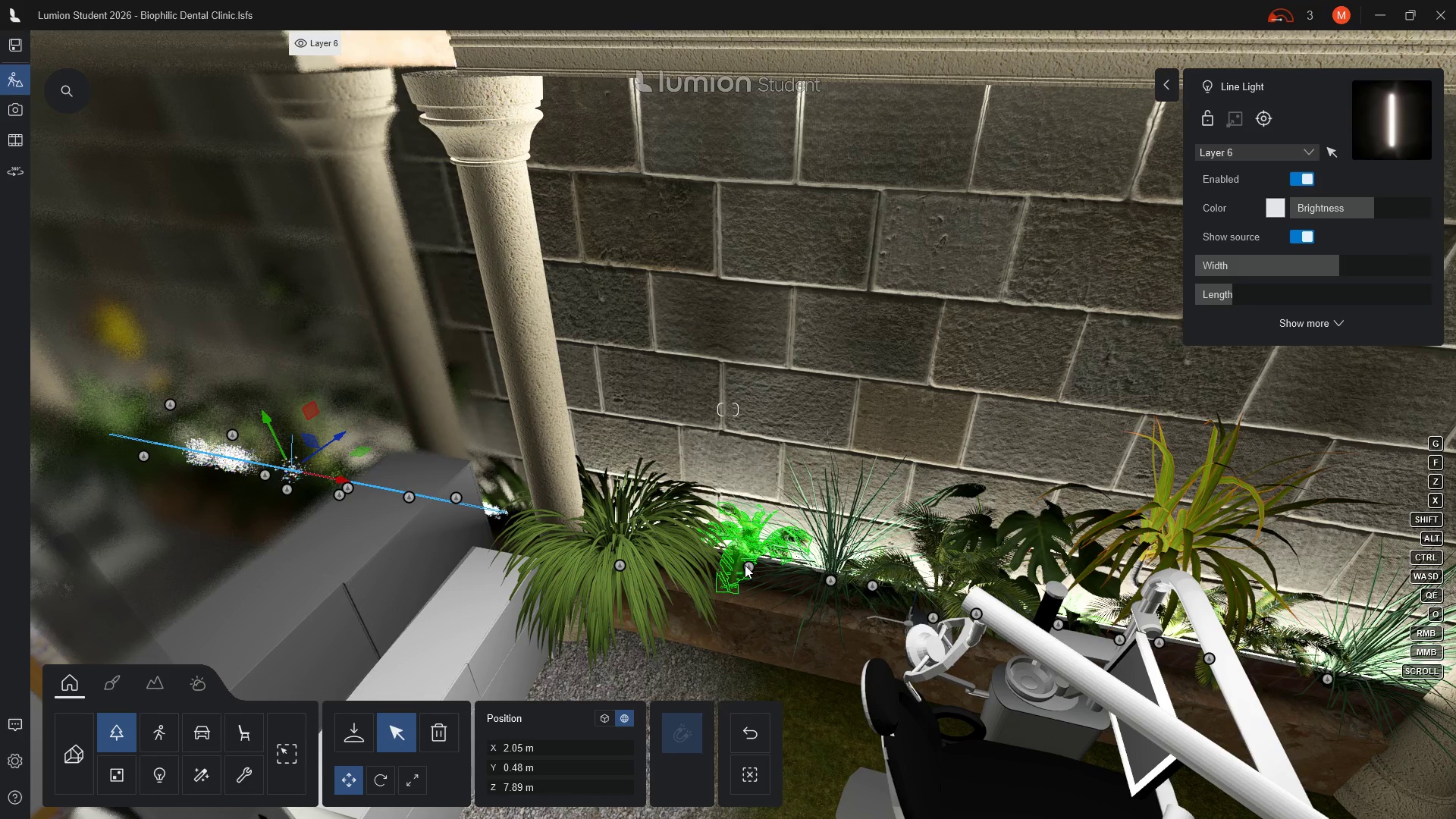 
left_click([745, 565])
 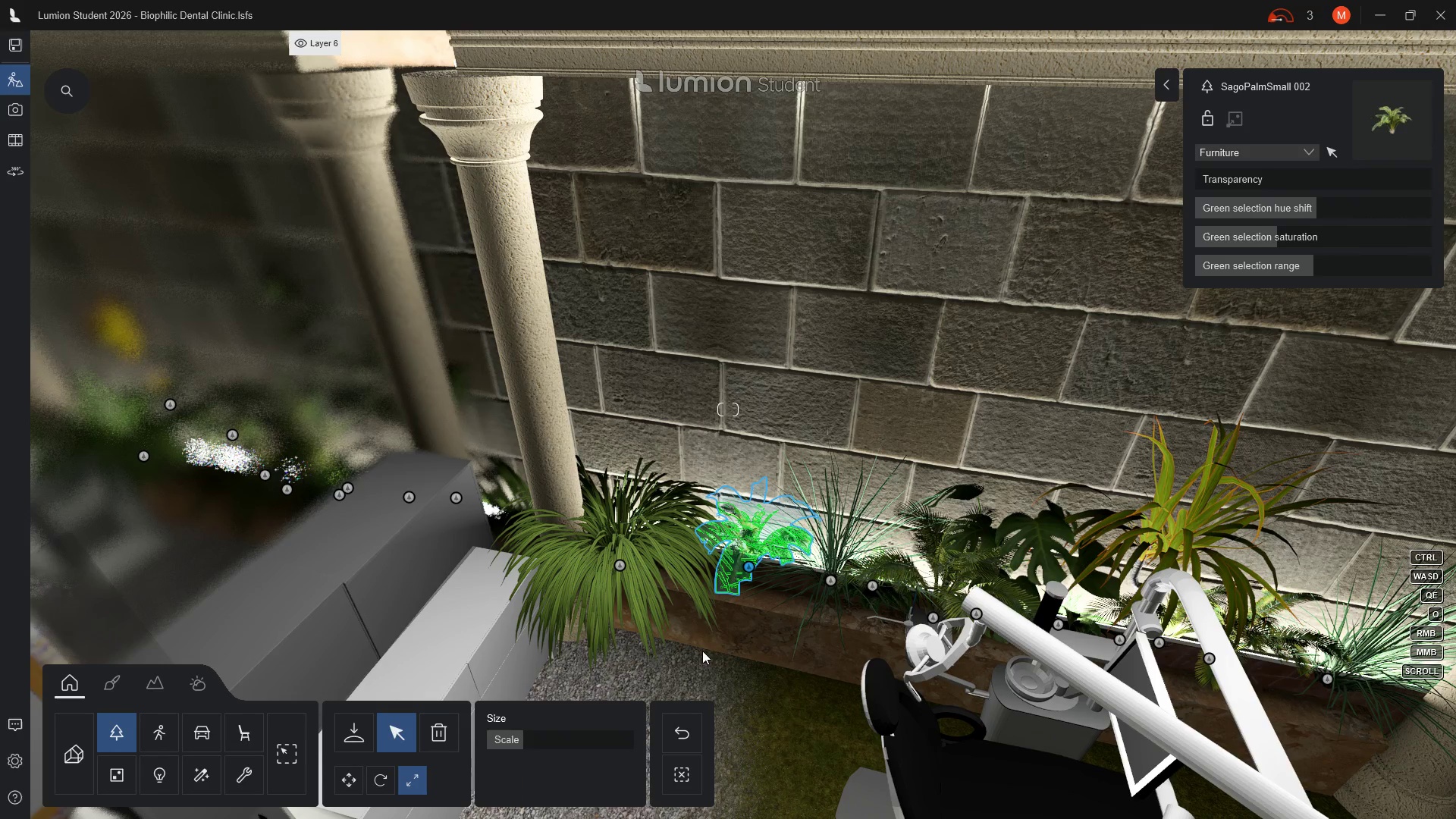 
wait(6.09)
 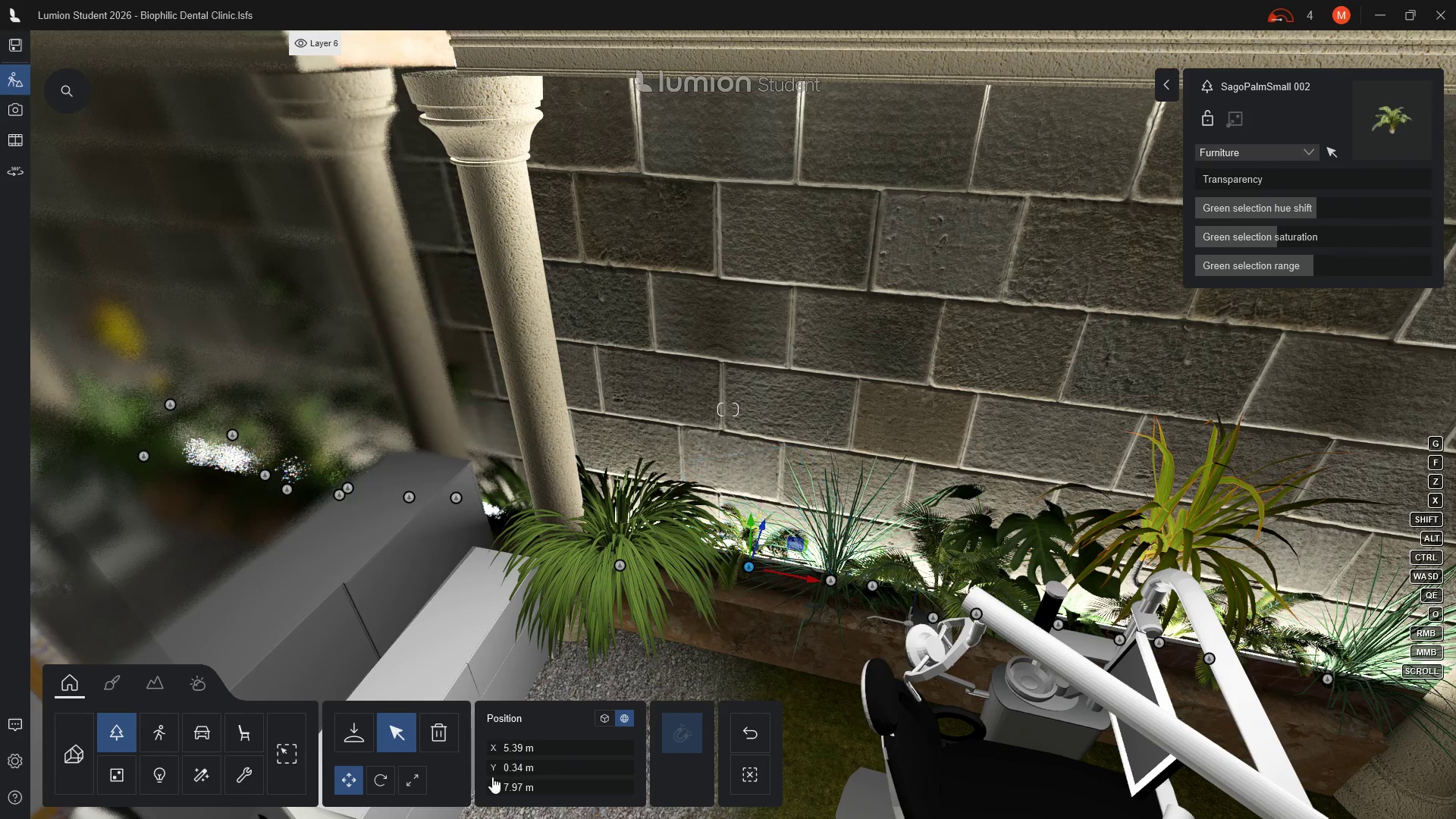 
left_click_drag(start_coordinate=[526, 735], to_coordinate=[531, 736])
 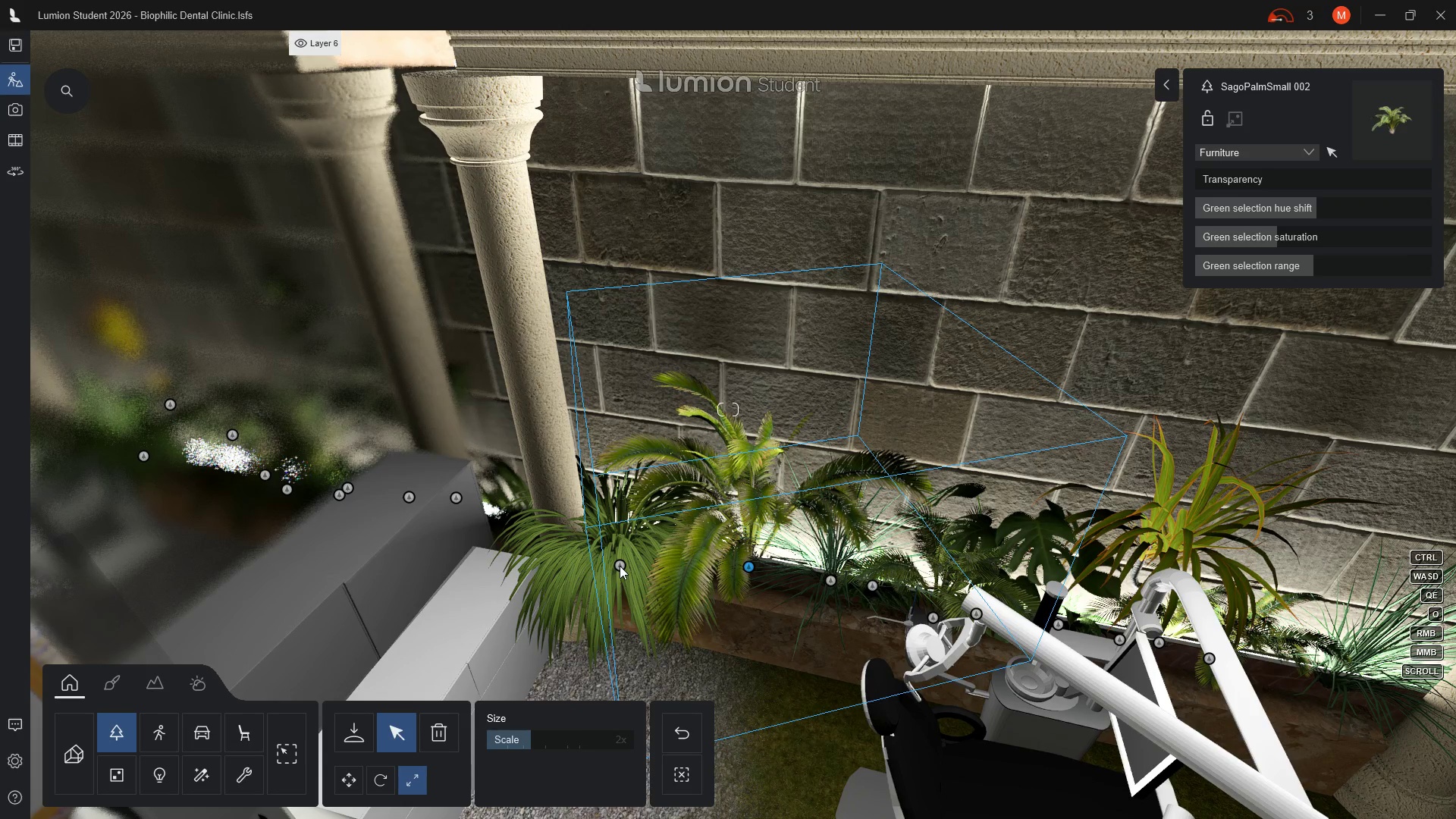 
left_click([622, 566])
 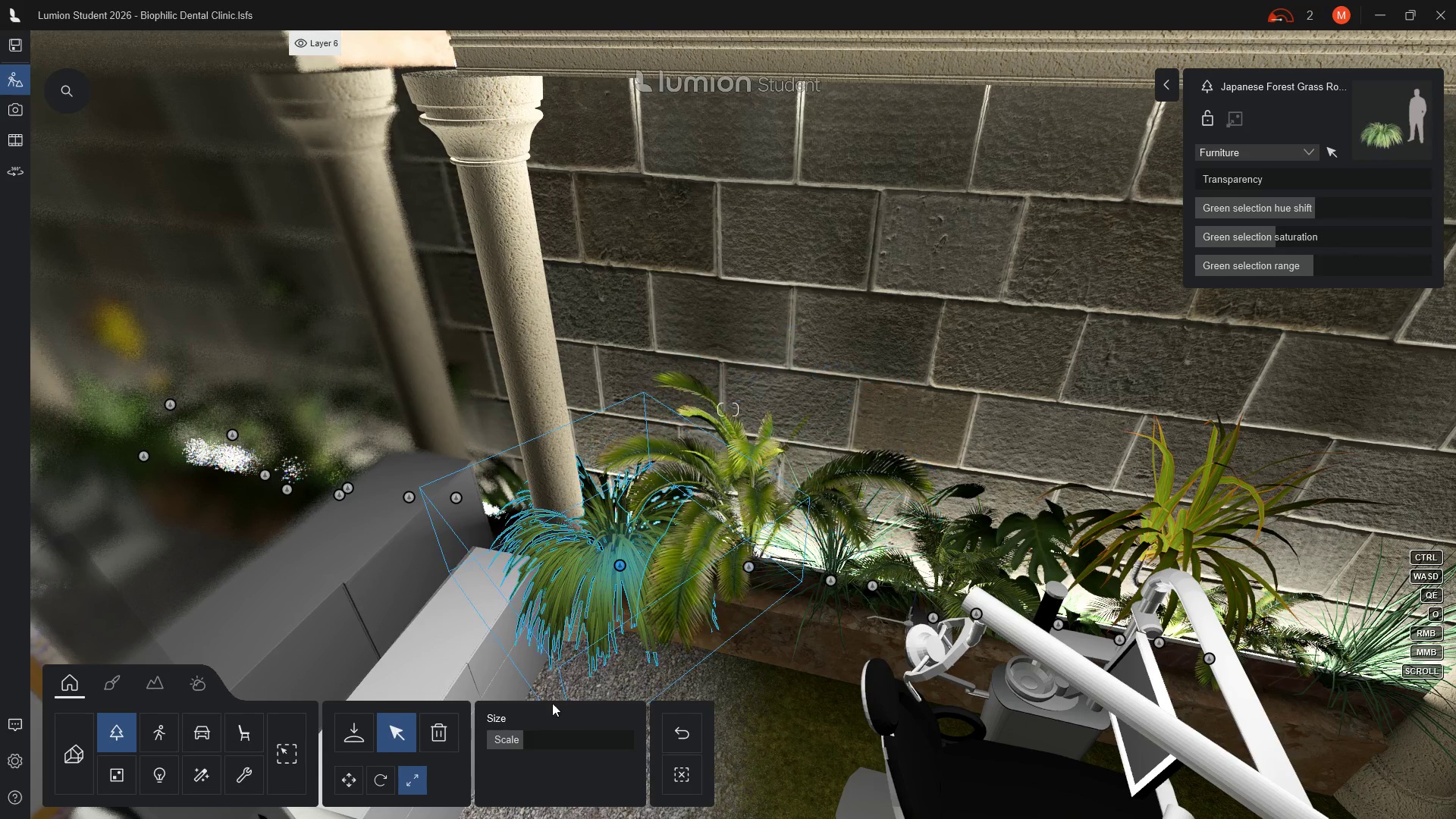 
mouse_move([522, 751])
 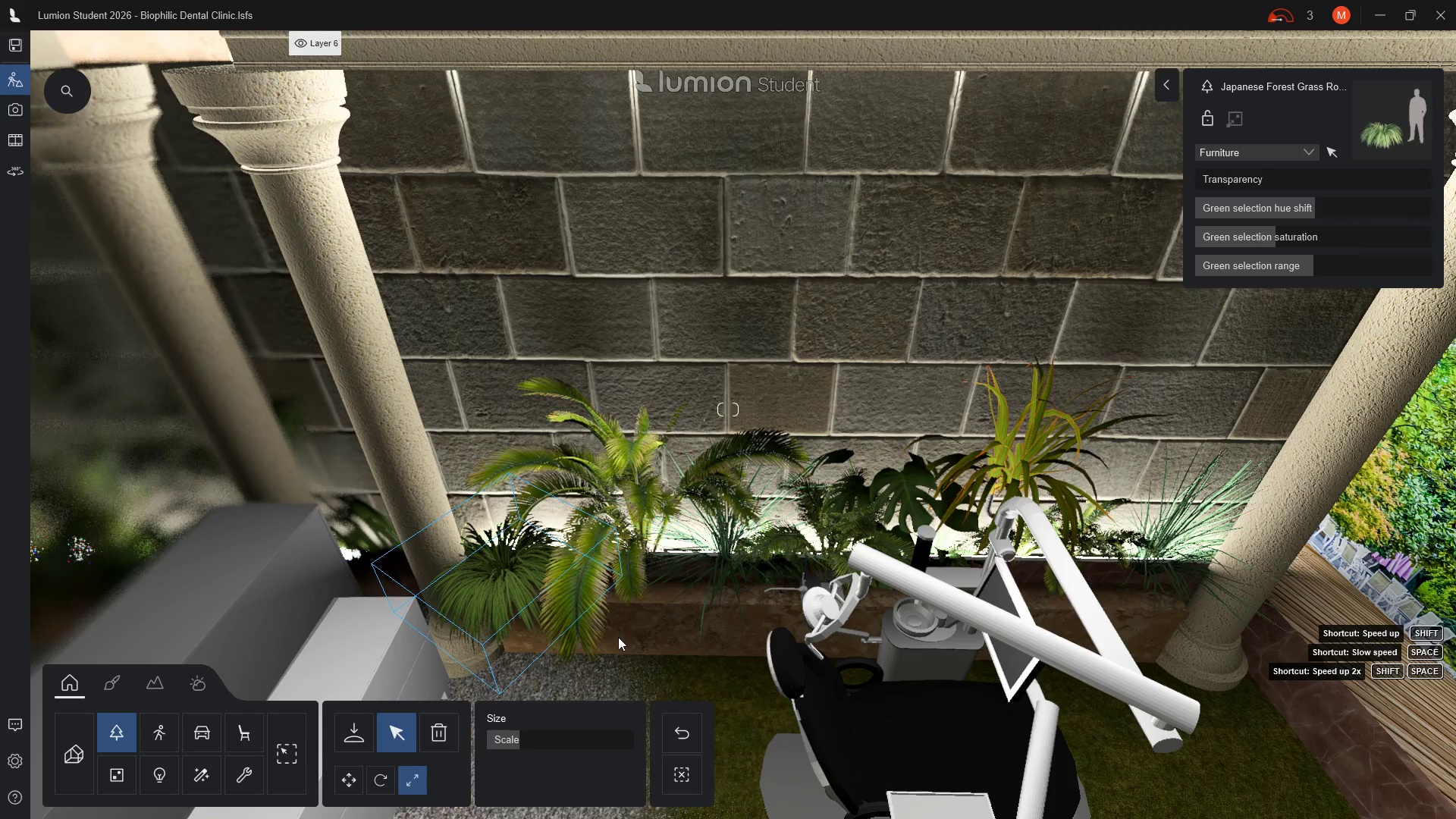 
wait(15.81)
 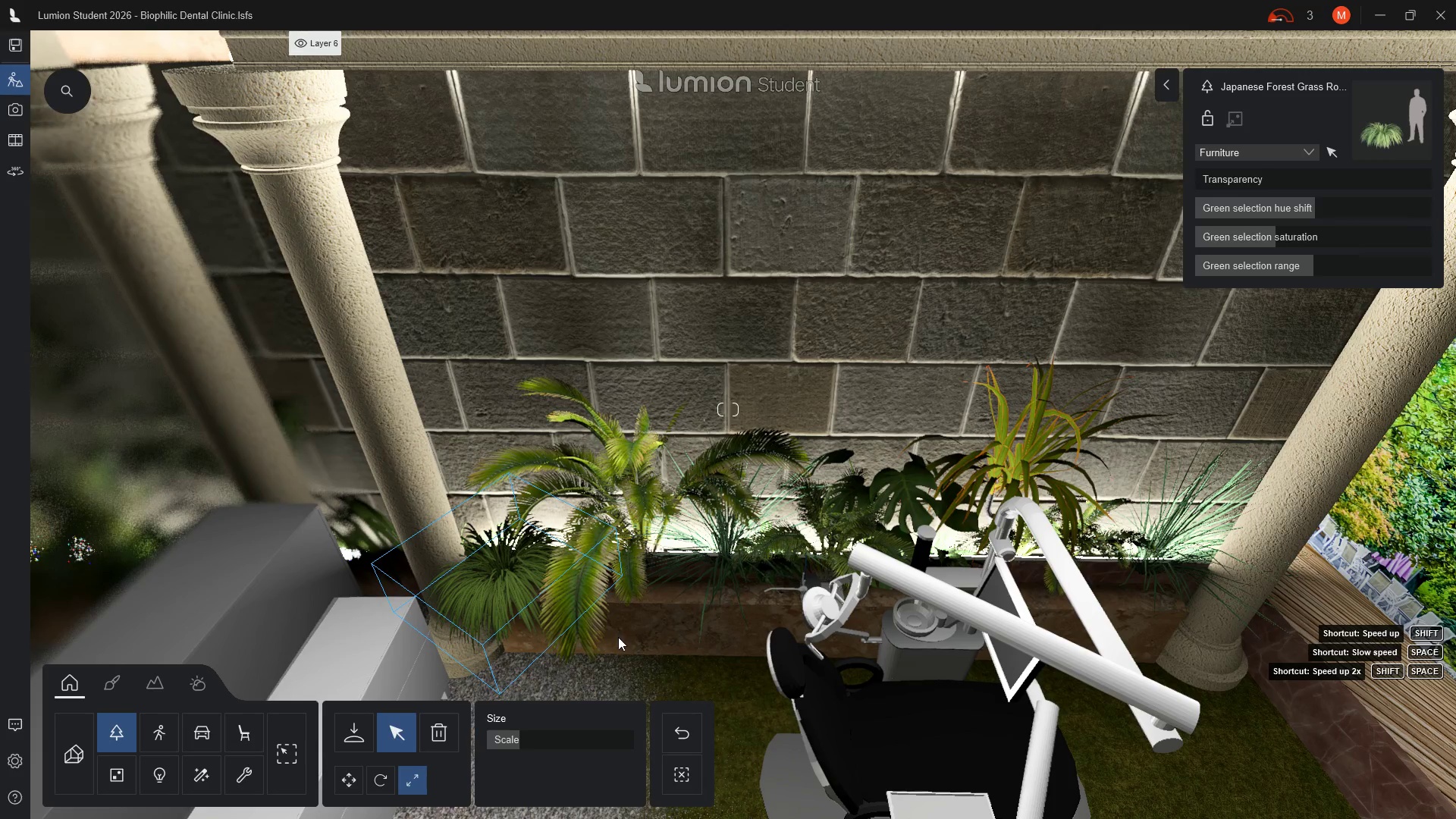 
mouse_move([376, 777])
 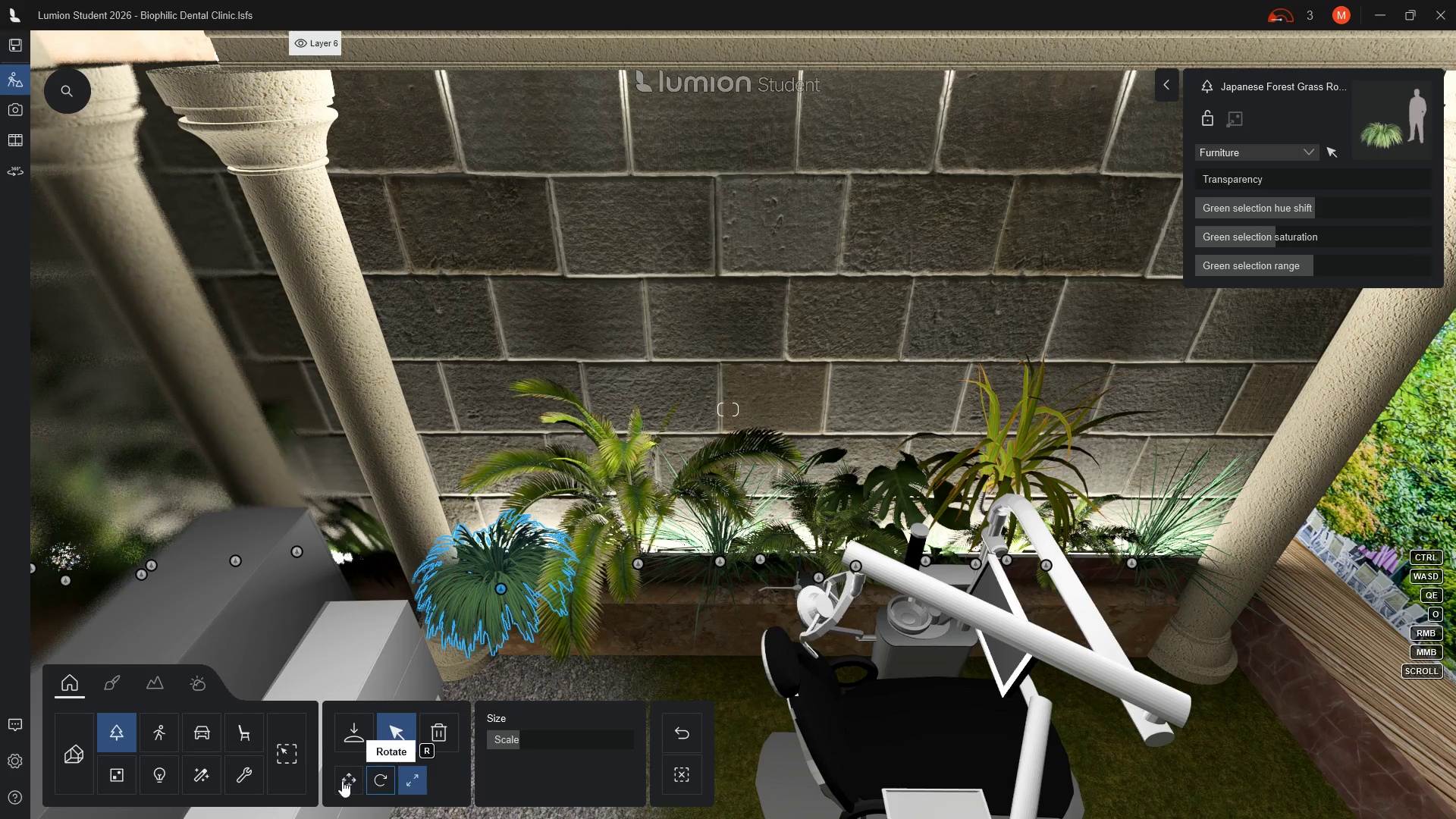 
mouse_move([359, 780])
 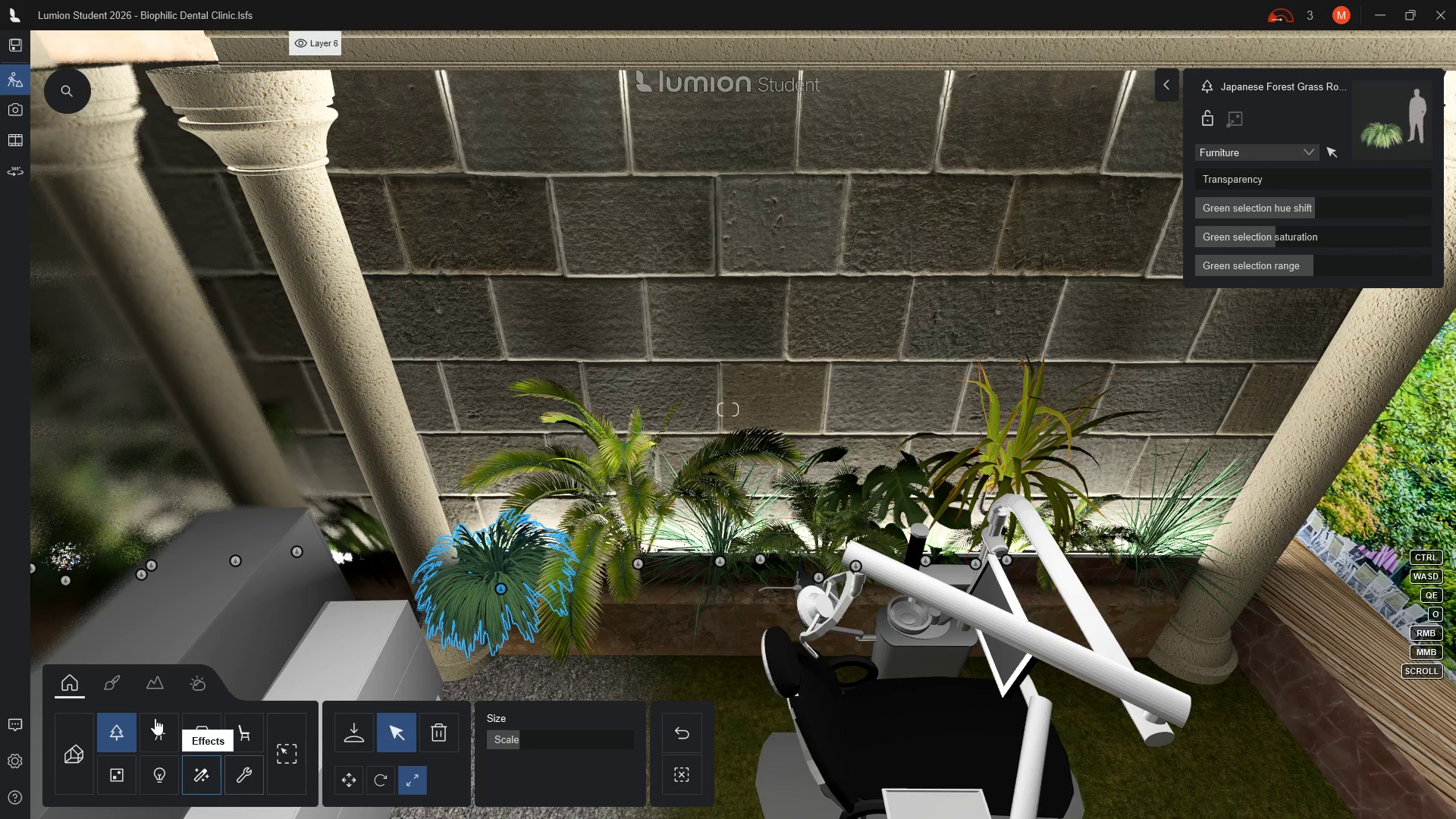 
wait(20.99)
 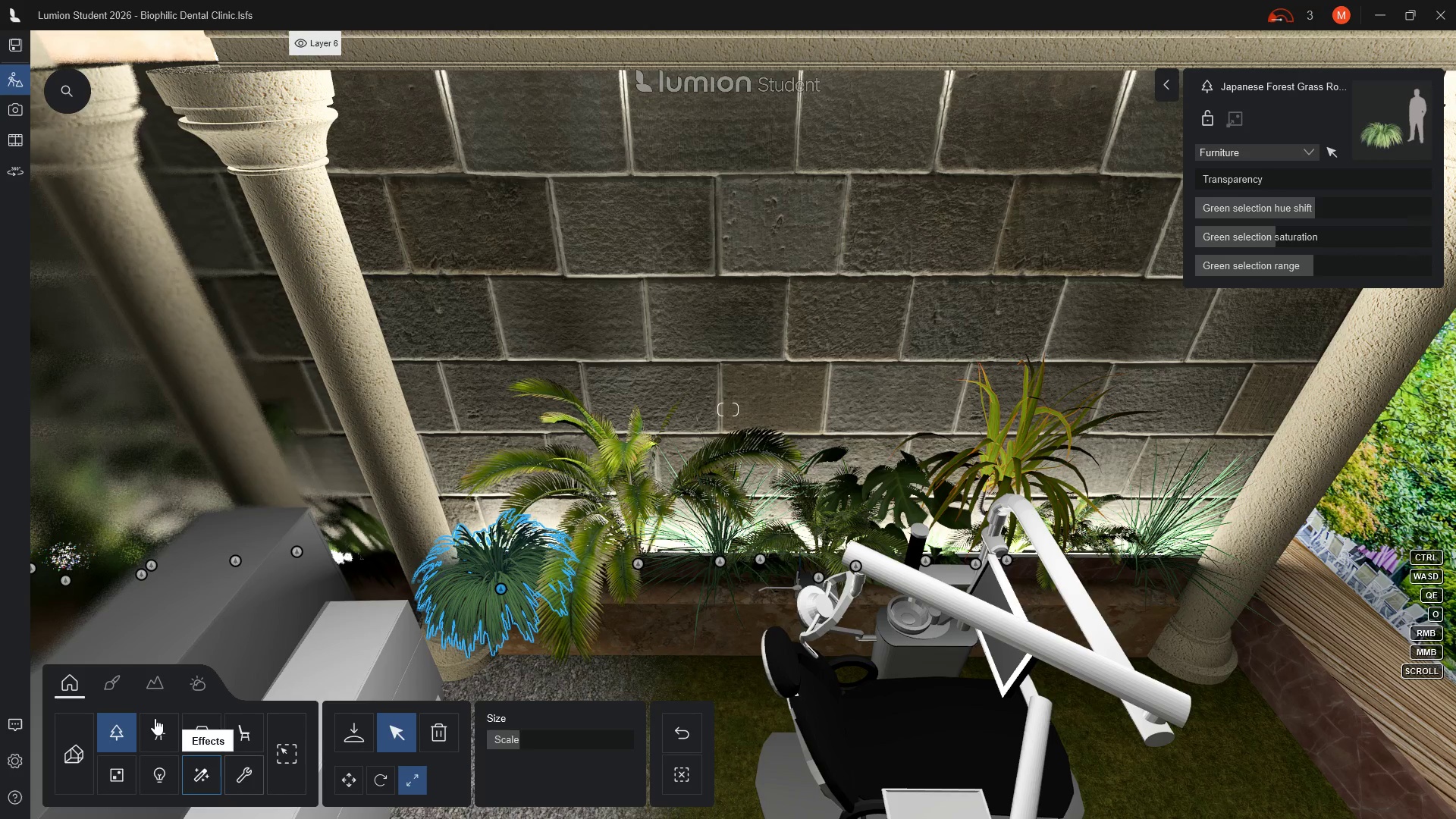 
mouse_move([387, 779])
 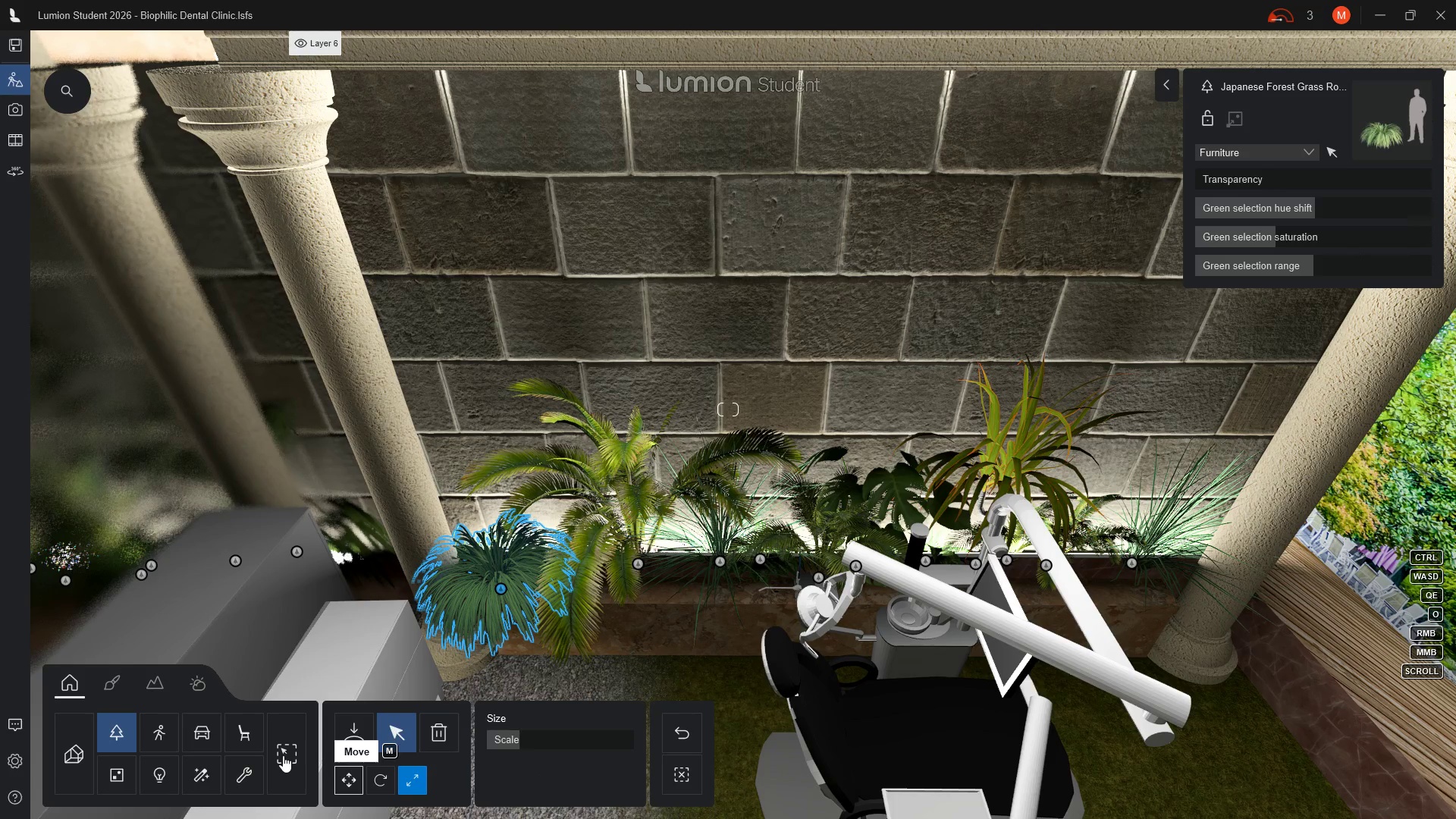 
left_click([283, 755])
 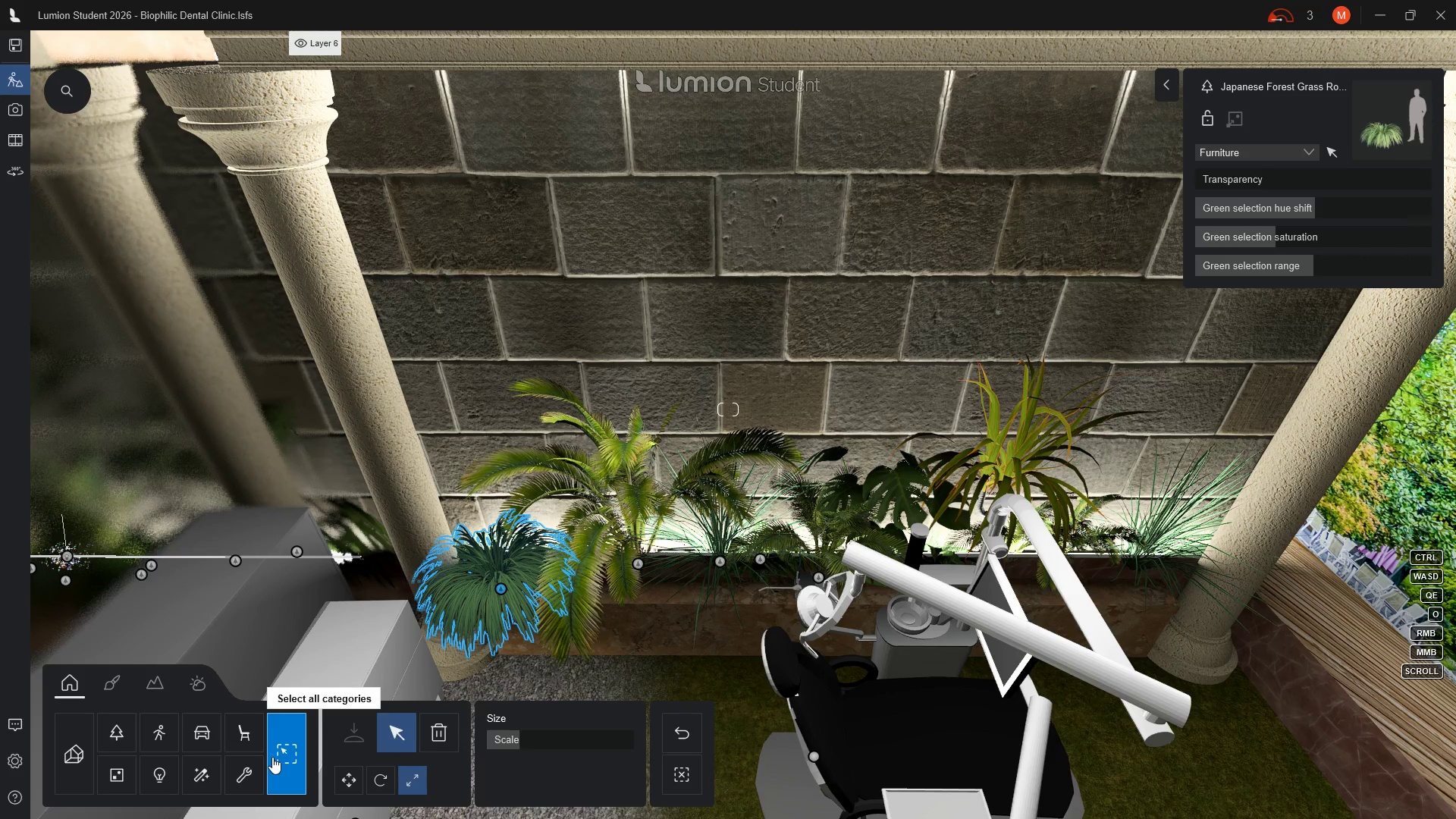 
left_click([124, 733])
 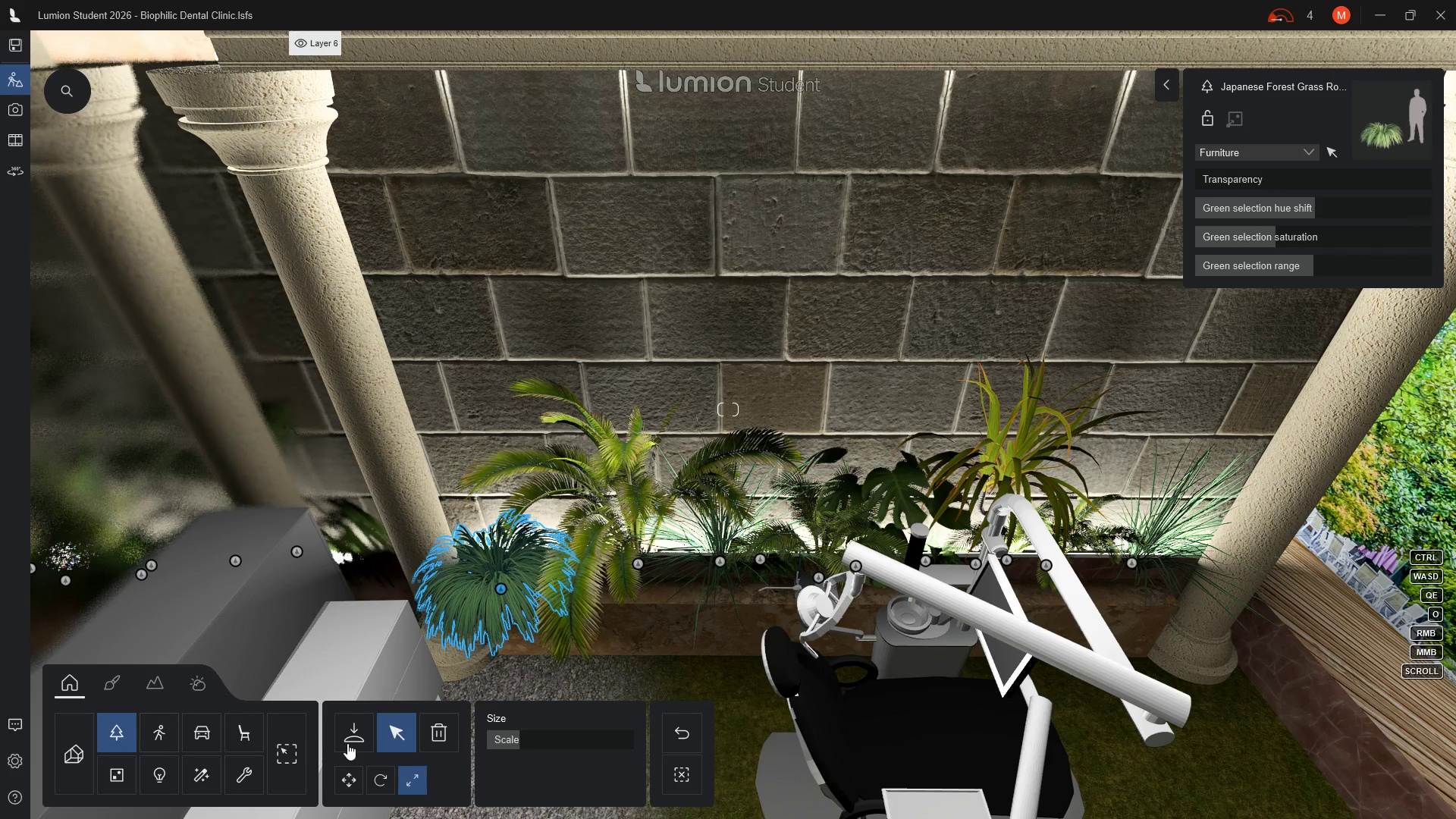 
left_click([349, 742])
 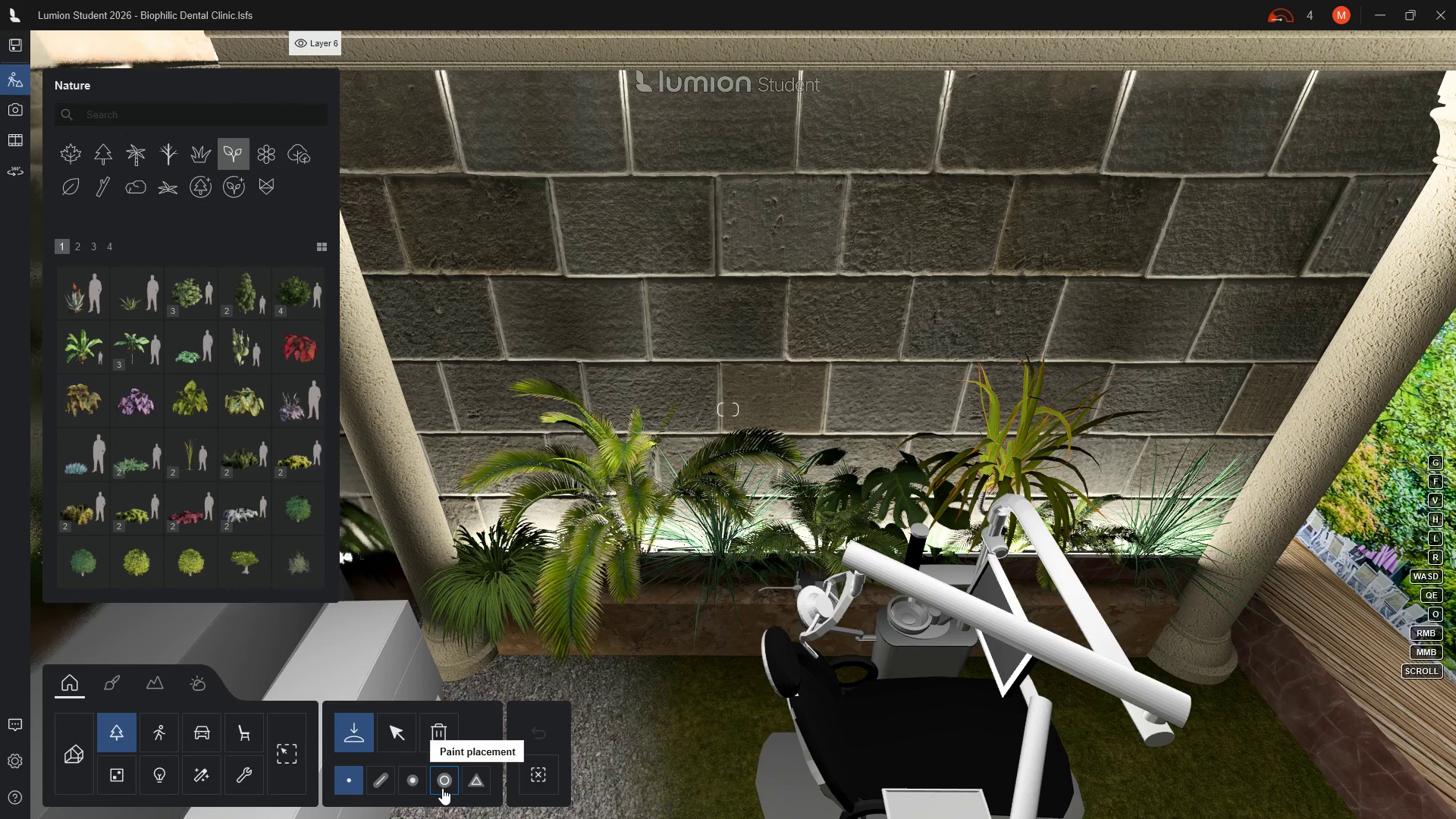 
wait(14.22)
 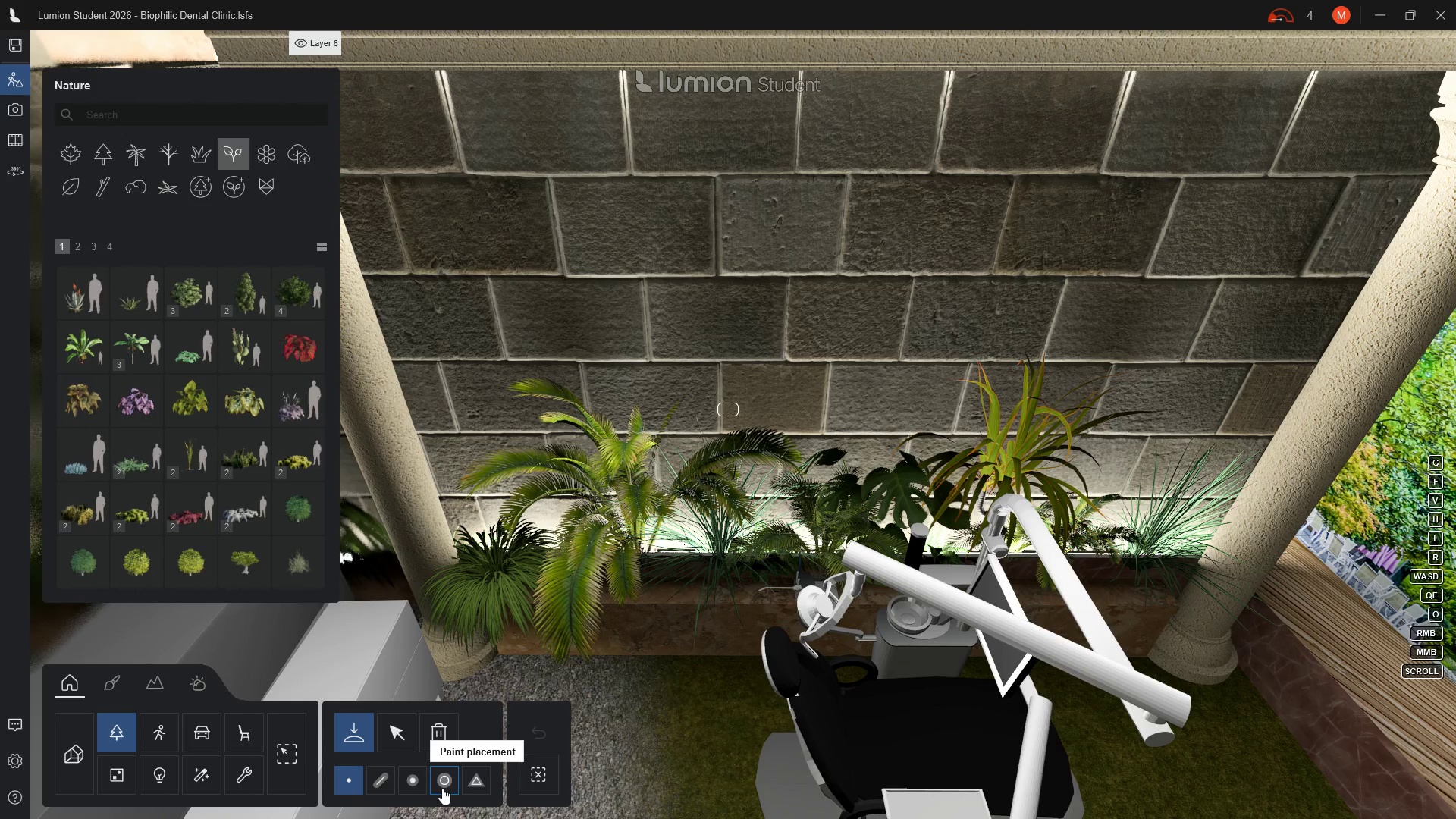 
mouse_move([376, 781])
 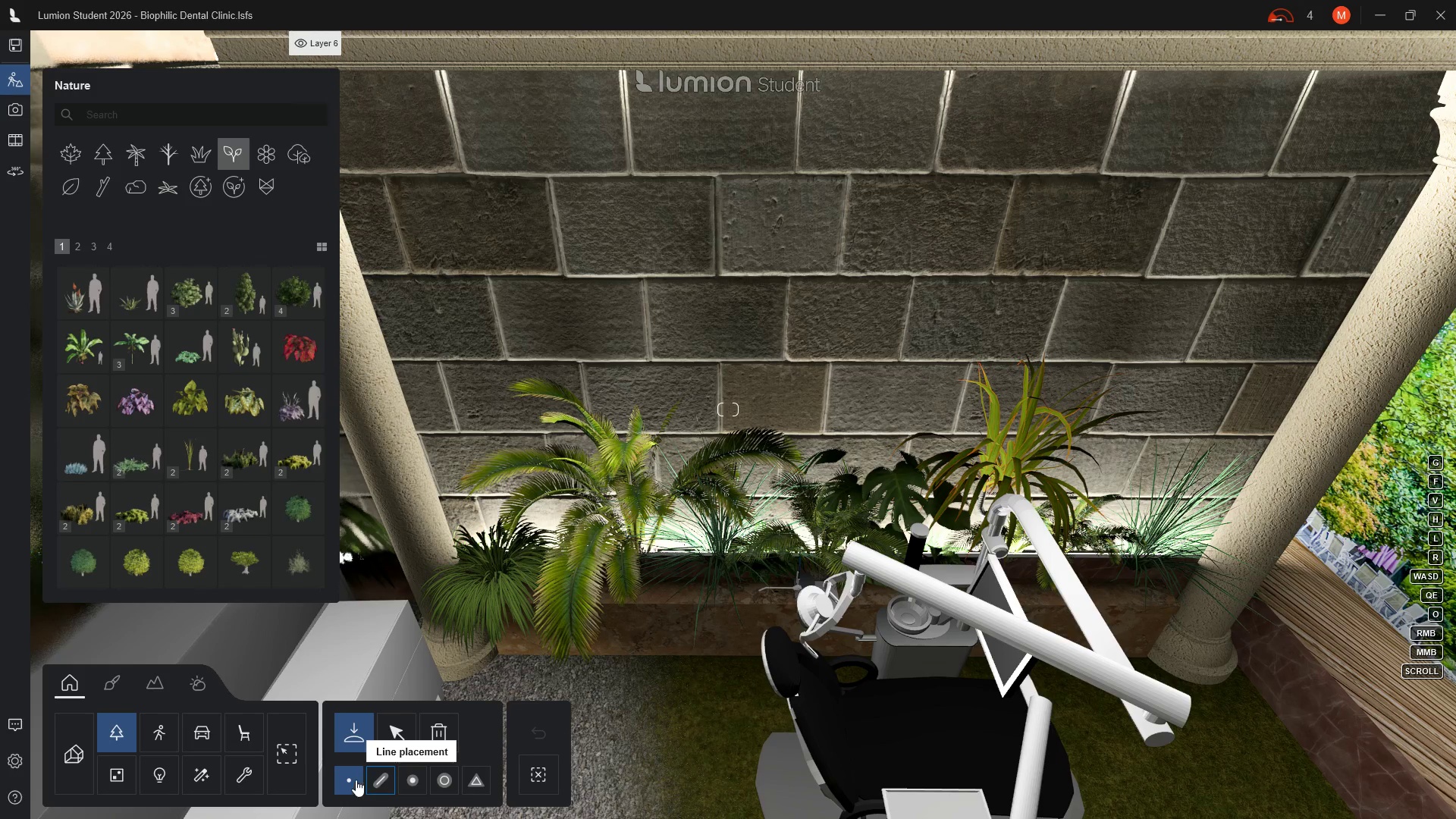 
mouse_move([376, 767])
 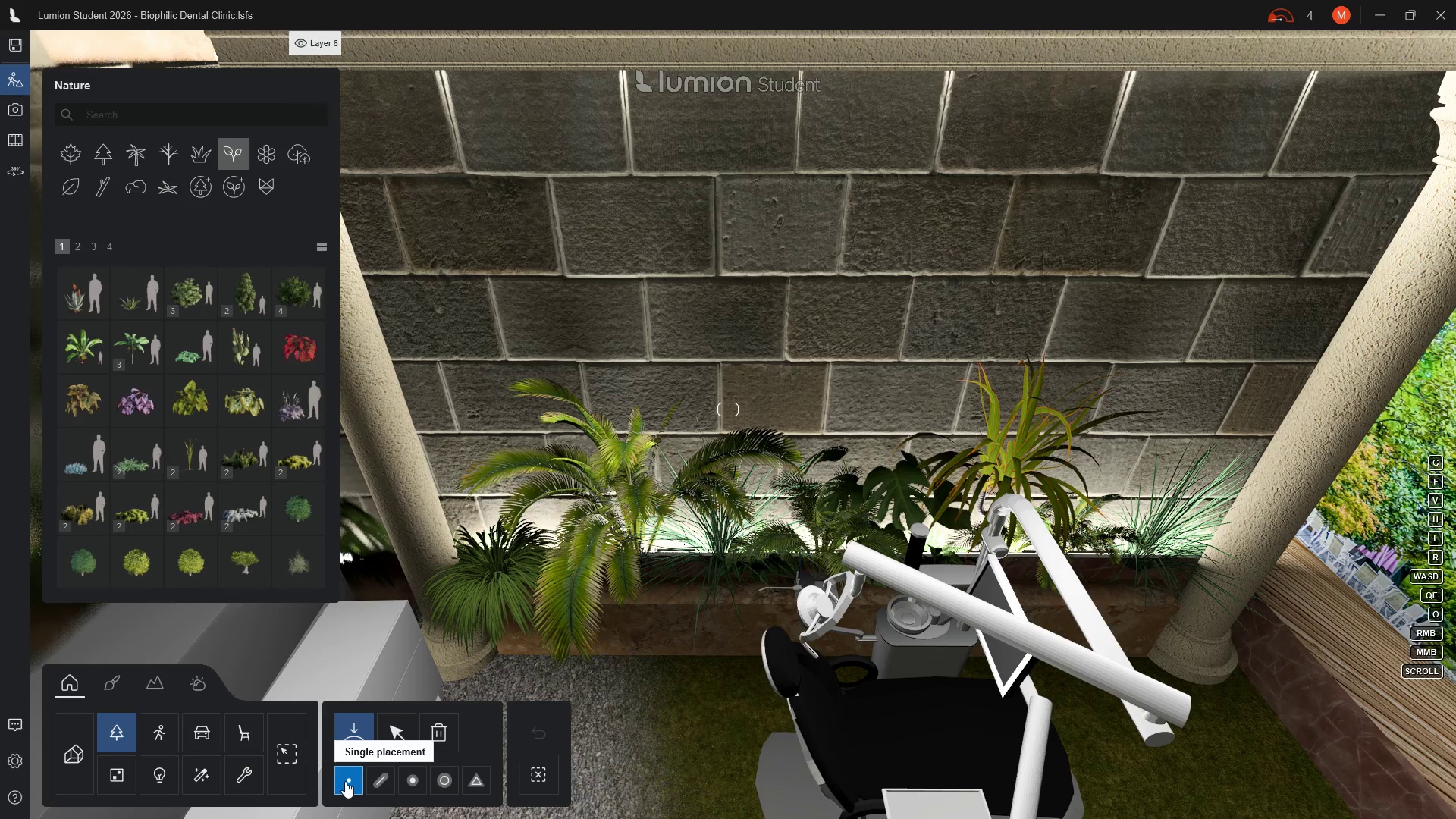 
left_click([345, 781])
 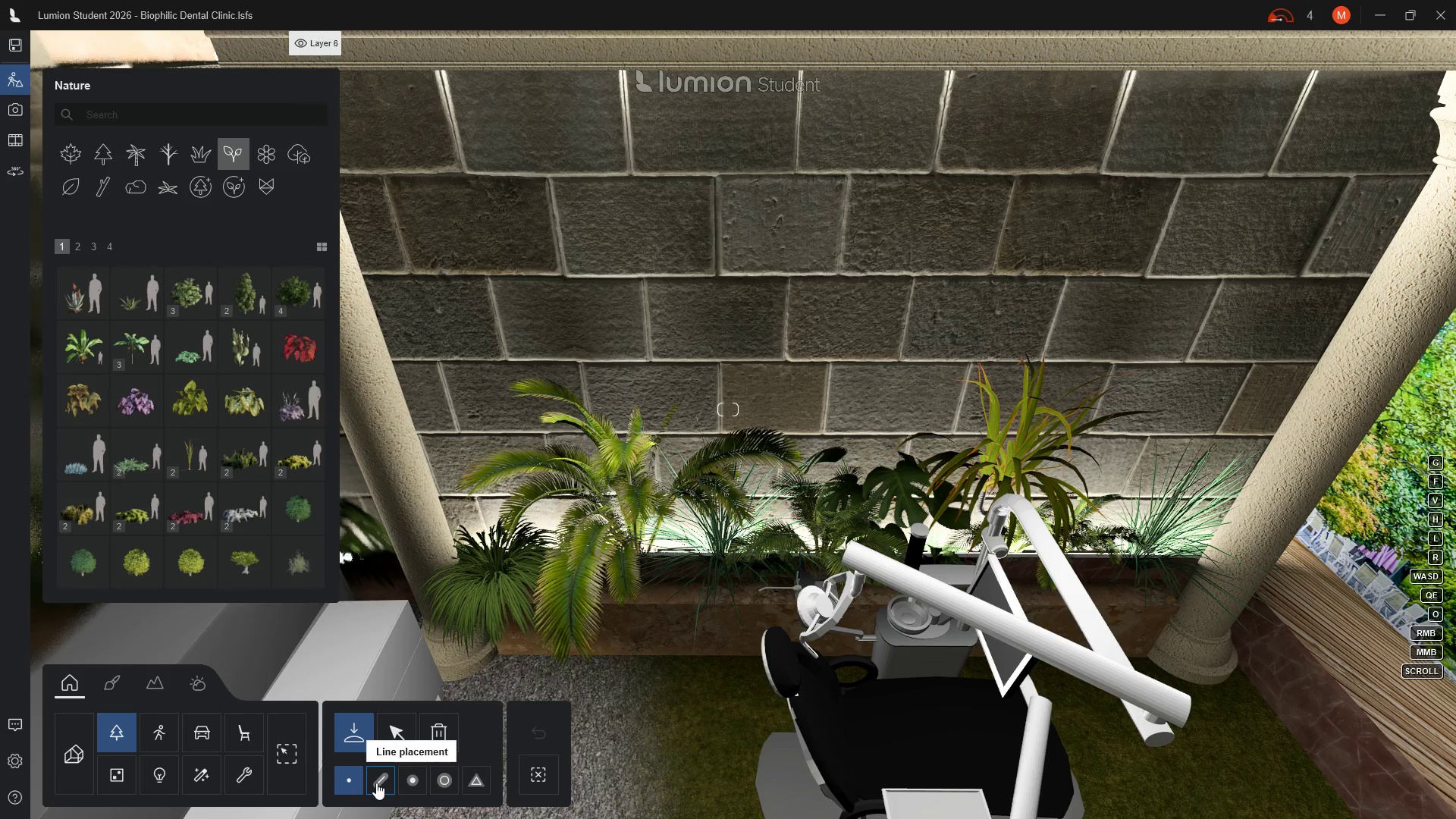 
wait(14.7)
 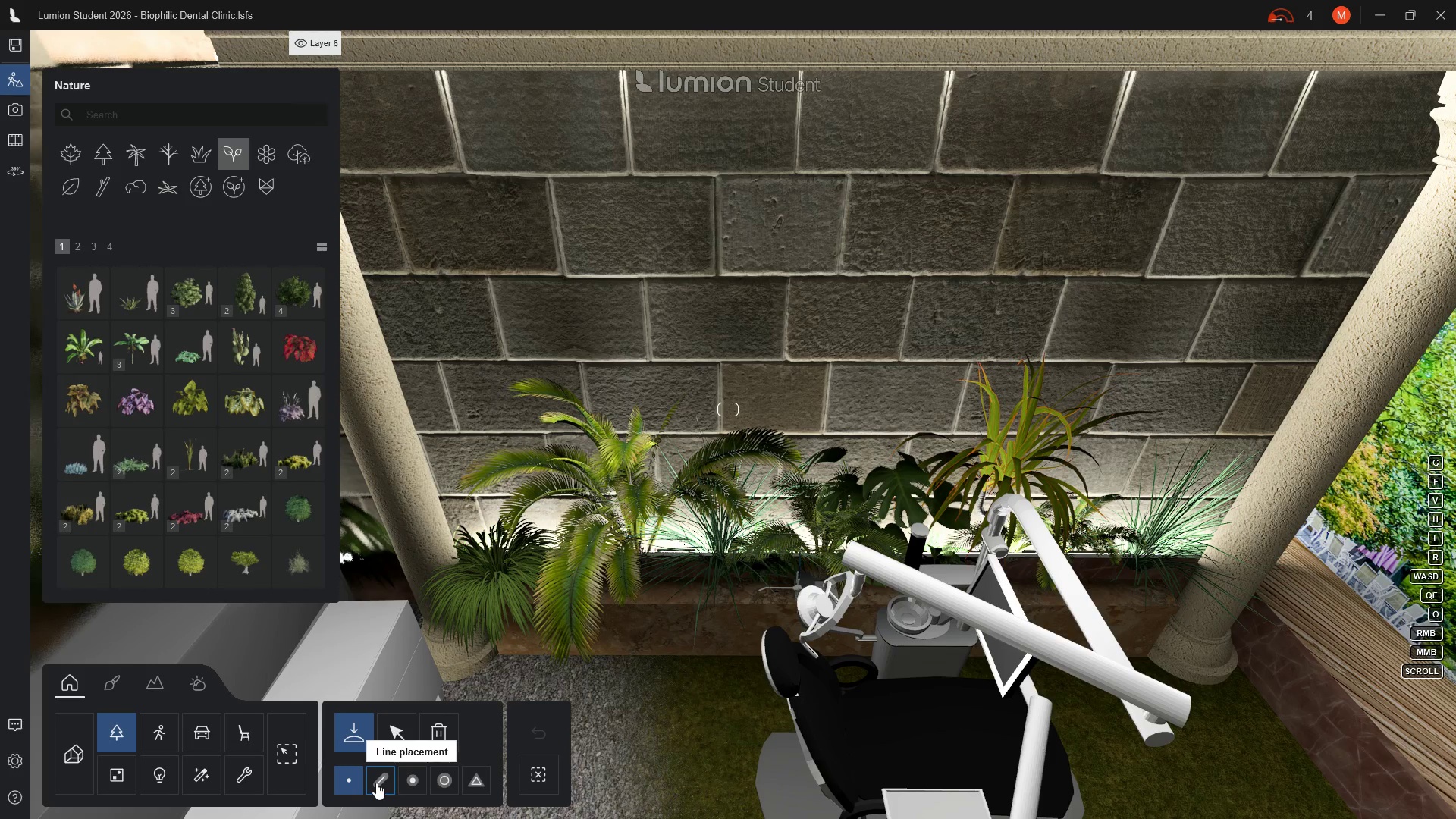 
left_click([393, 730])
 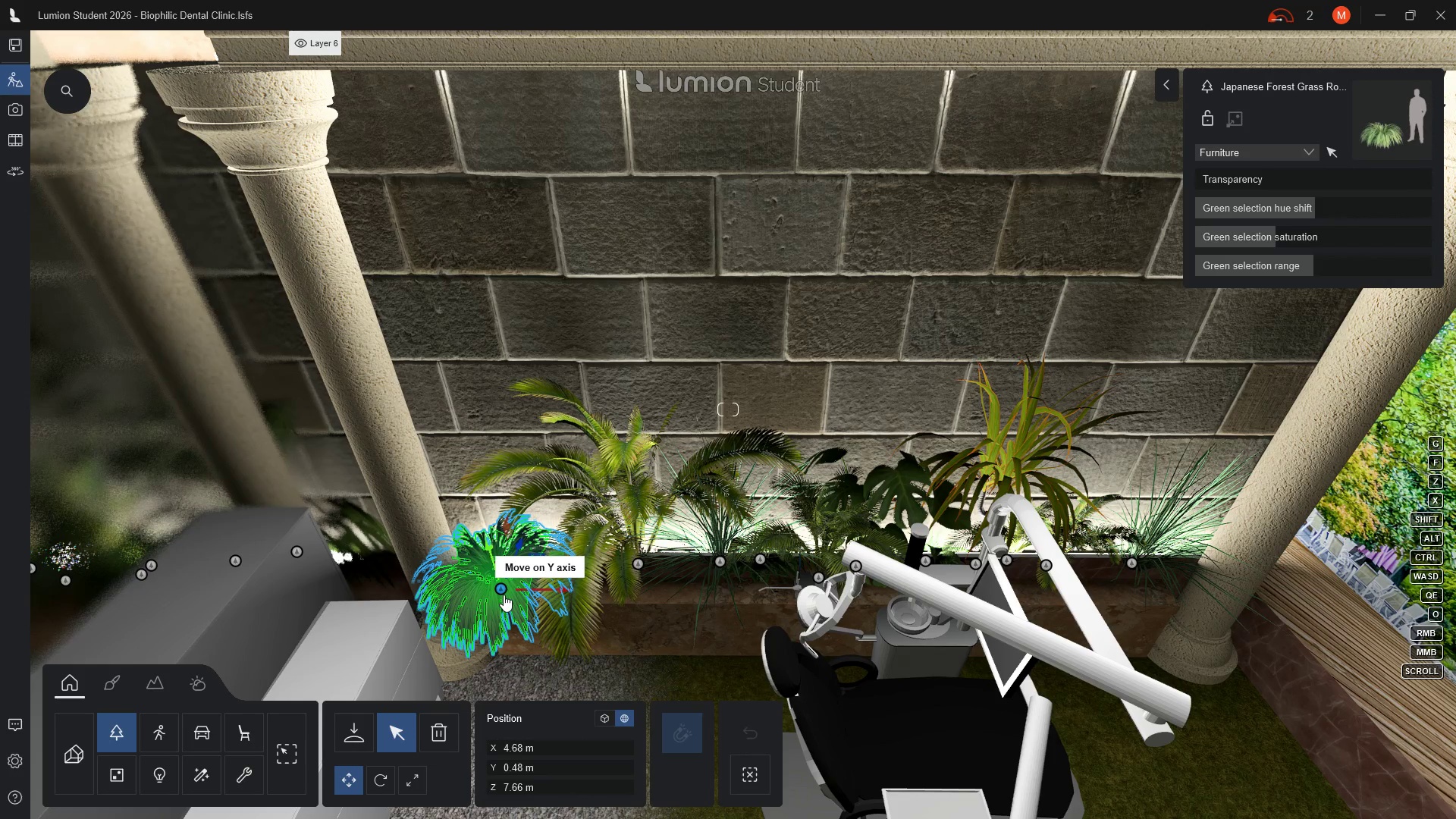 
left_click([504, 588])
 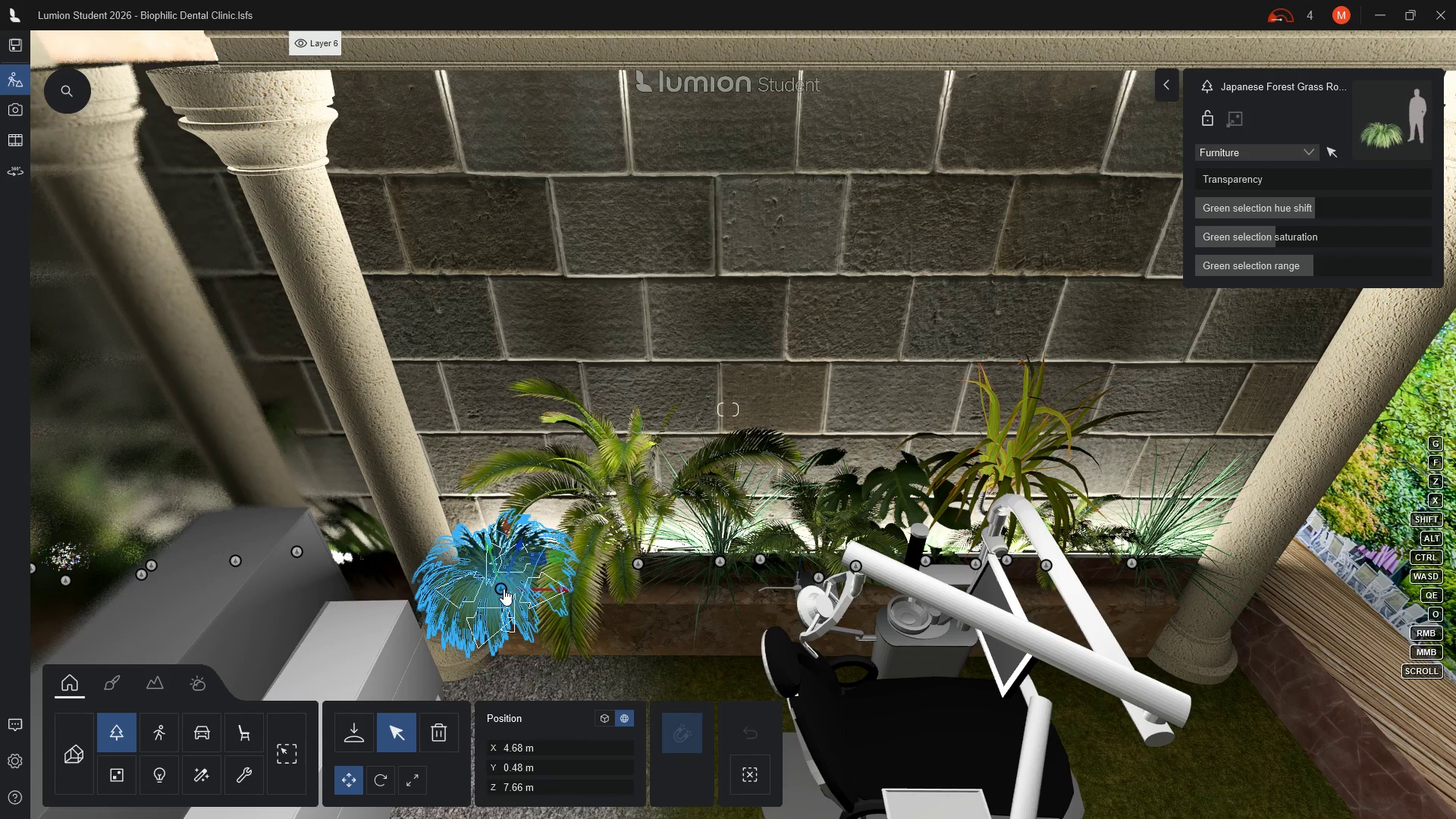 
left_click([501, 588])
 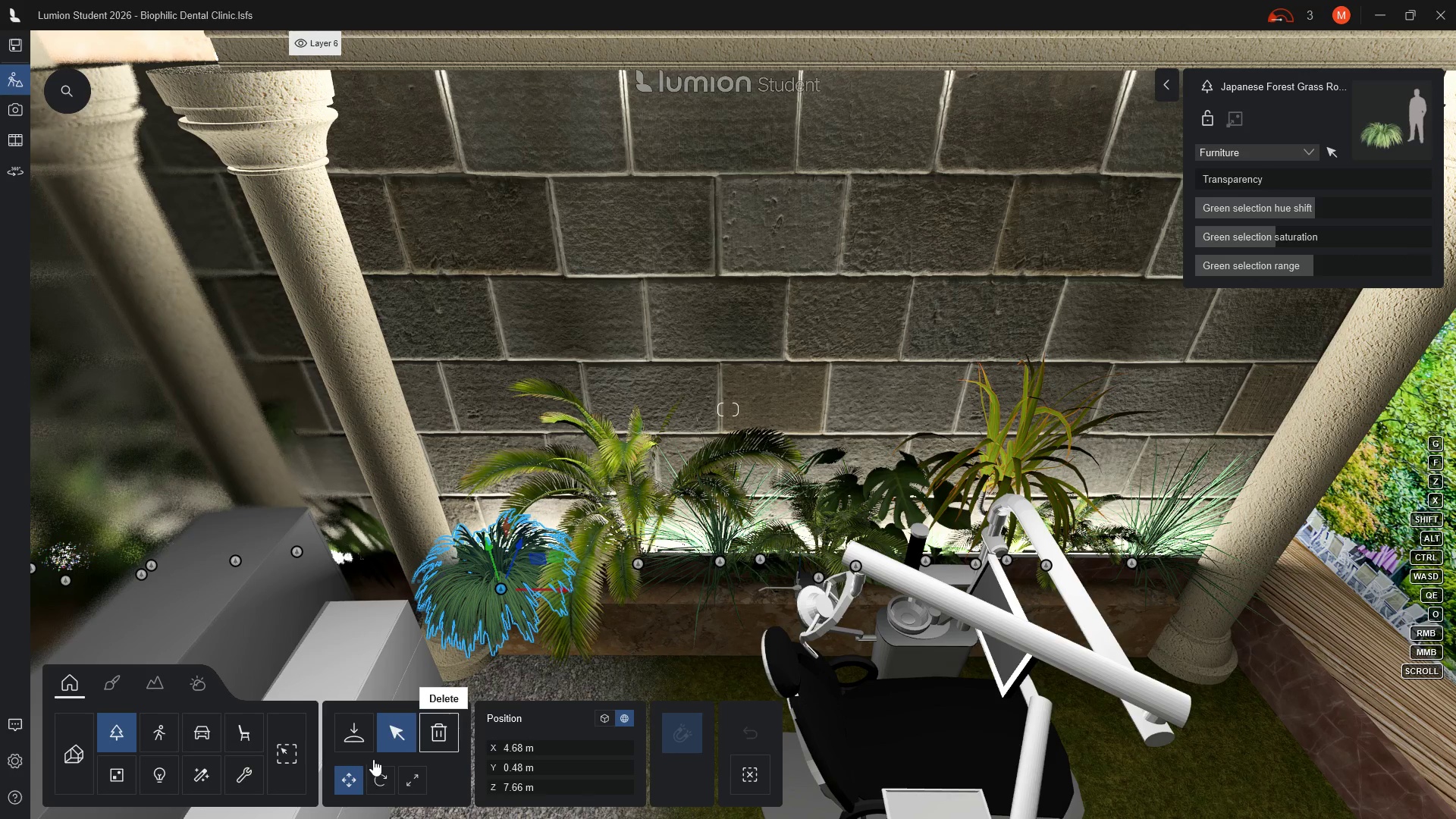 
wait(7.75)
 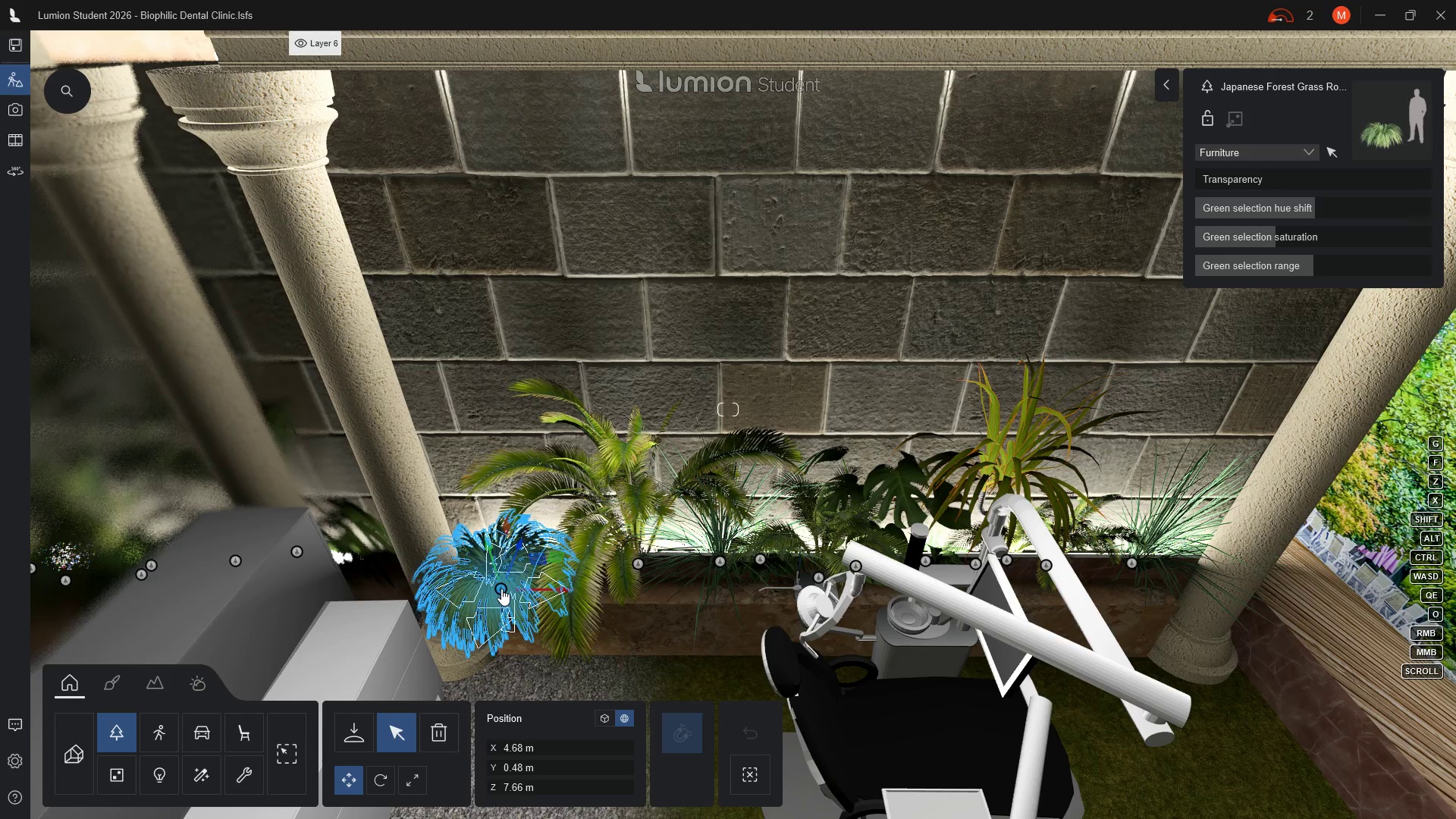 
left_click([359, 739])
 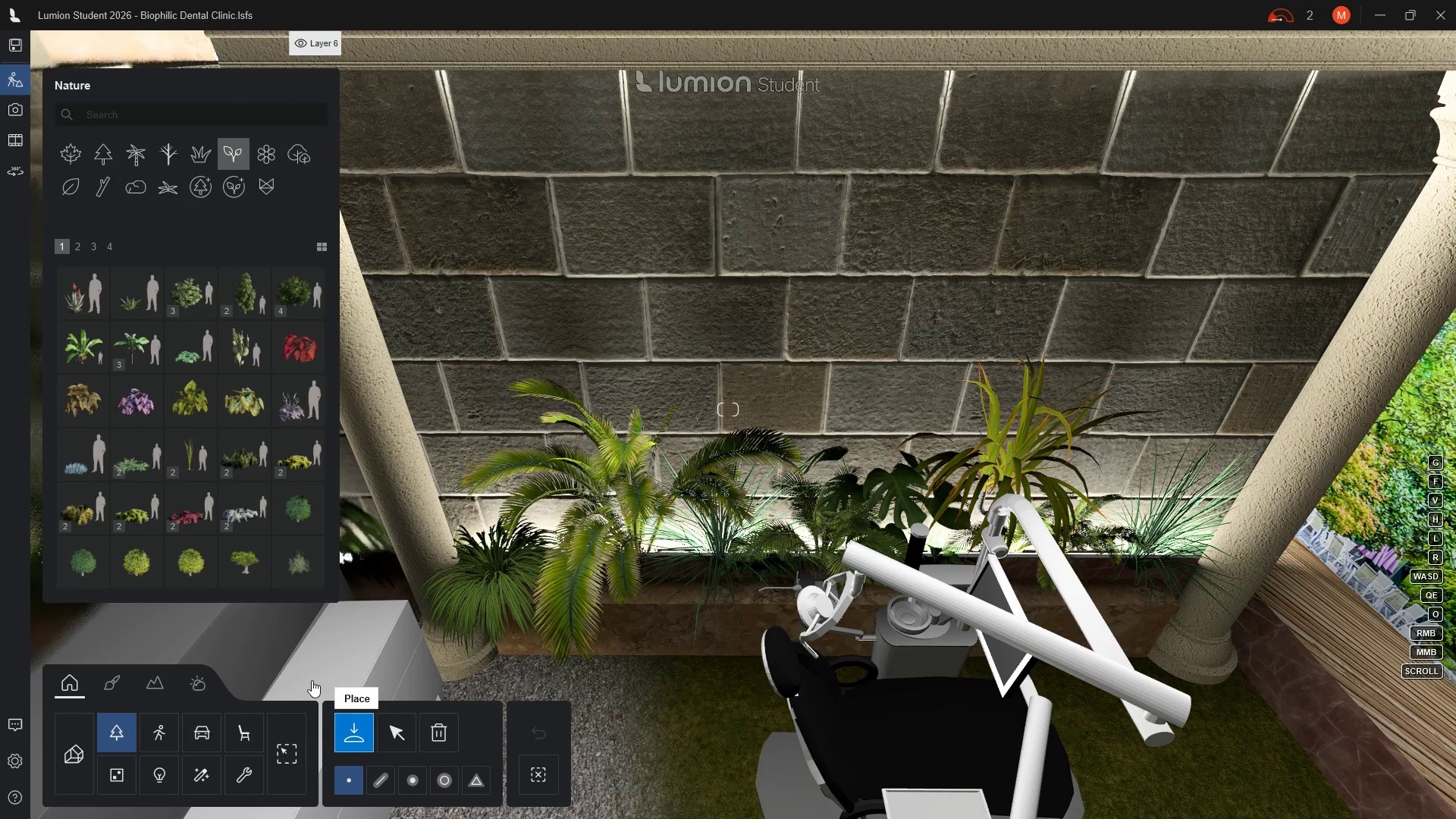 
mouse_move([223, 487])
 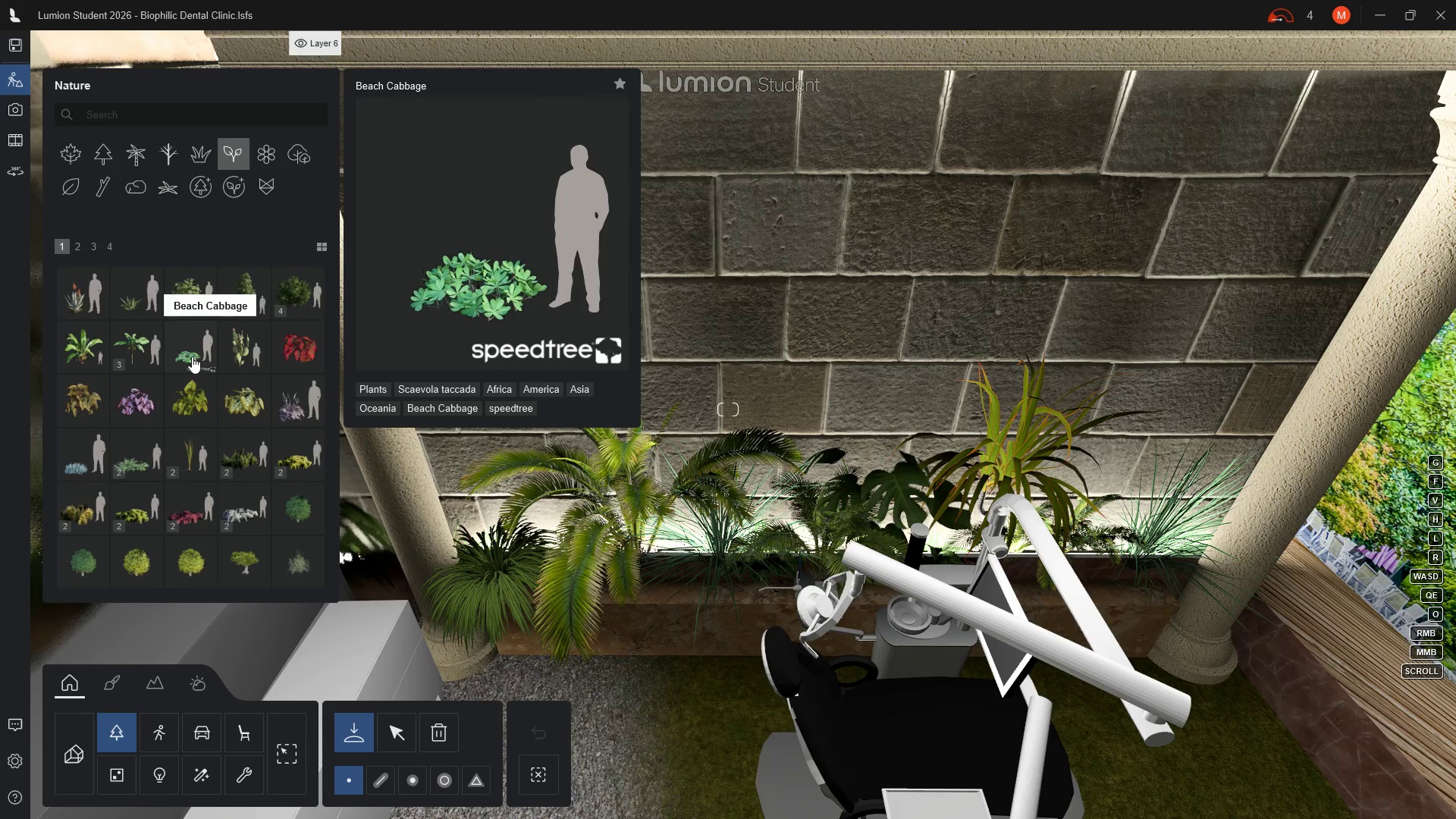 
wait(15.26)
 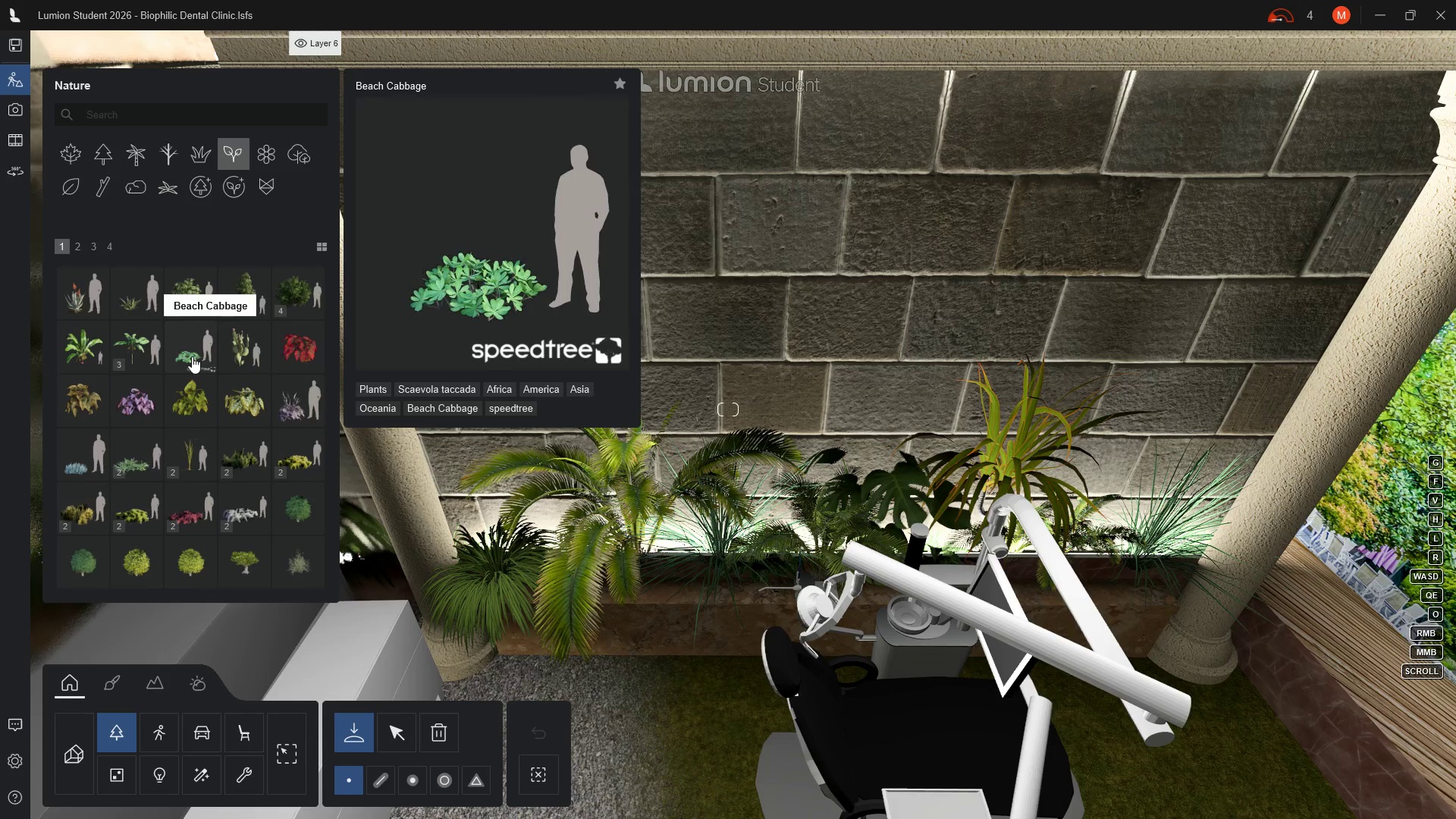 
left_click([395, 730])
 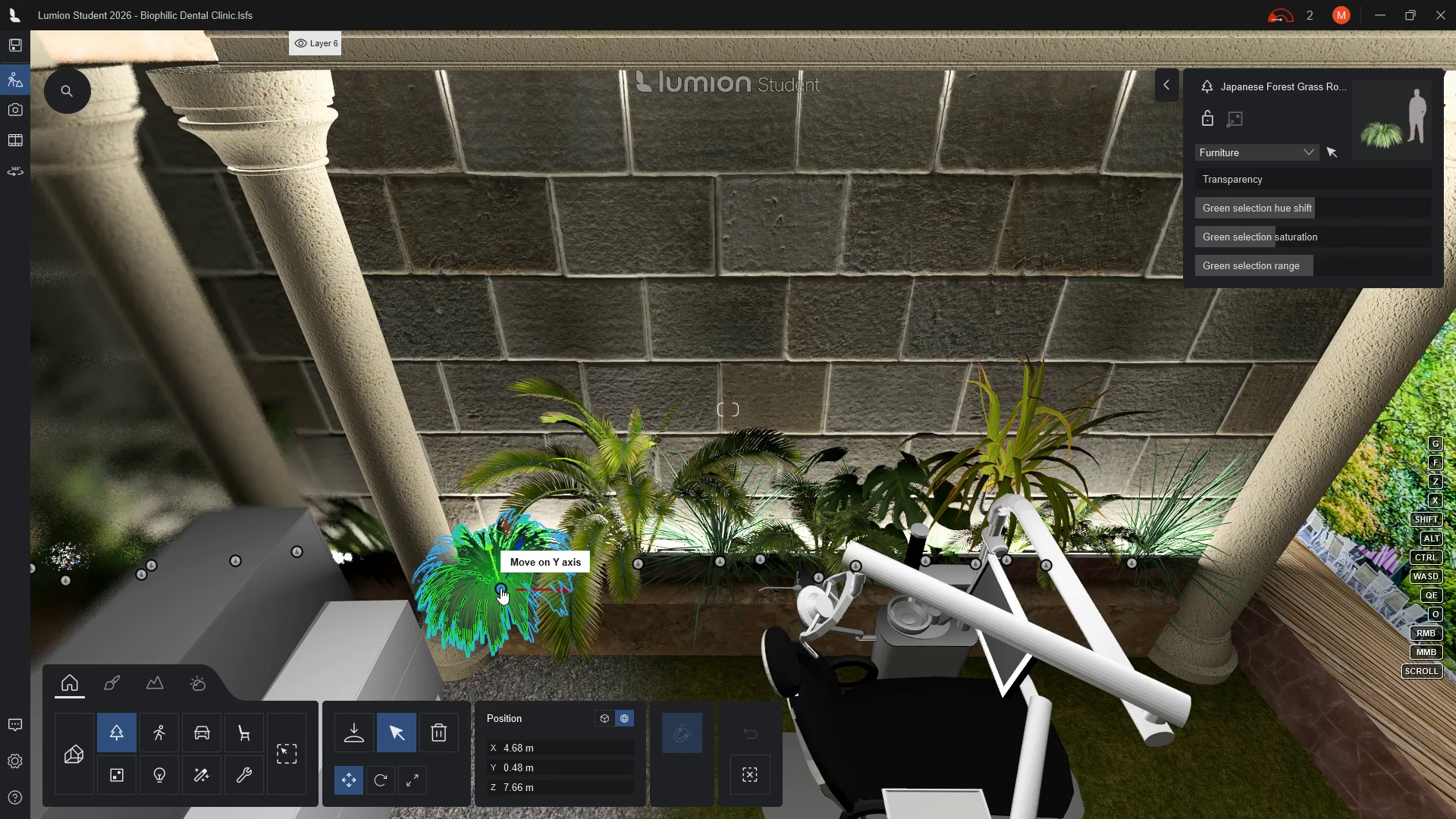 
left_click([500, 588])
 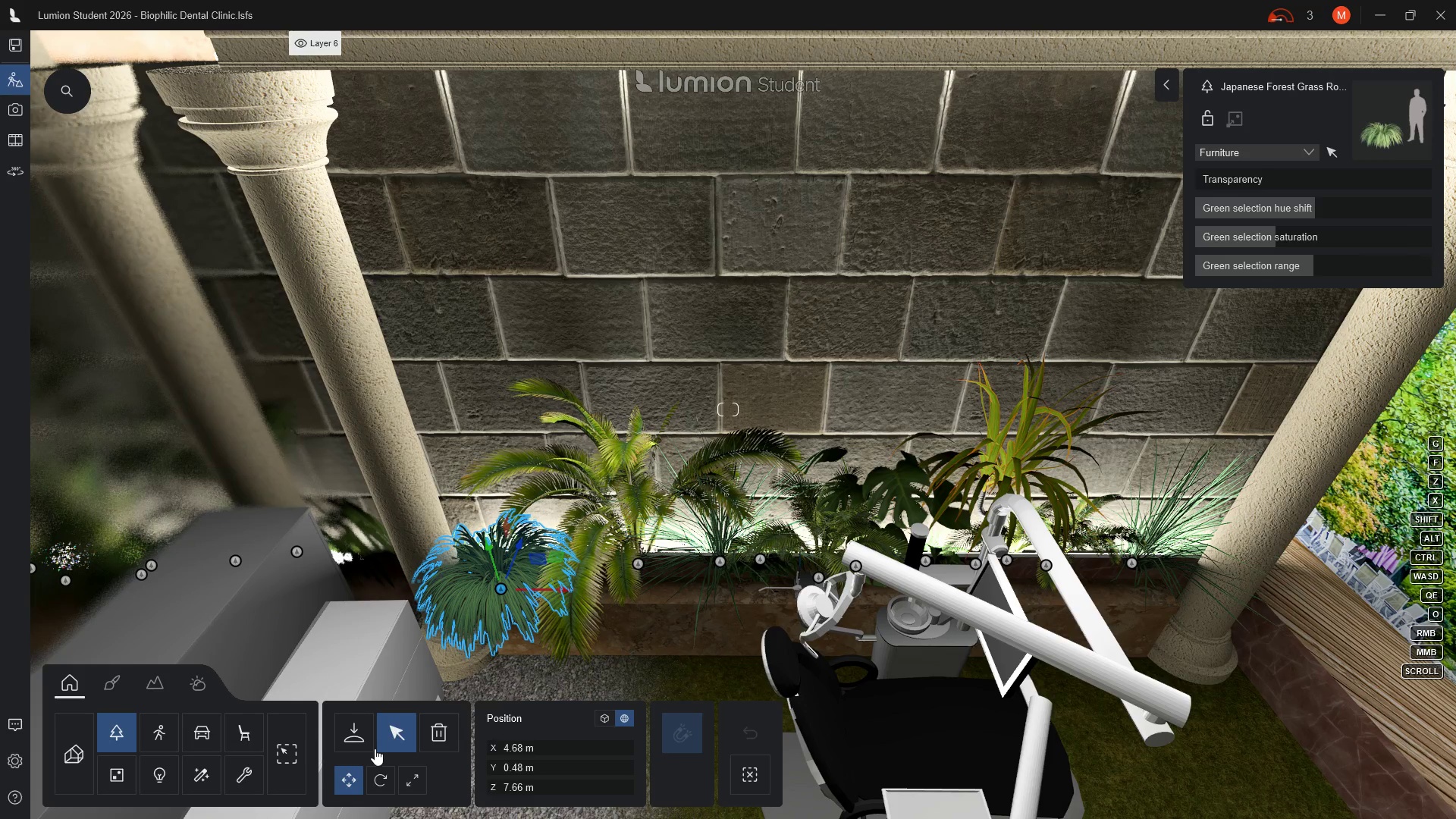 
wait(6.08)
 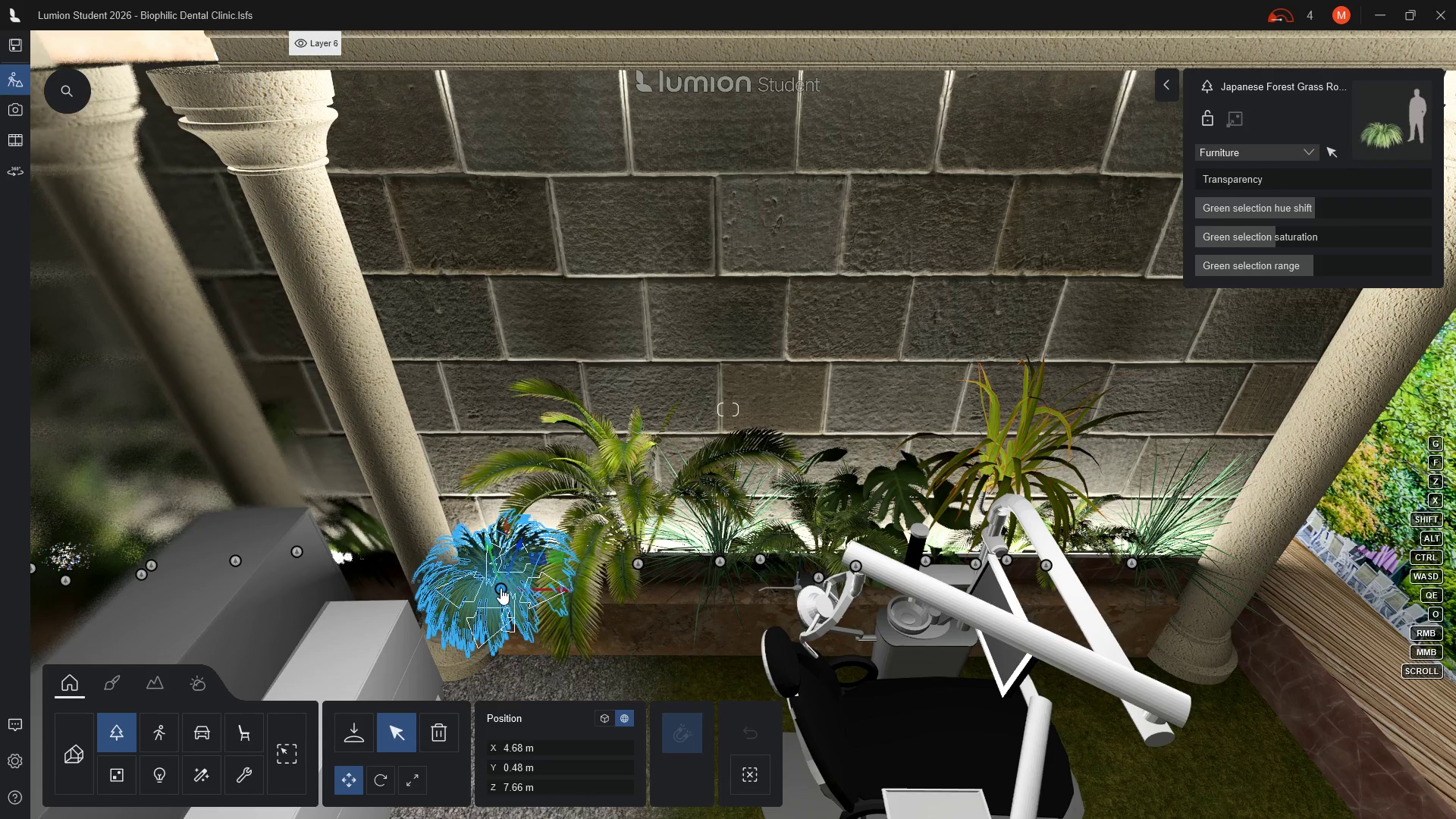 
left_click([359, 740])
 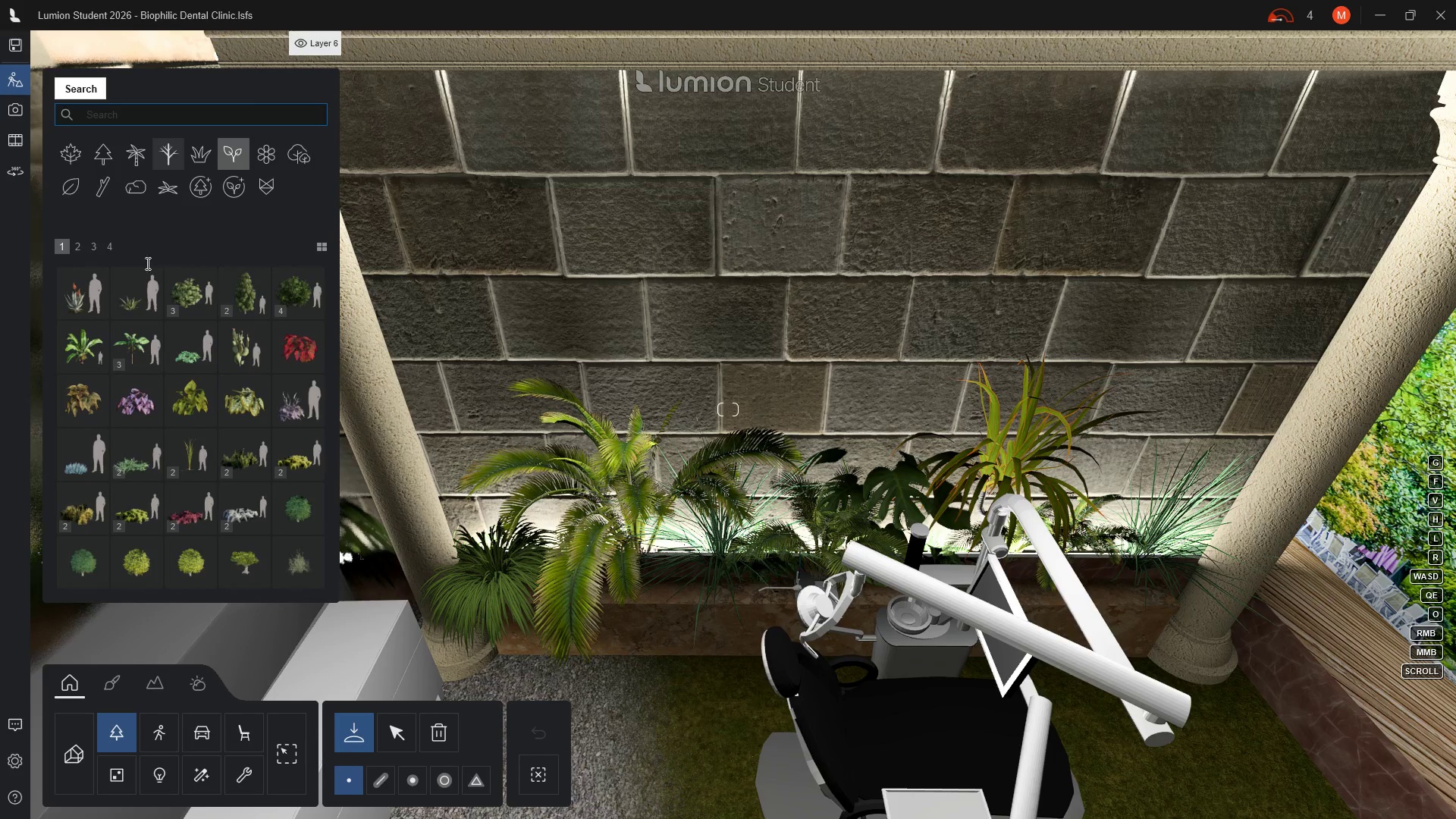 
left_click([78, 245])
 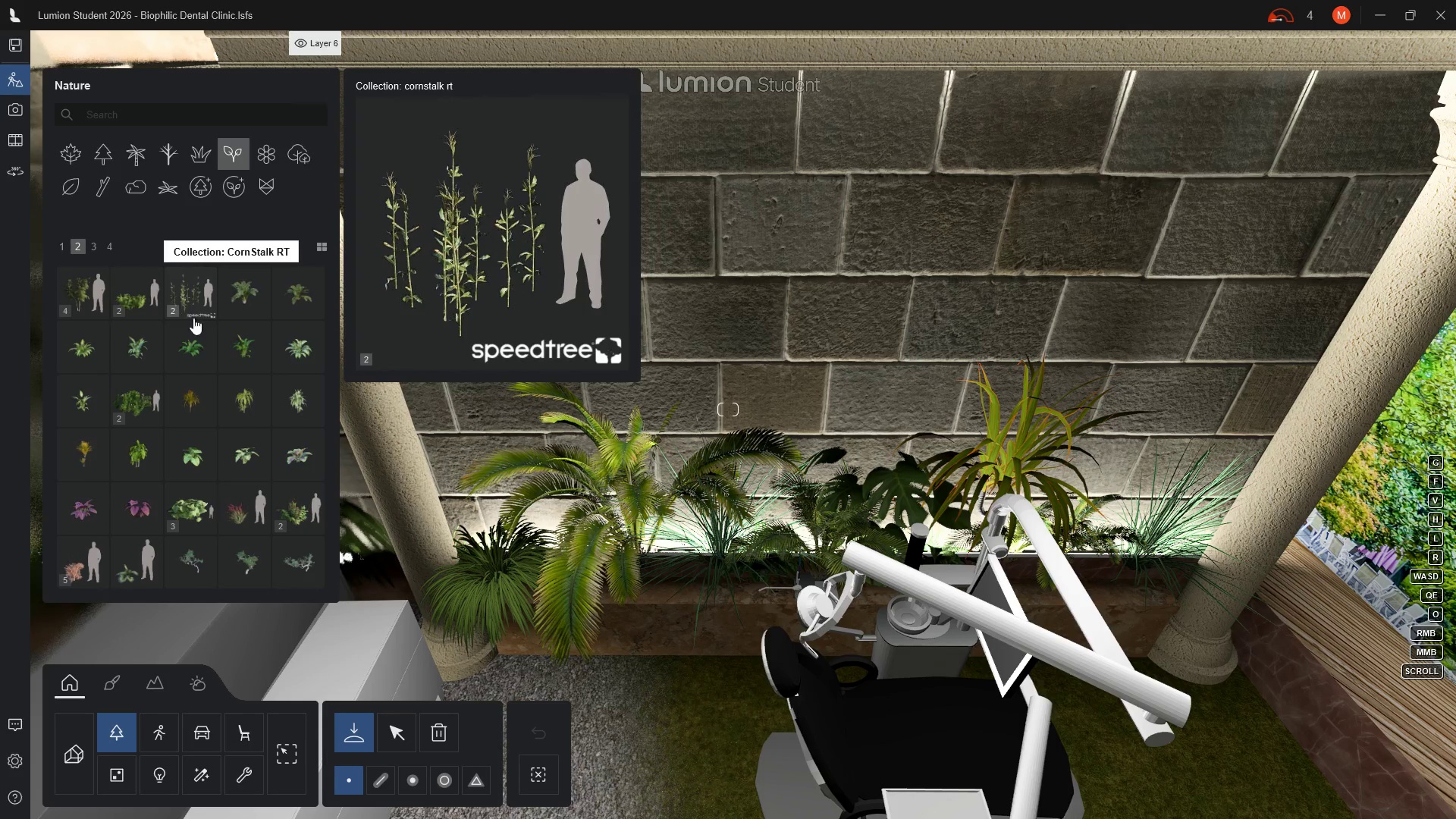 
mouse_move([287, 334])
 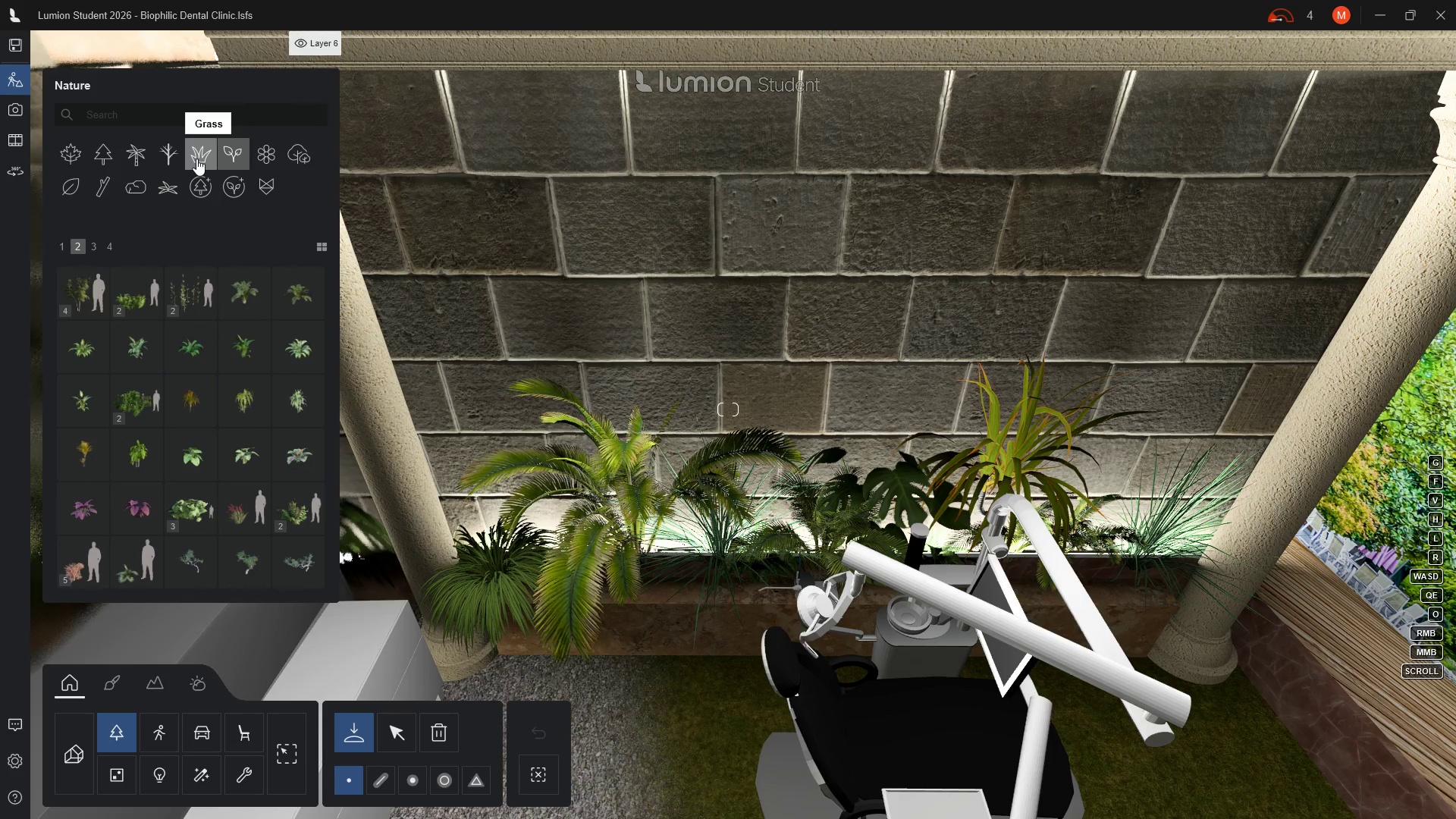 
left_click([196, 158])
 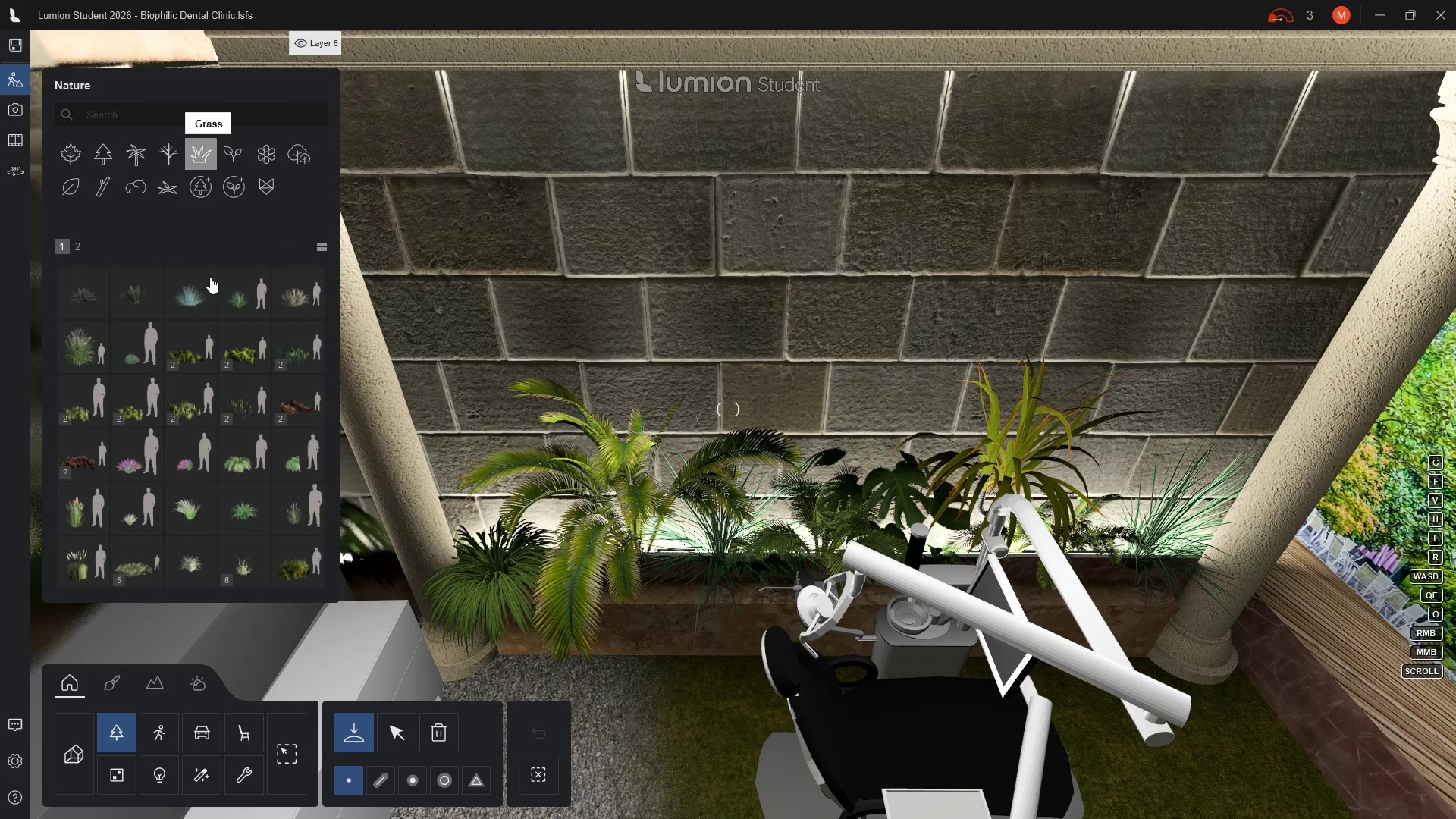 
mouse_move([184, 320])
 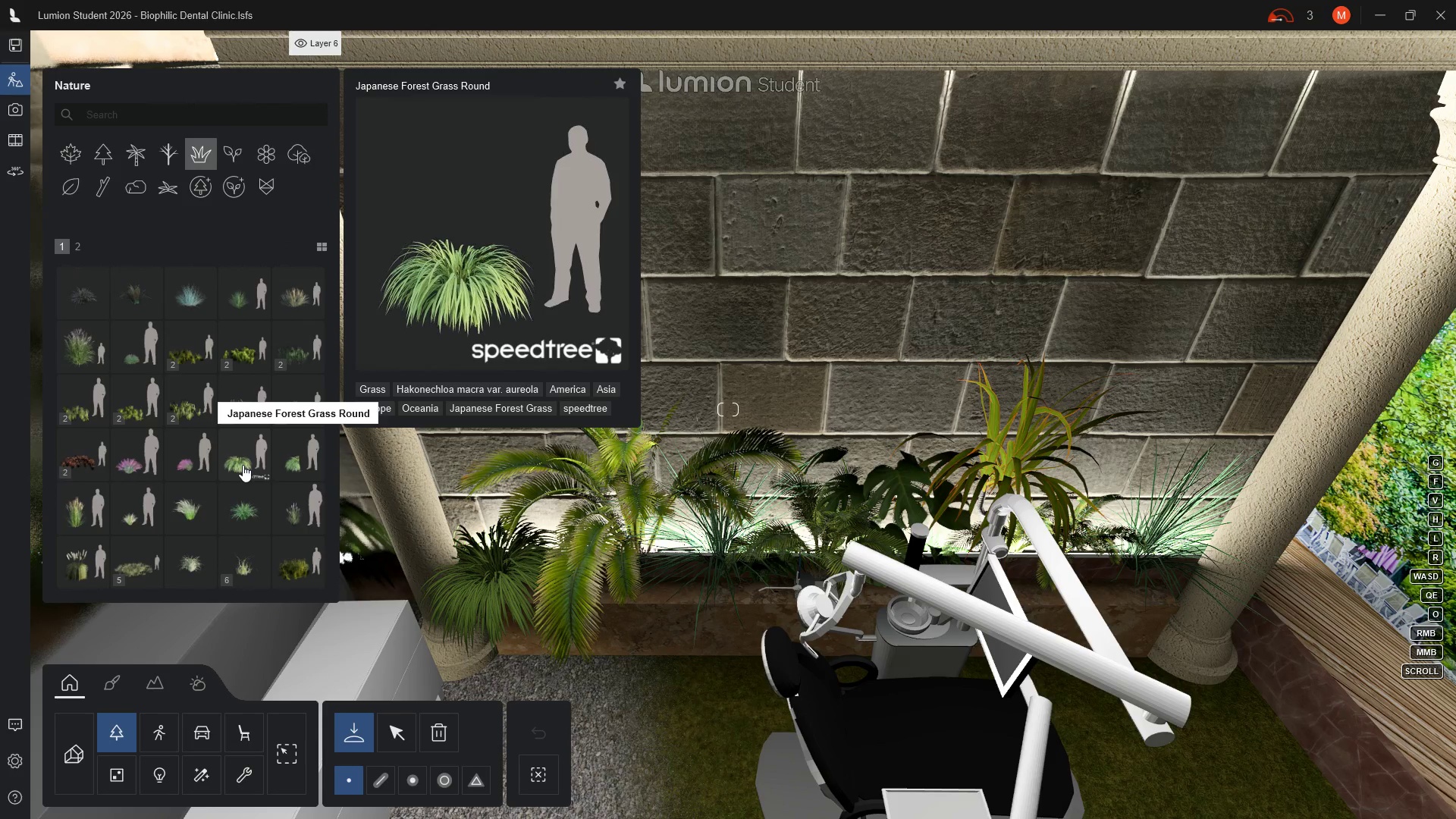 
left_click([243, 465])
 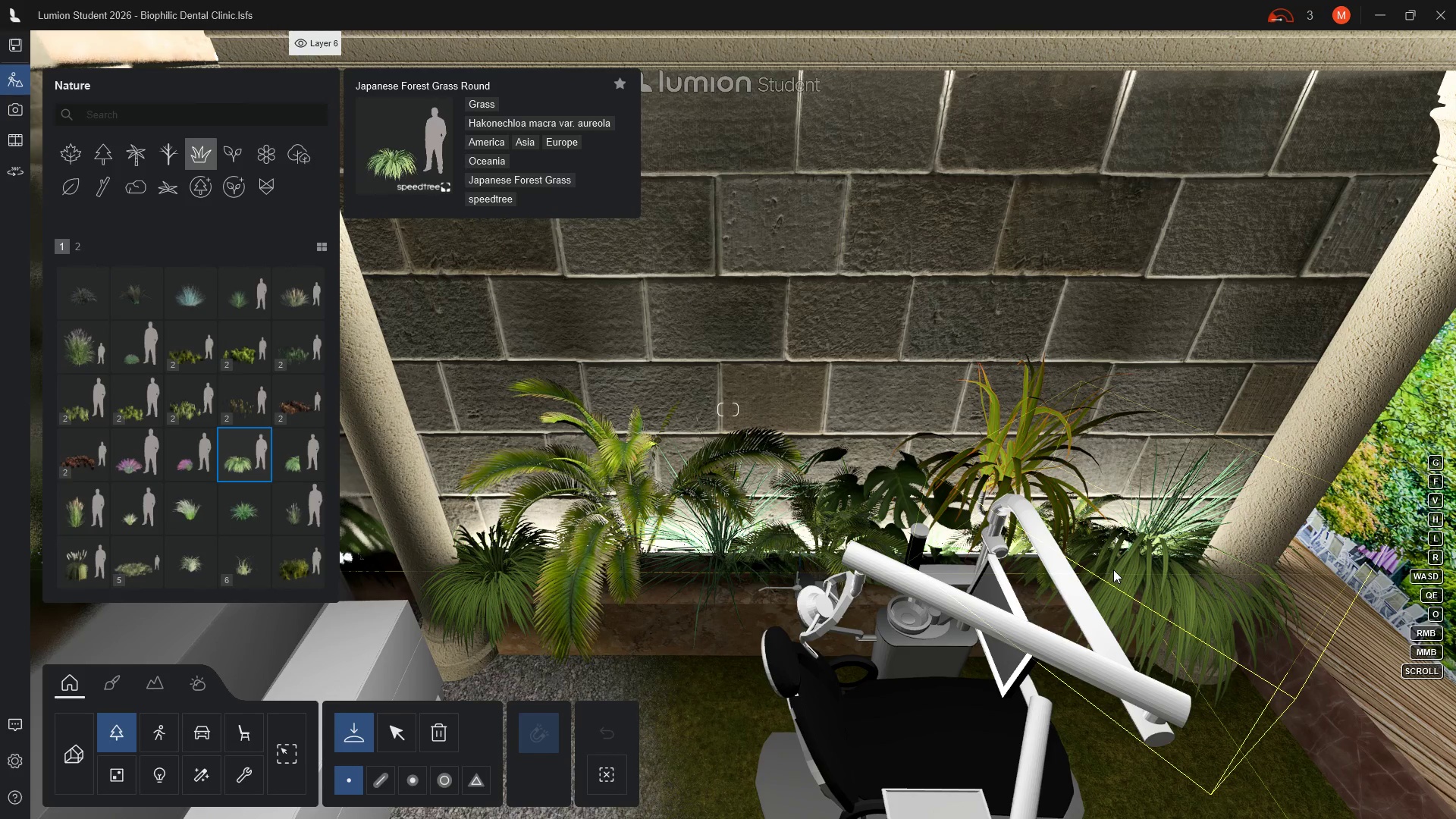 
wait(11.67)
 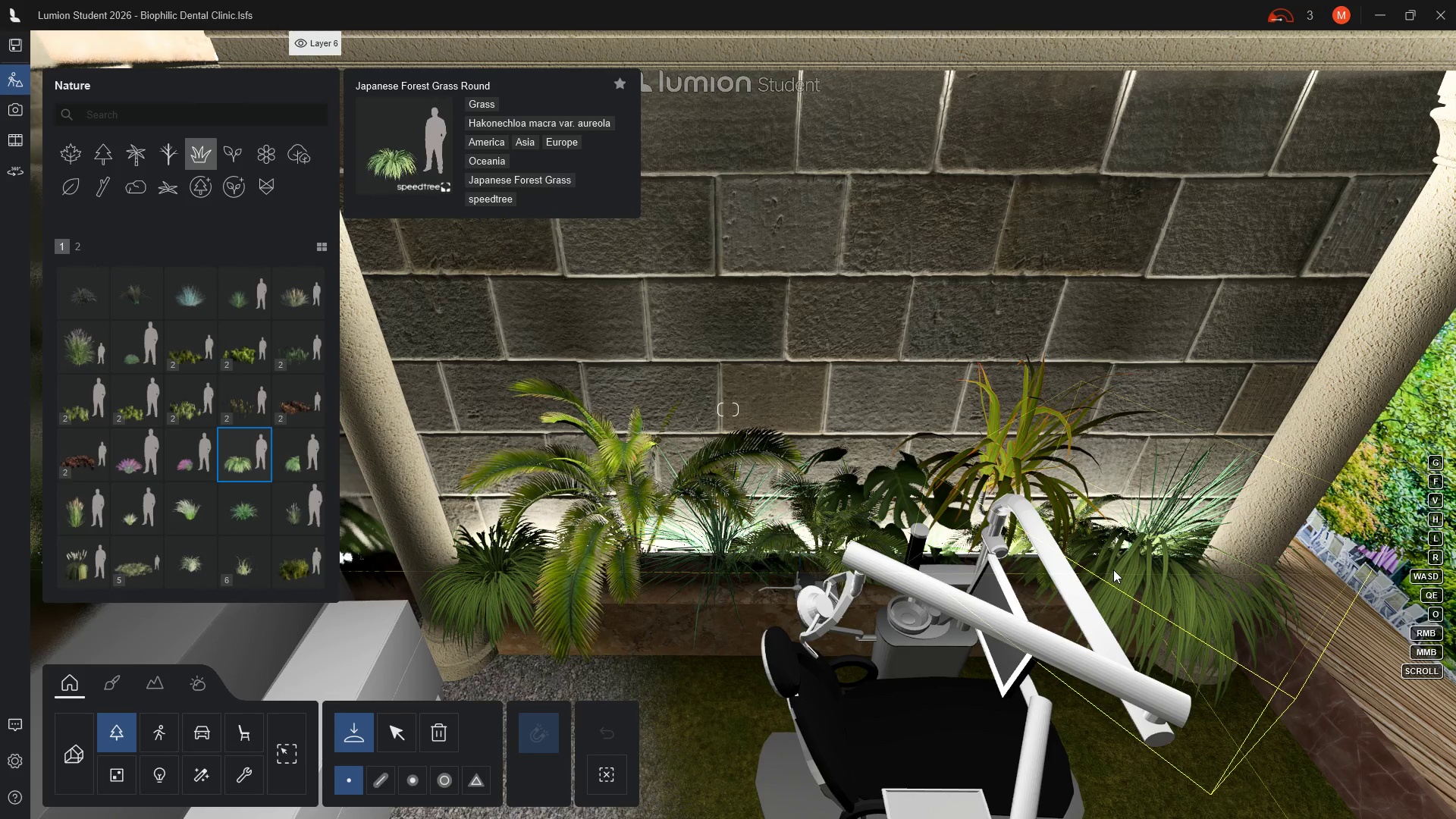 
left_click([1112, 570])
 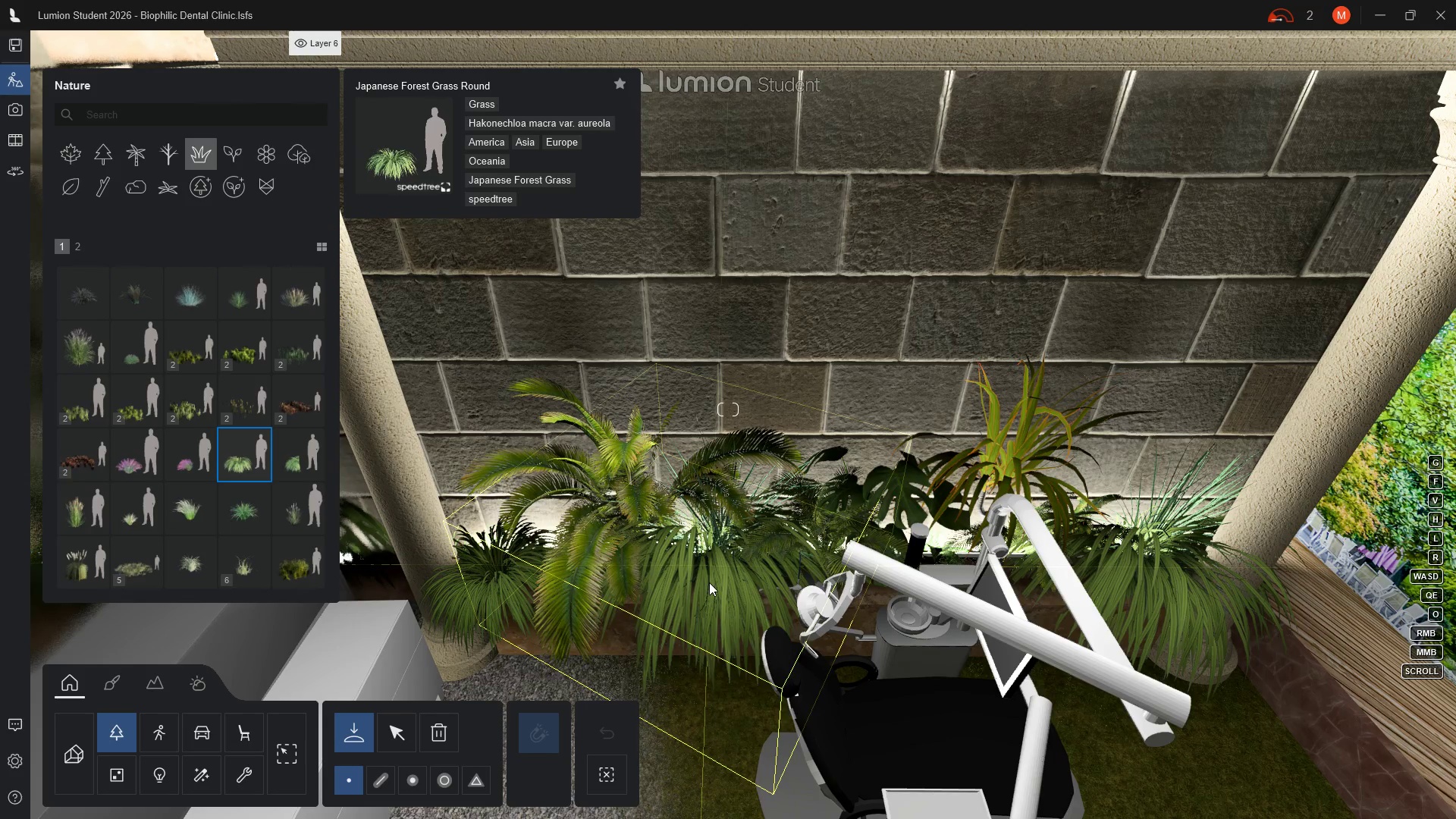 
left_click_drag(start_coordinate=[708, 591], to_coordinate=[708, 585])
 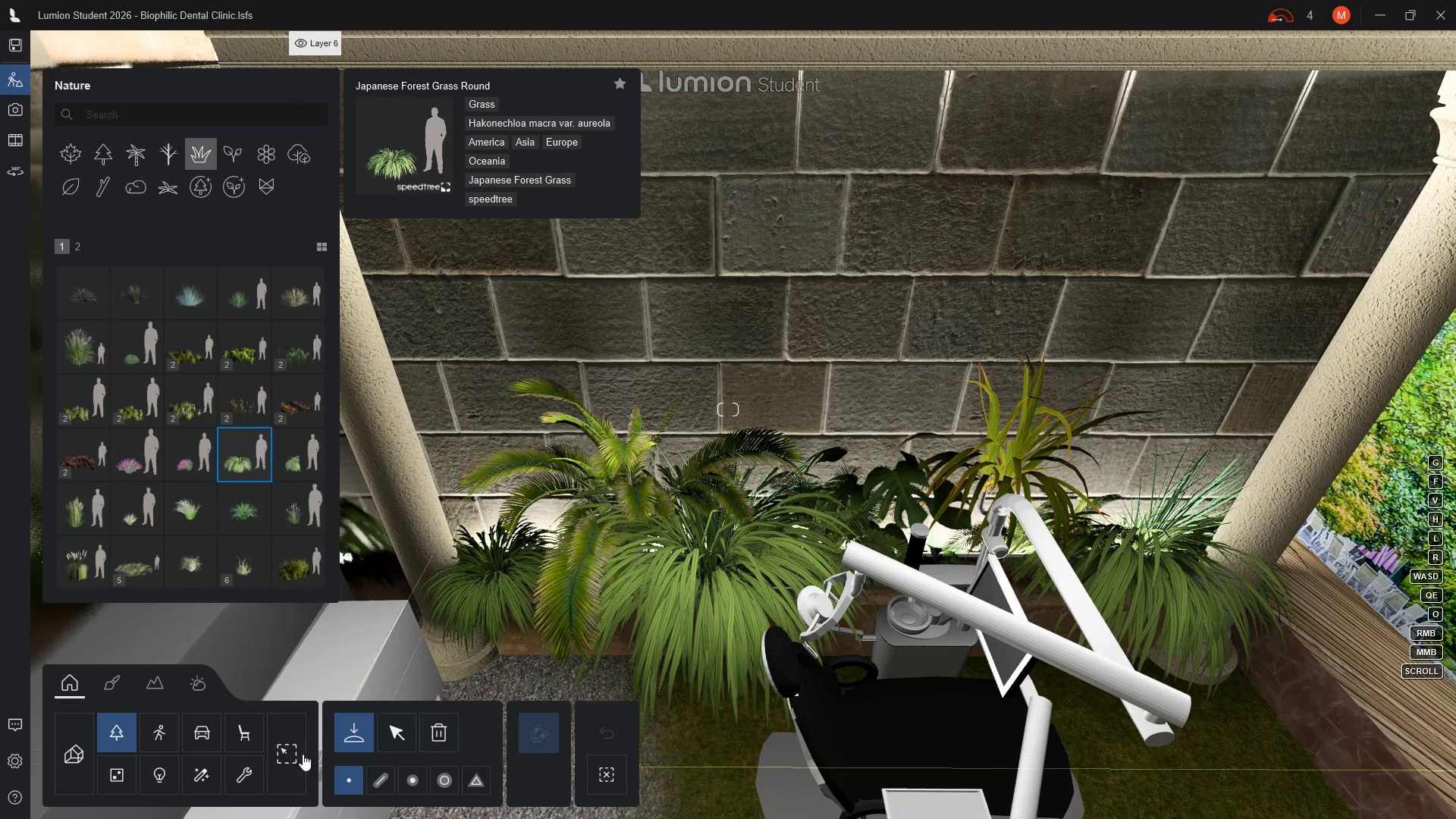 
wait(5.12)
 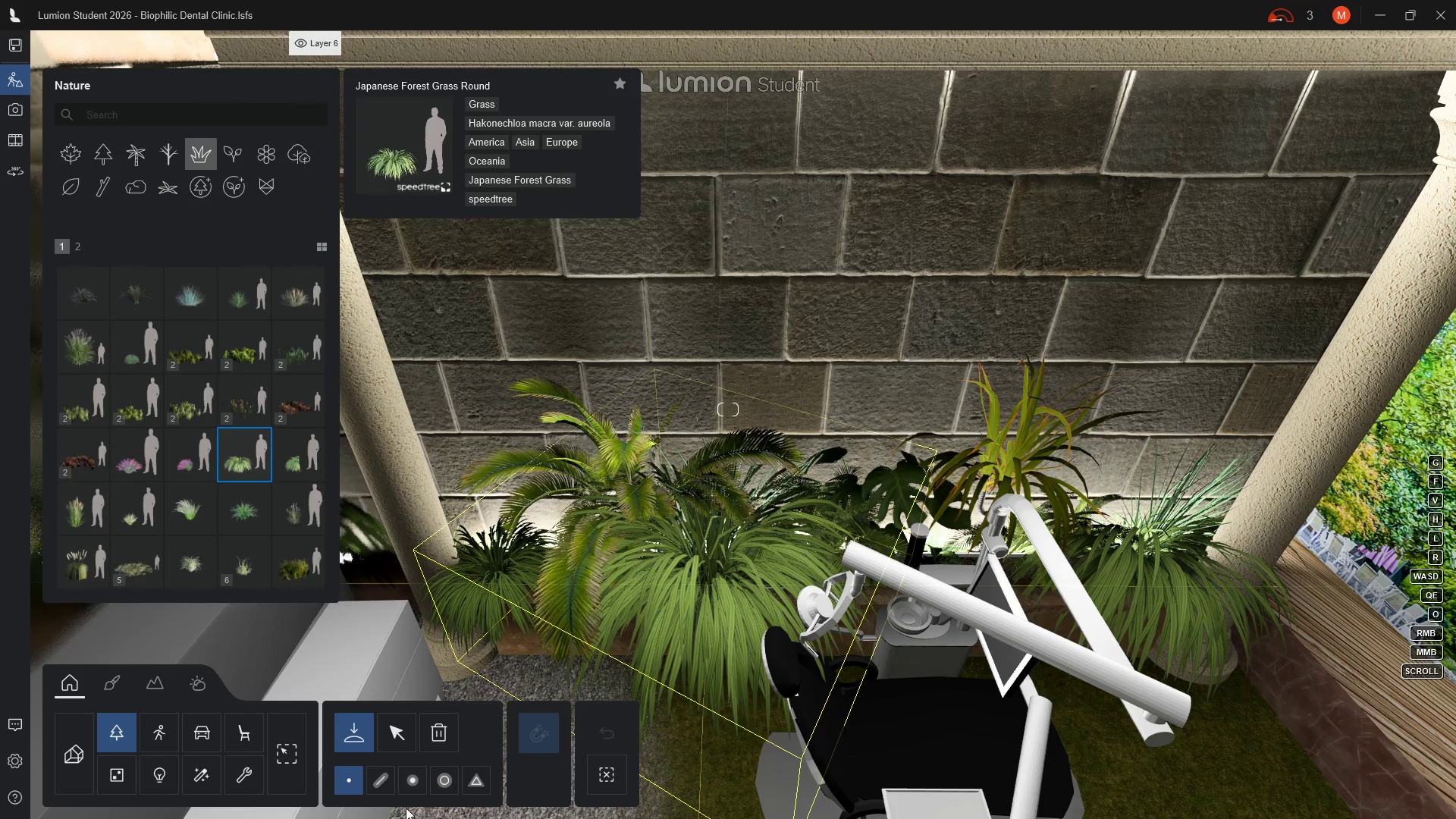 
left_click([394, 730])
 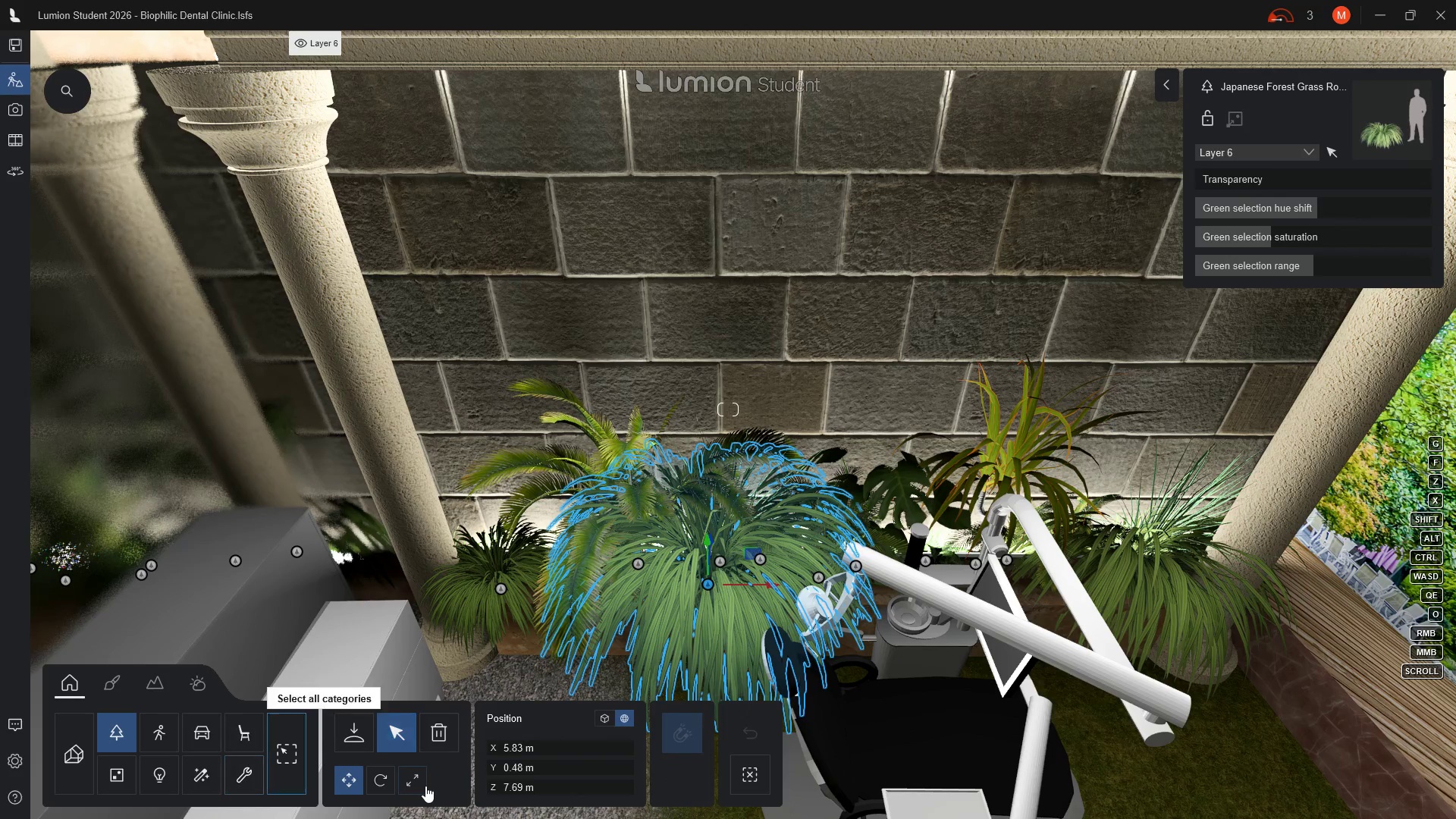 
left_click([413, 781])
 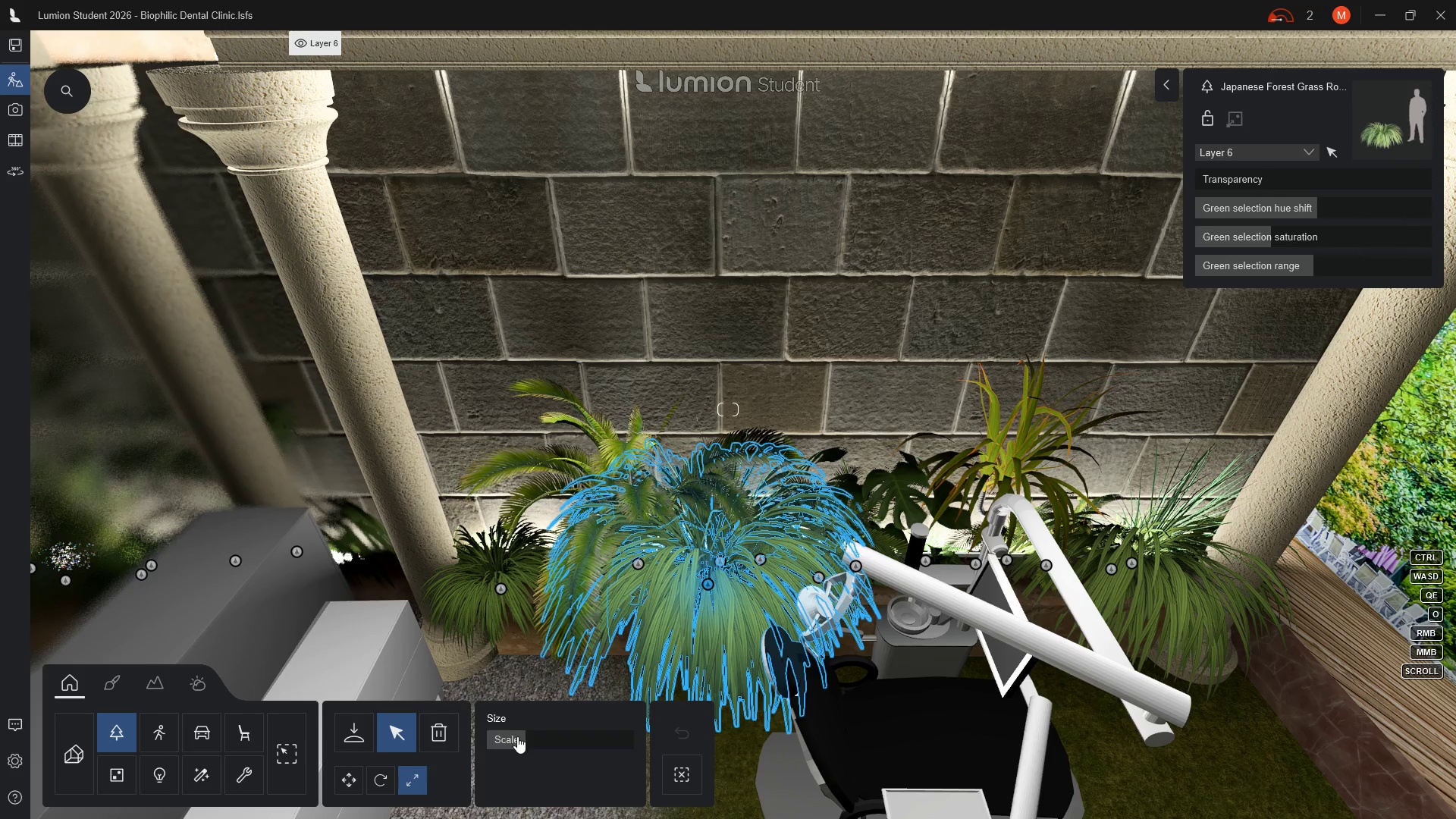 
left_click_drag(start_coordinate=[526, 738], to_coordinate=[519, 738])
 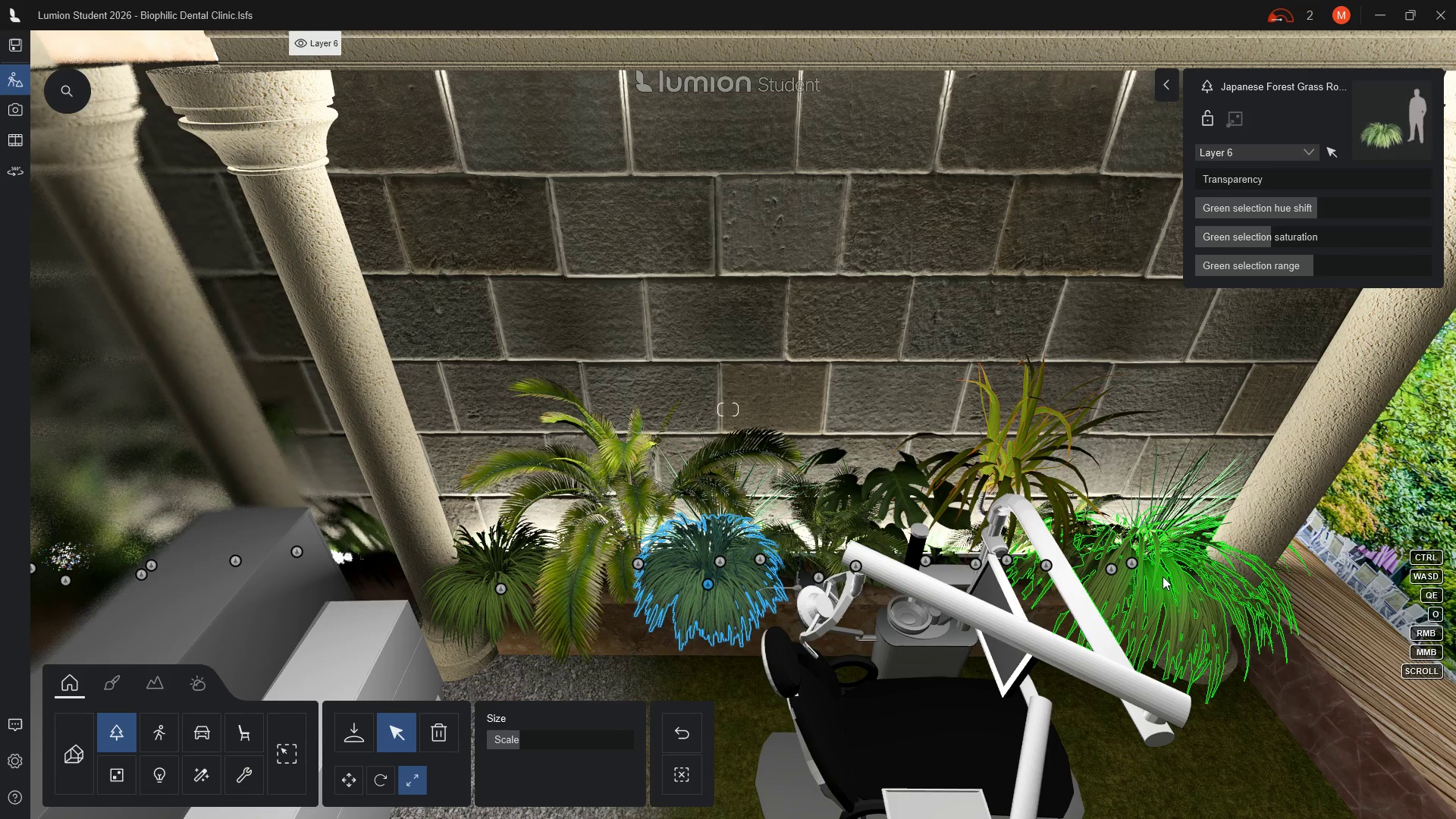 
left_click([1163, 576])
 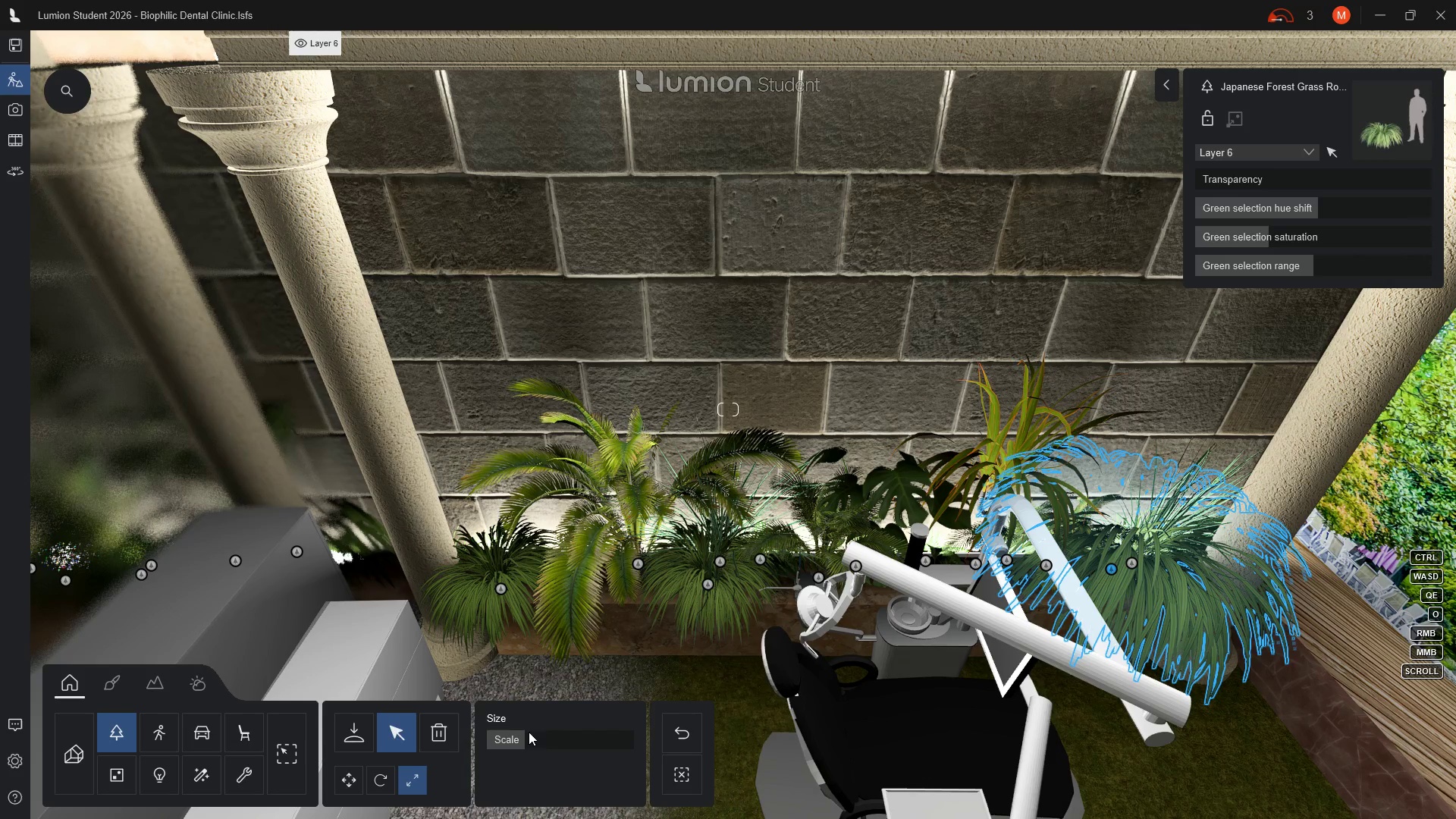 
left_click_drag(start_coordinate=[526, 741], to_coordinate=[519, 740])
 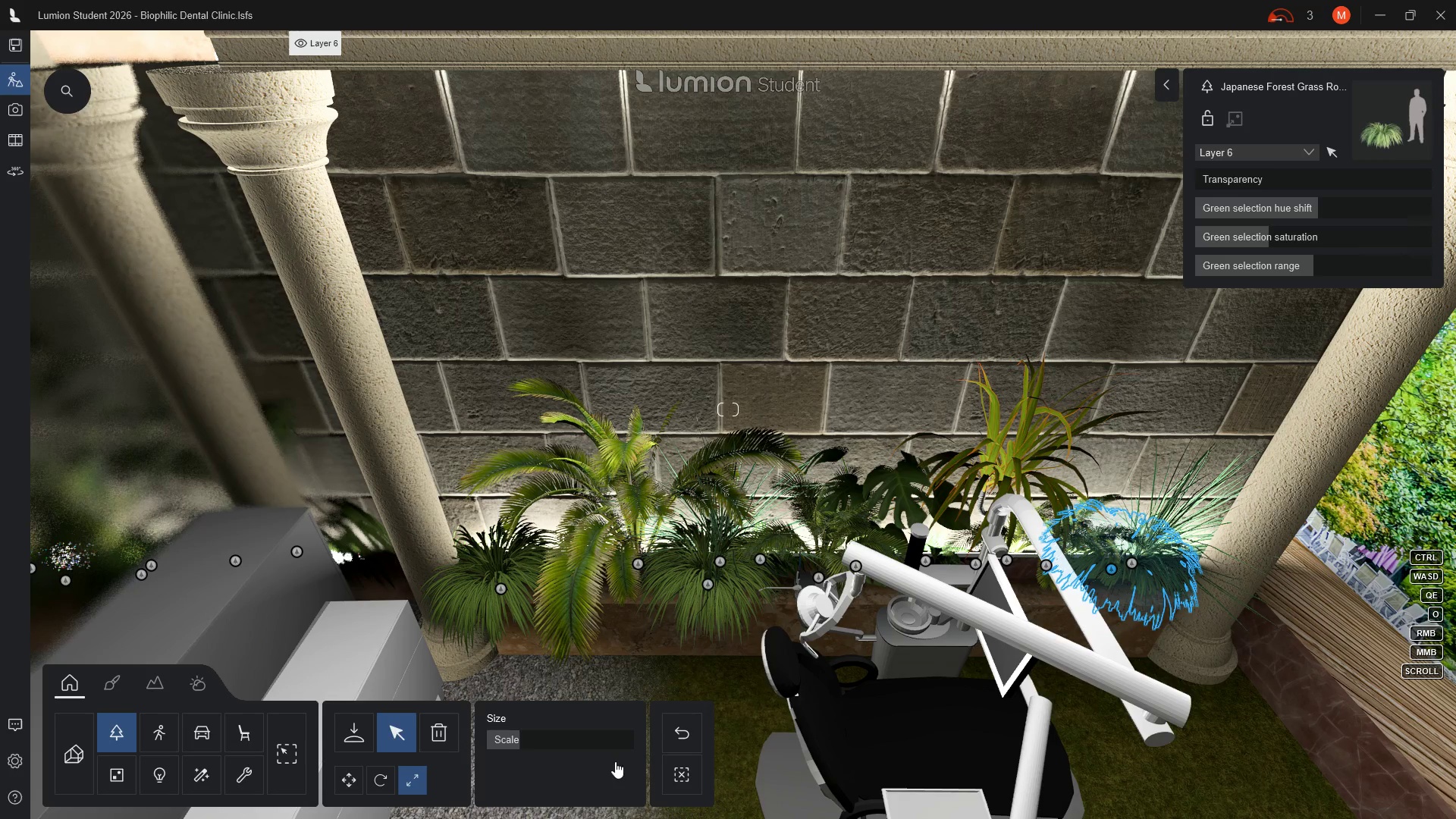 
mouse_move([533, 741])
 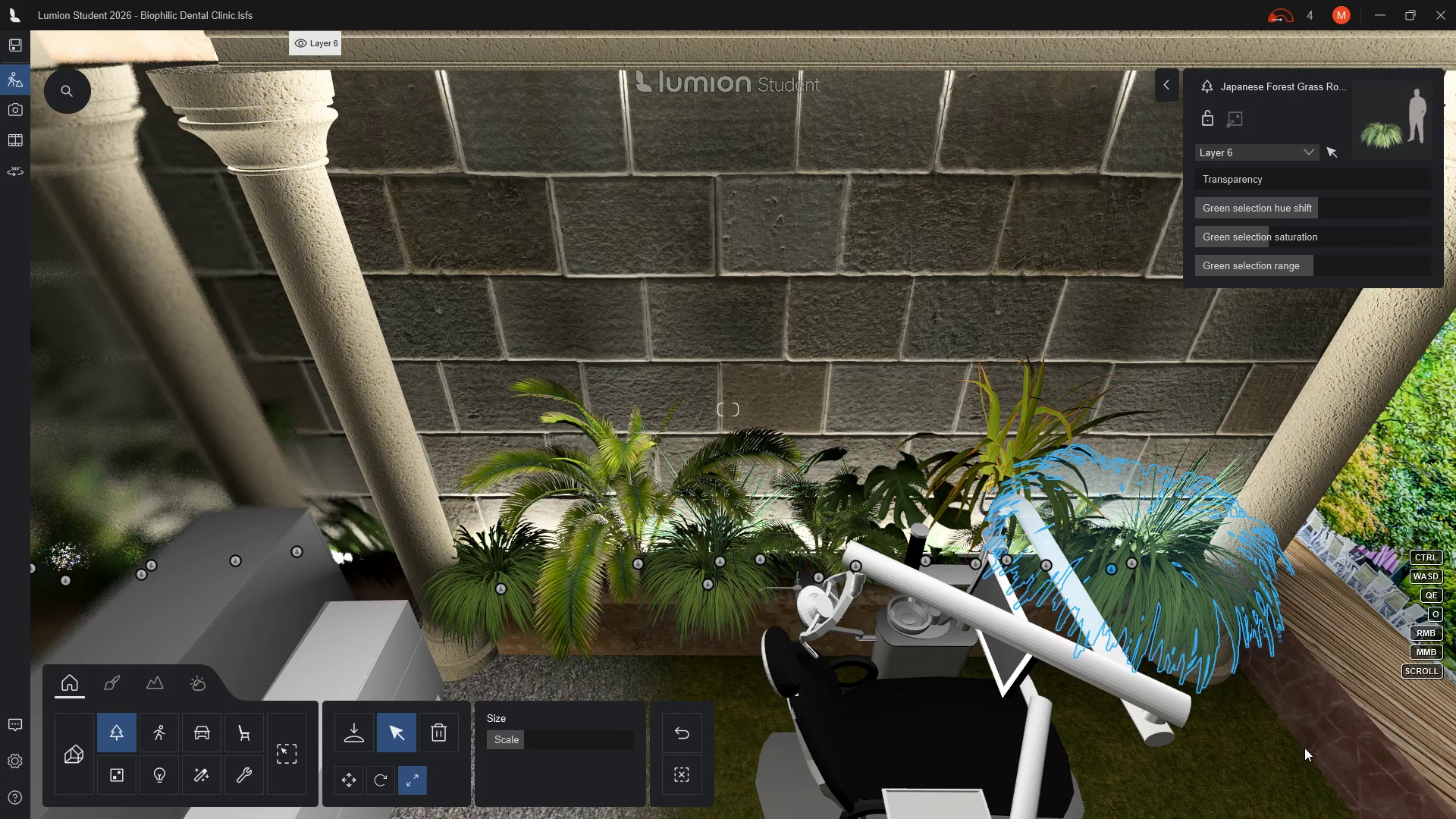 
wait(13.32)
 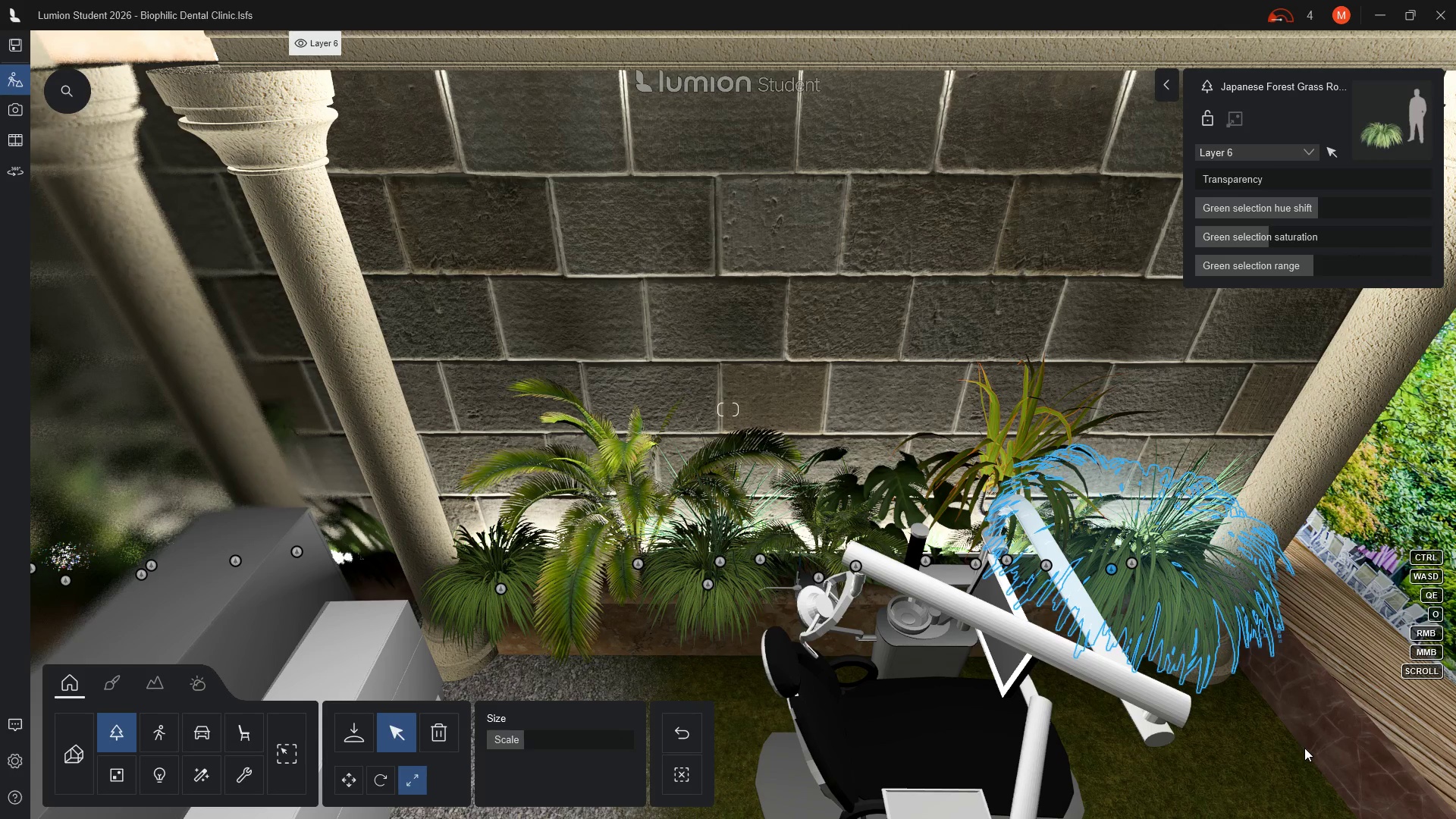 
left_click([806, 500])
 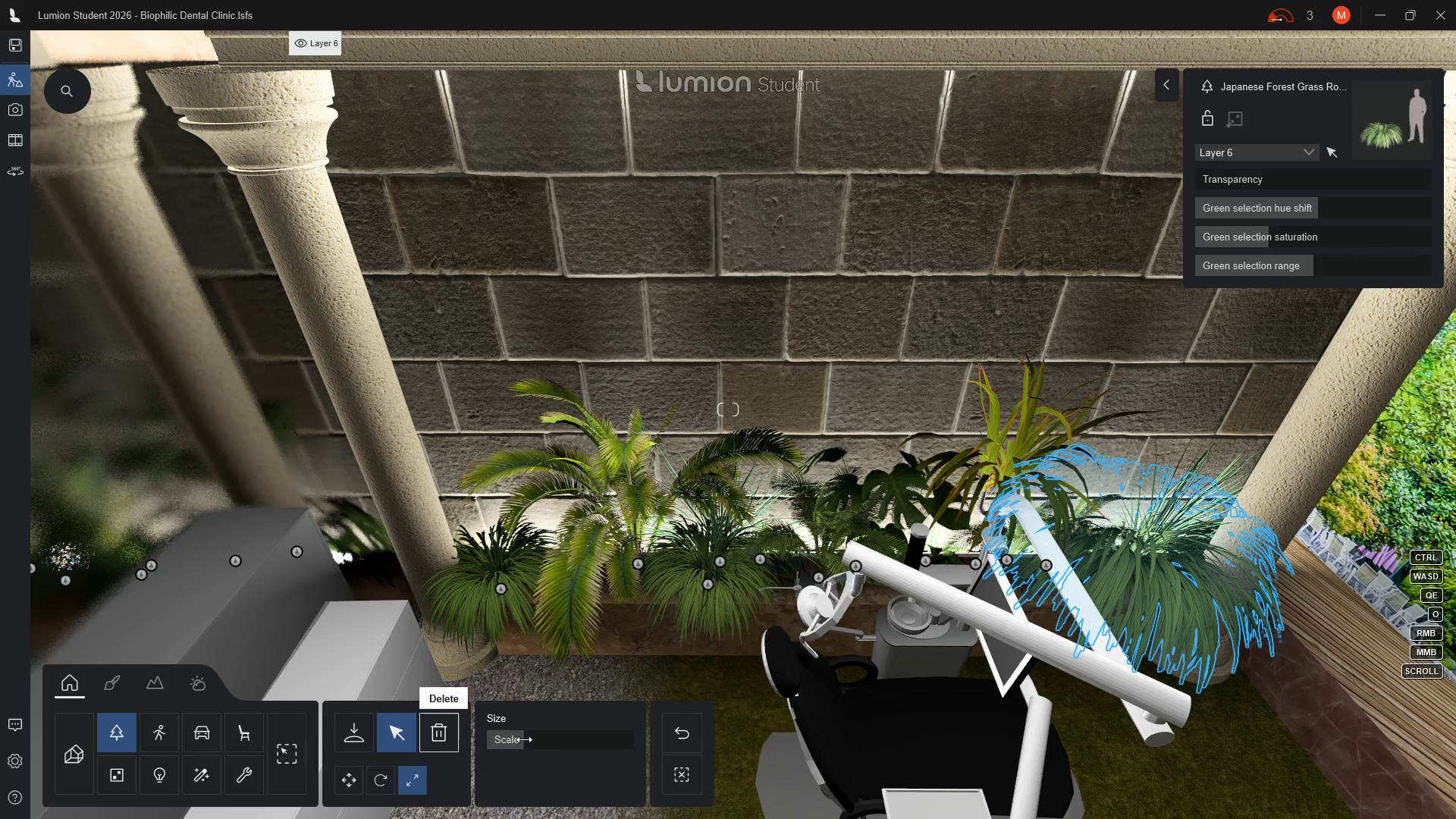 
left_click_drag(start_coordinate=[524, 739], to_coordinate=[519, 757])
 